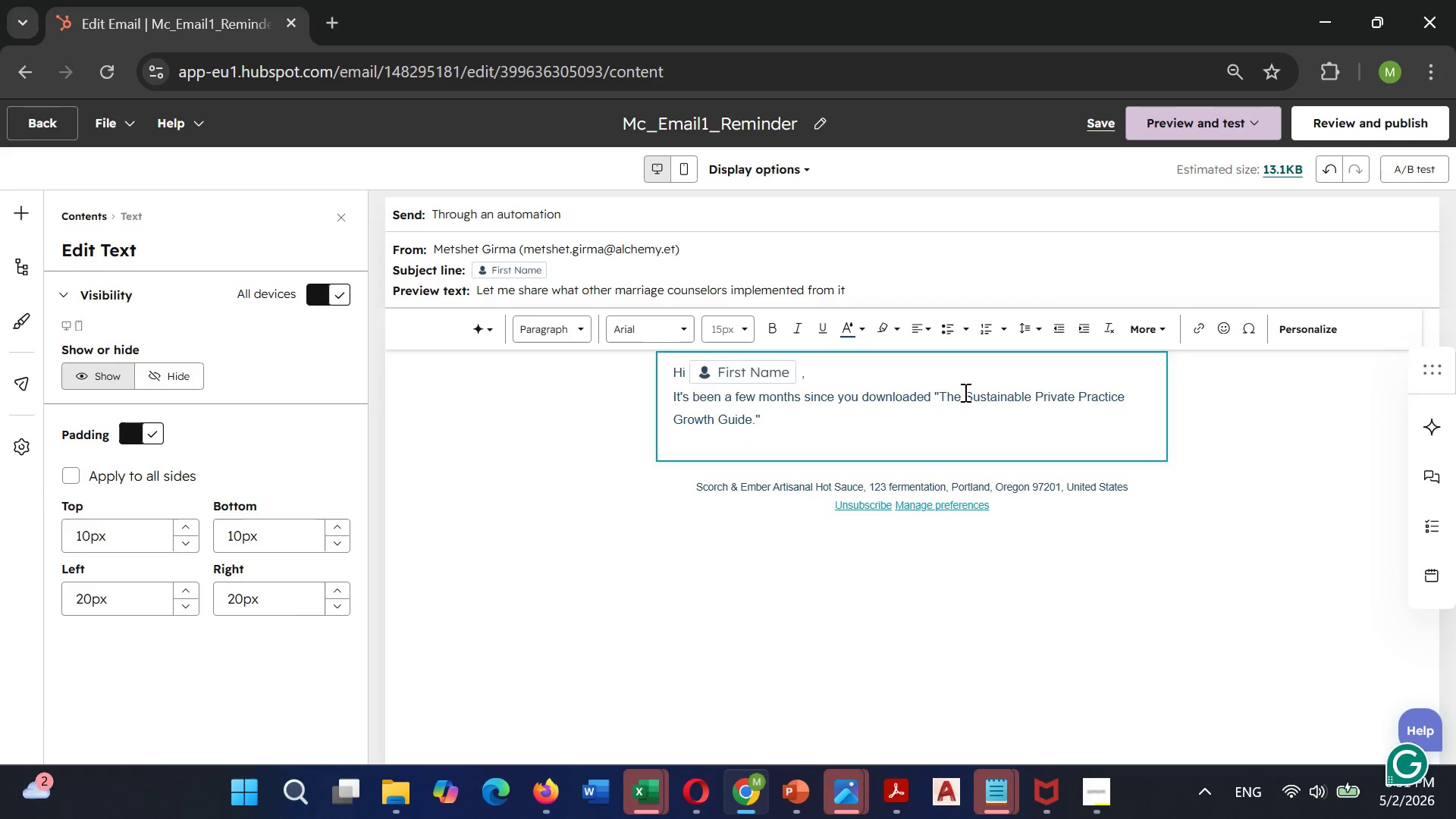 
type(I wanted)
 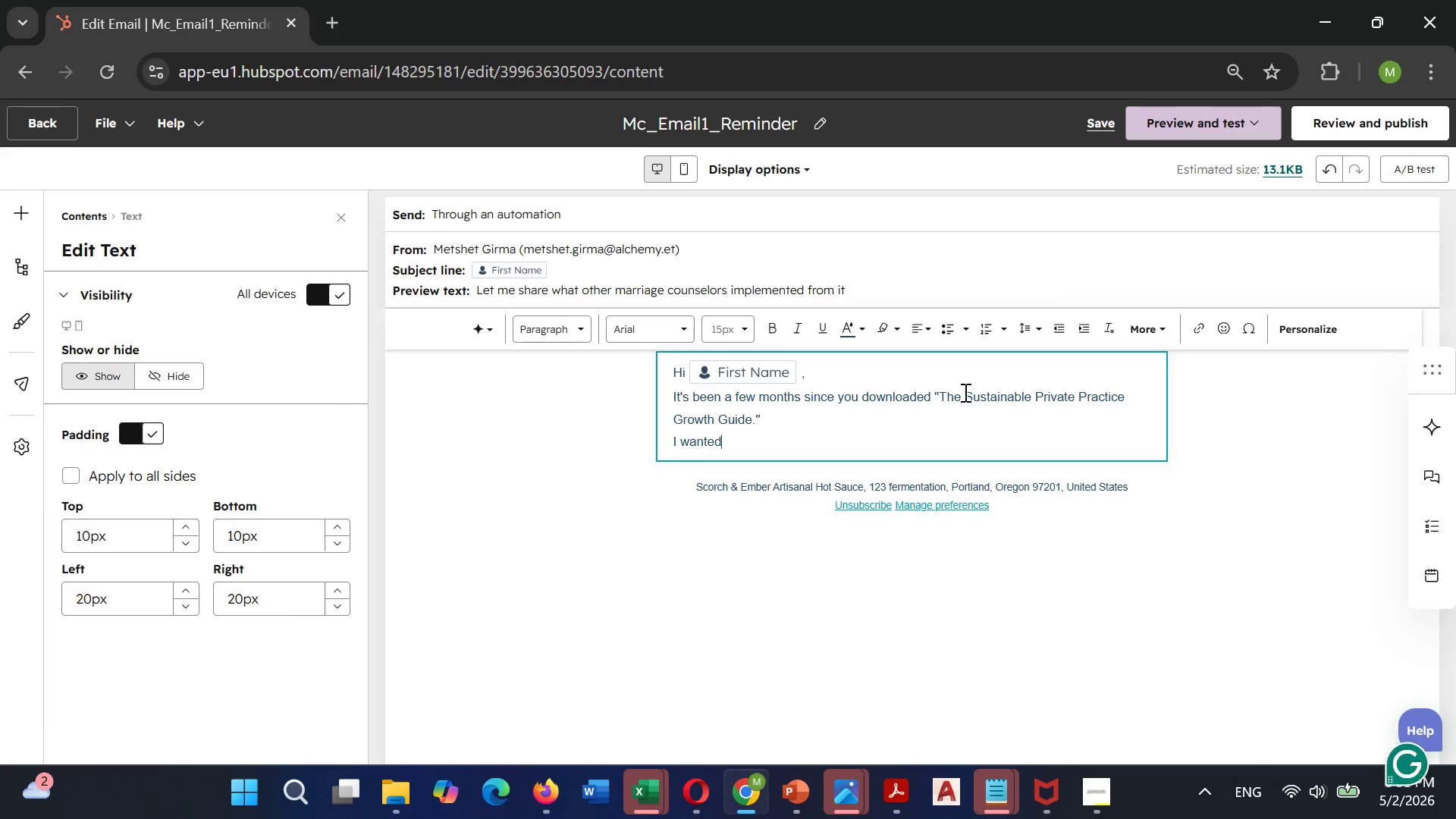 
left_click([964, 392])
 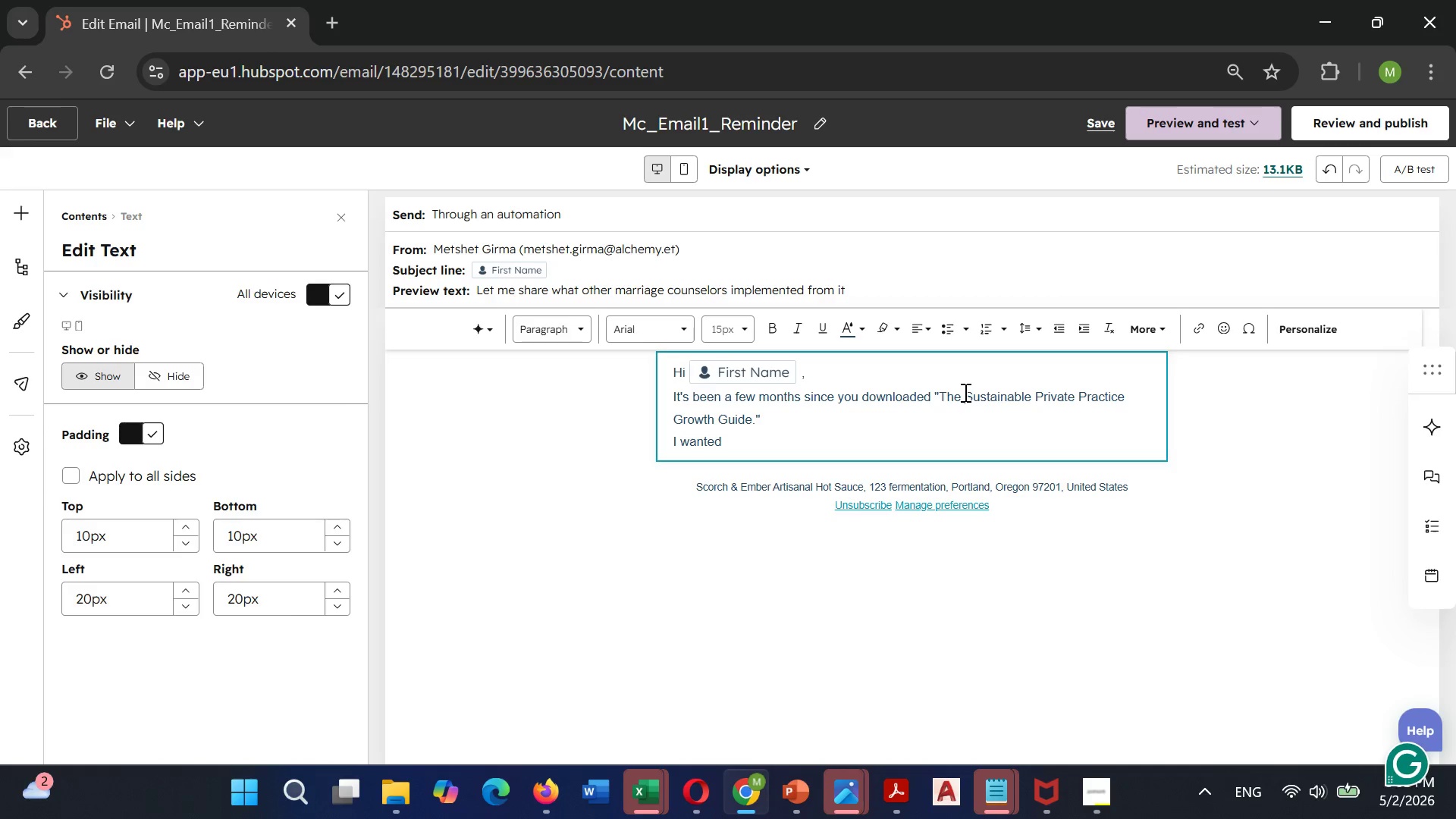 
key(Space)
 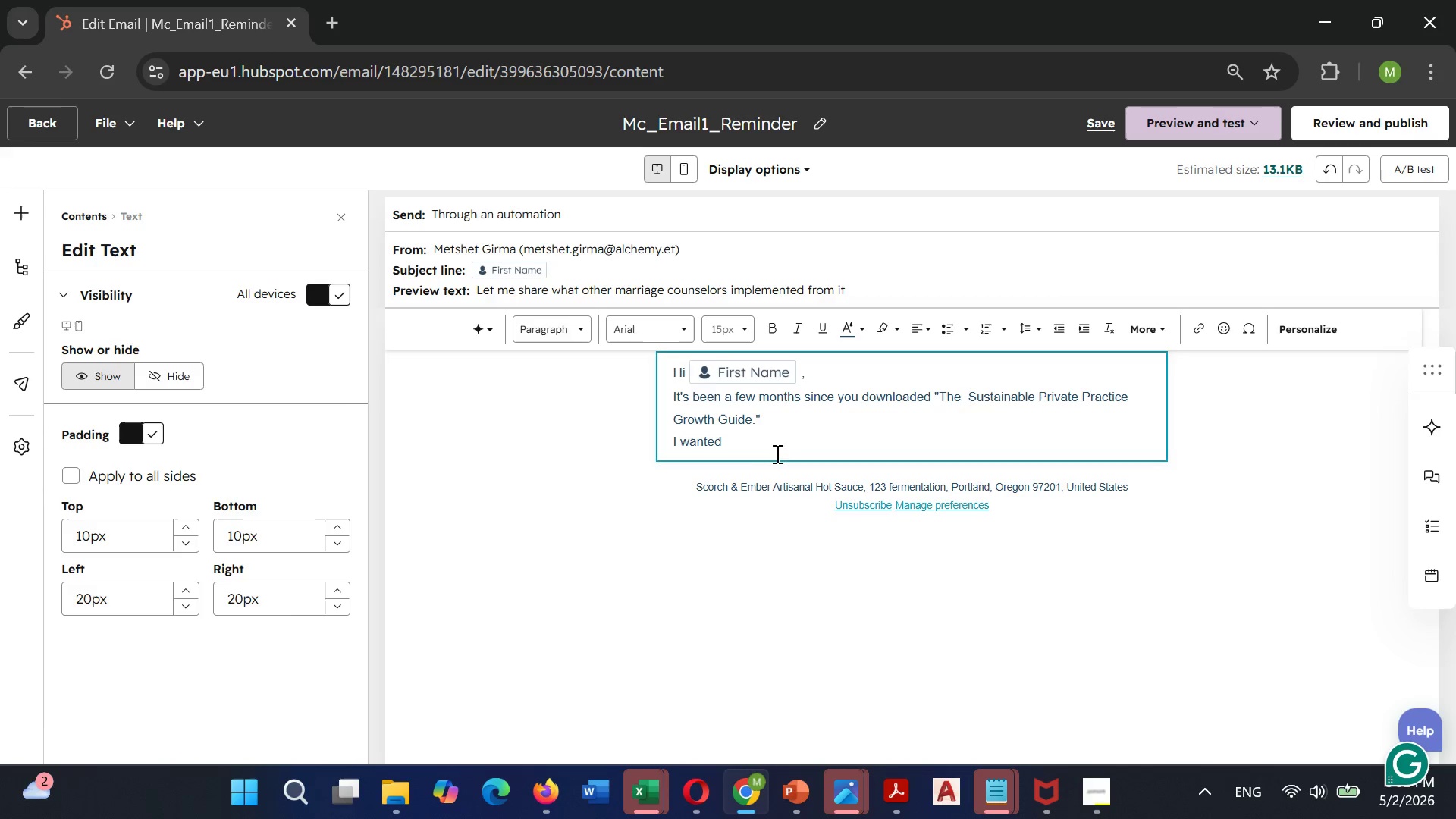 
left_click([758, 447])
 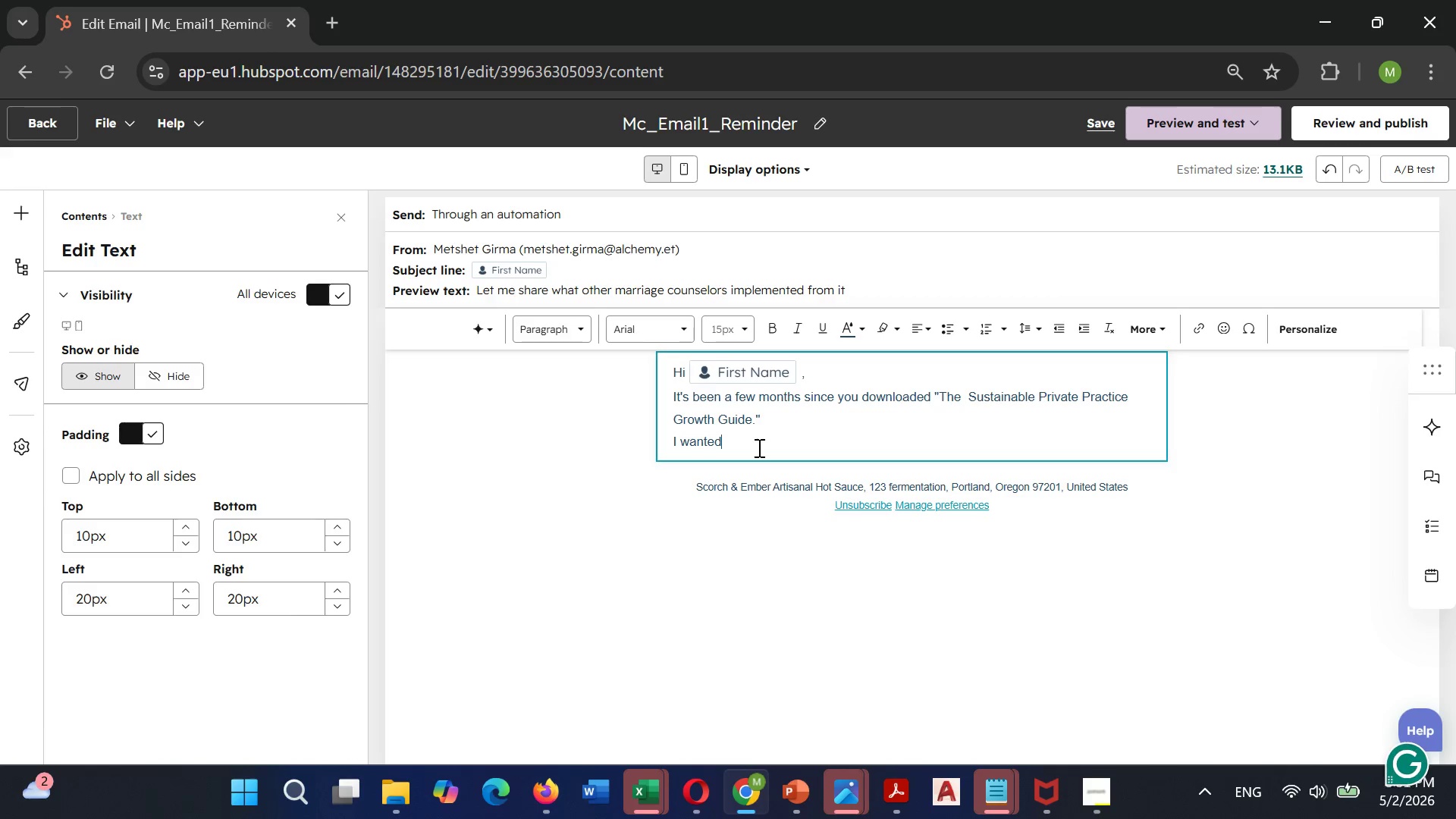 
key(Space)
 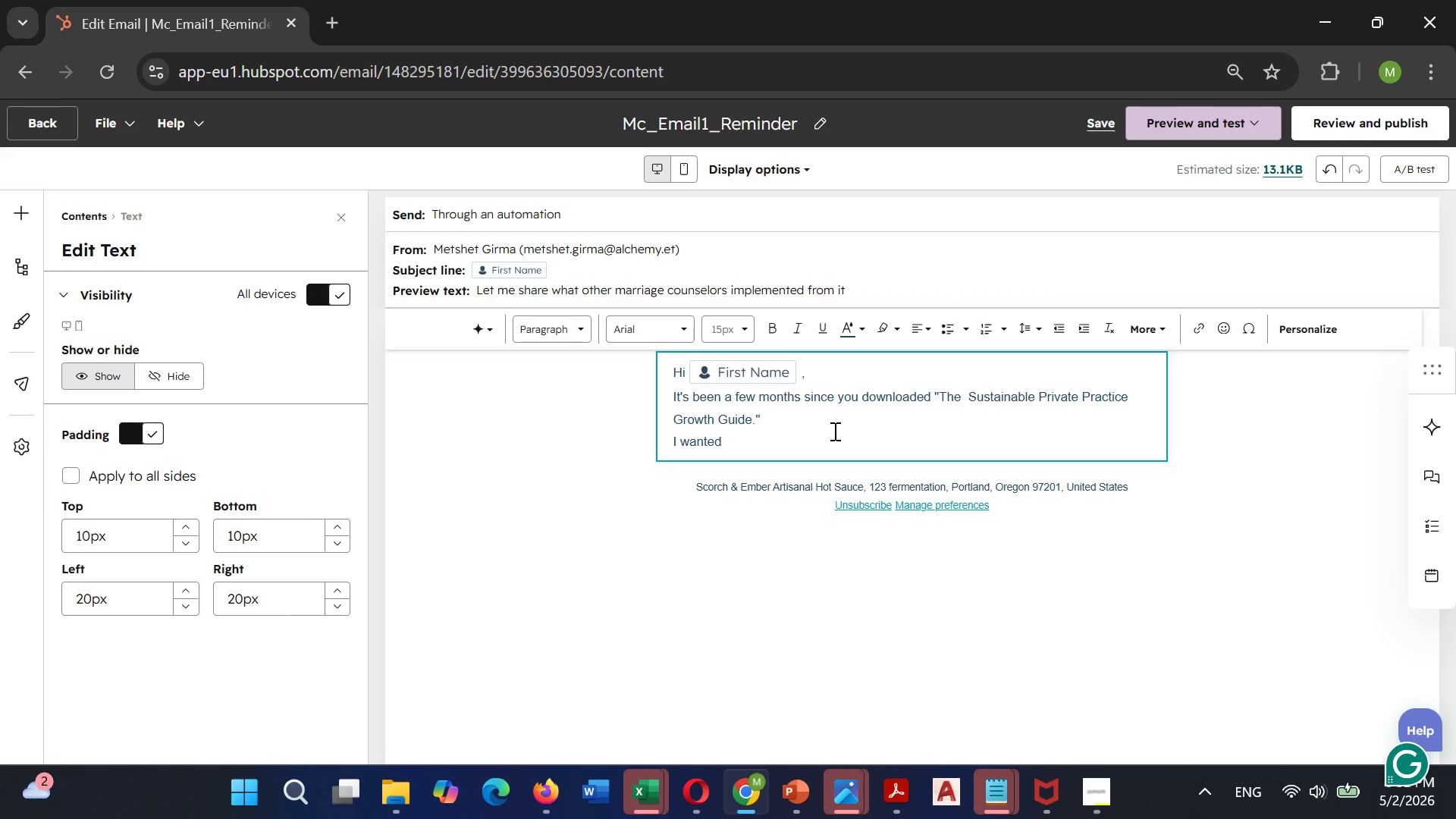 
type(to check in because )
 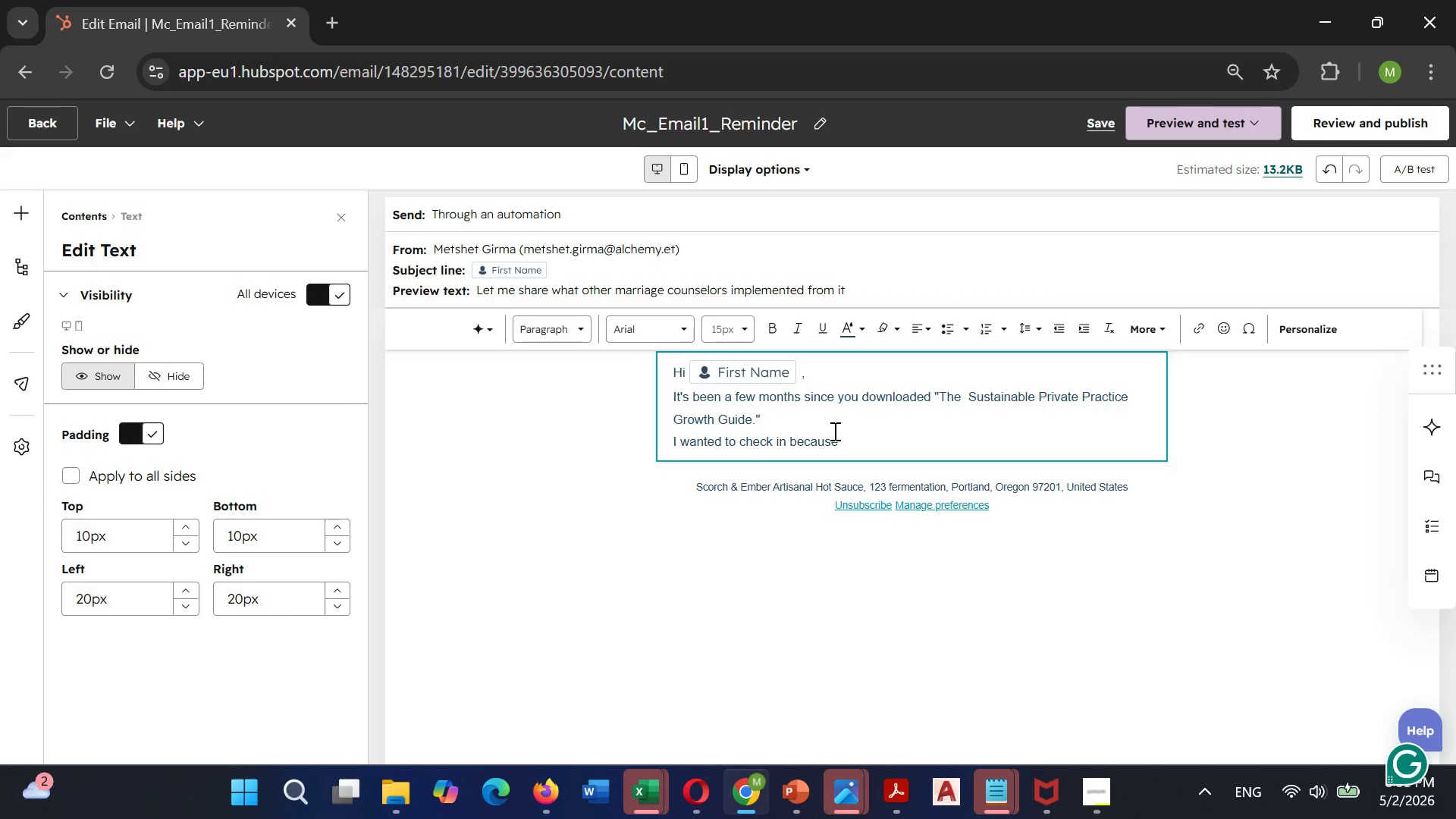 
type(something interest )
 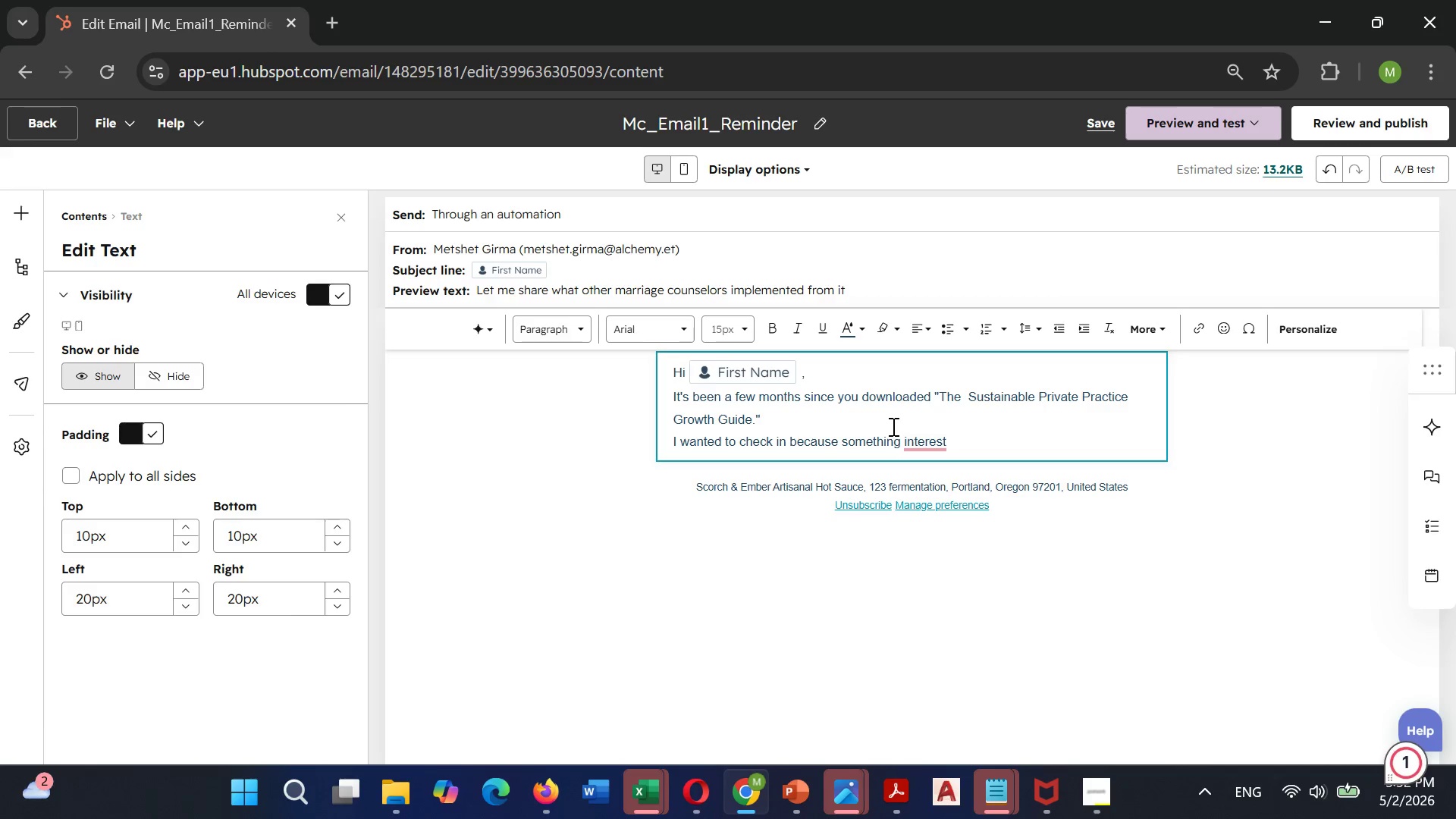 
key(Backspace)
type(ing )
 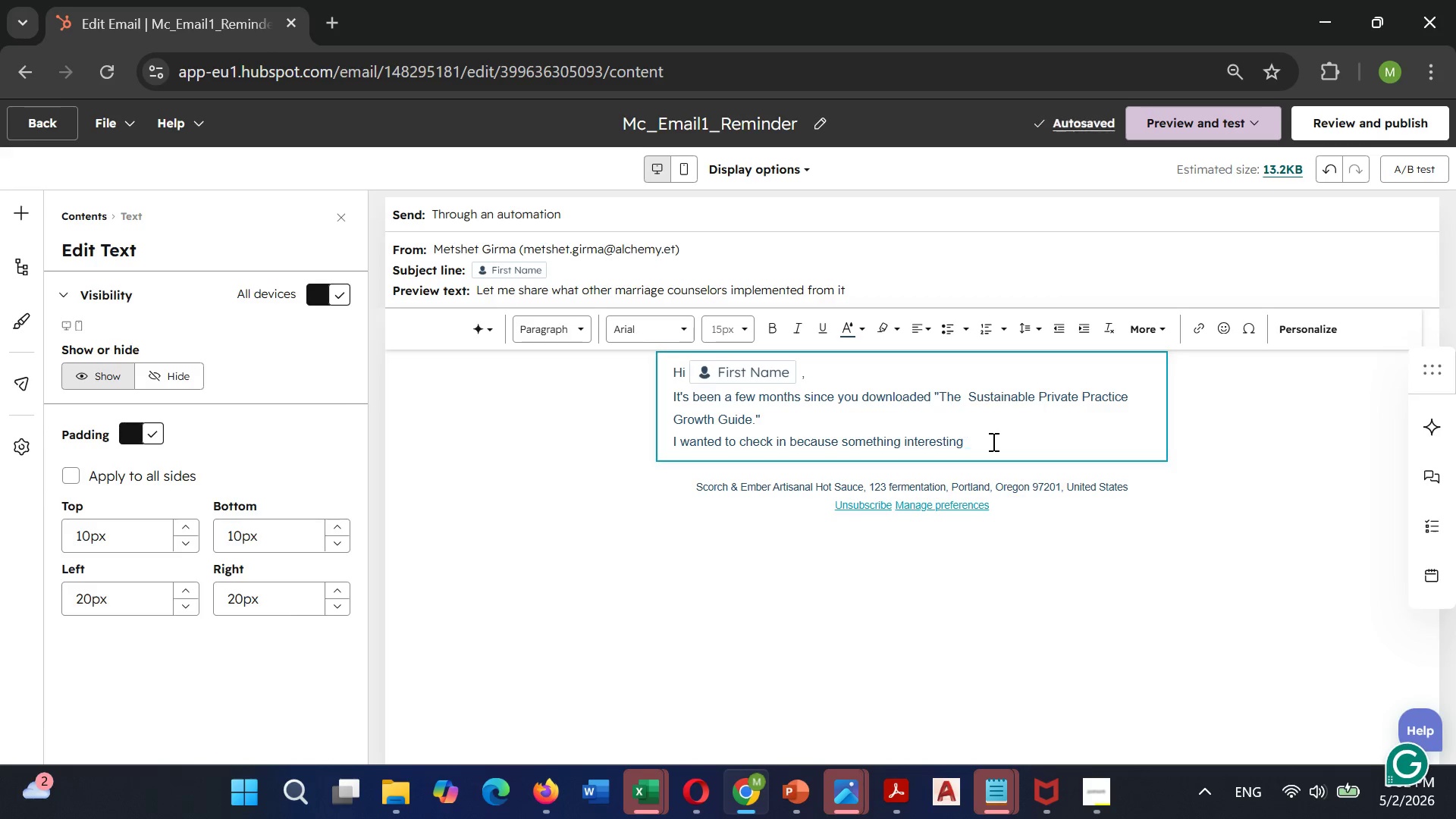 
type(happened )
 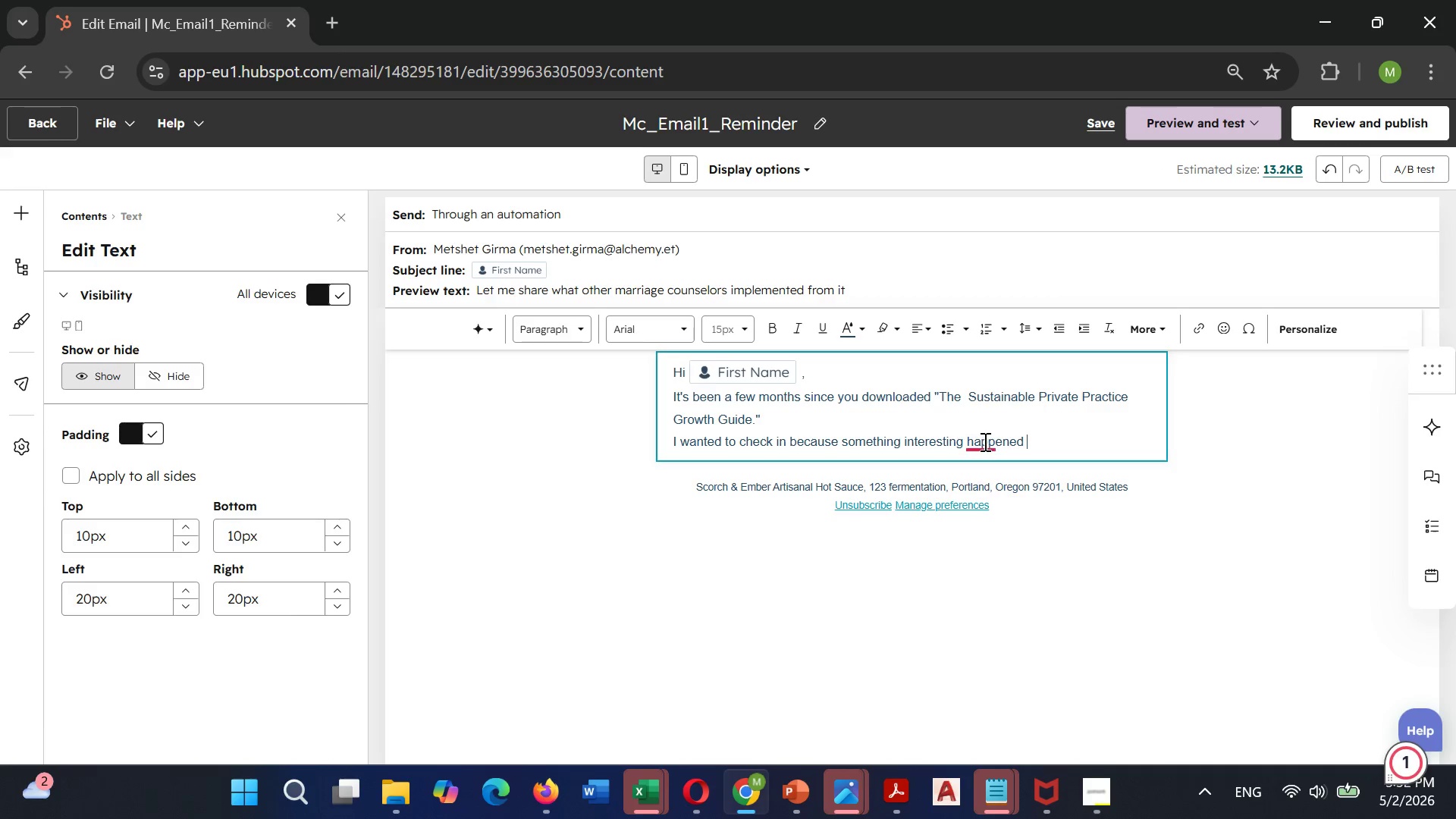 
left_click([984, 441])
 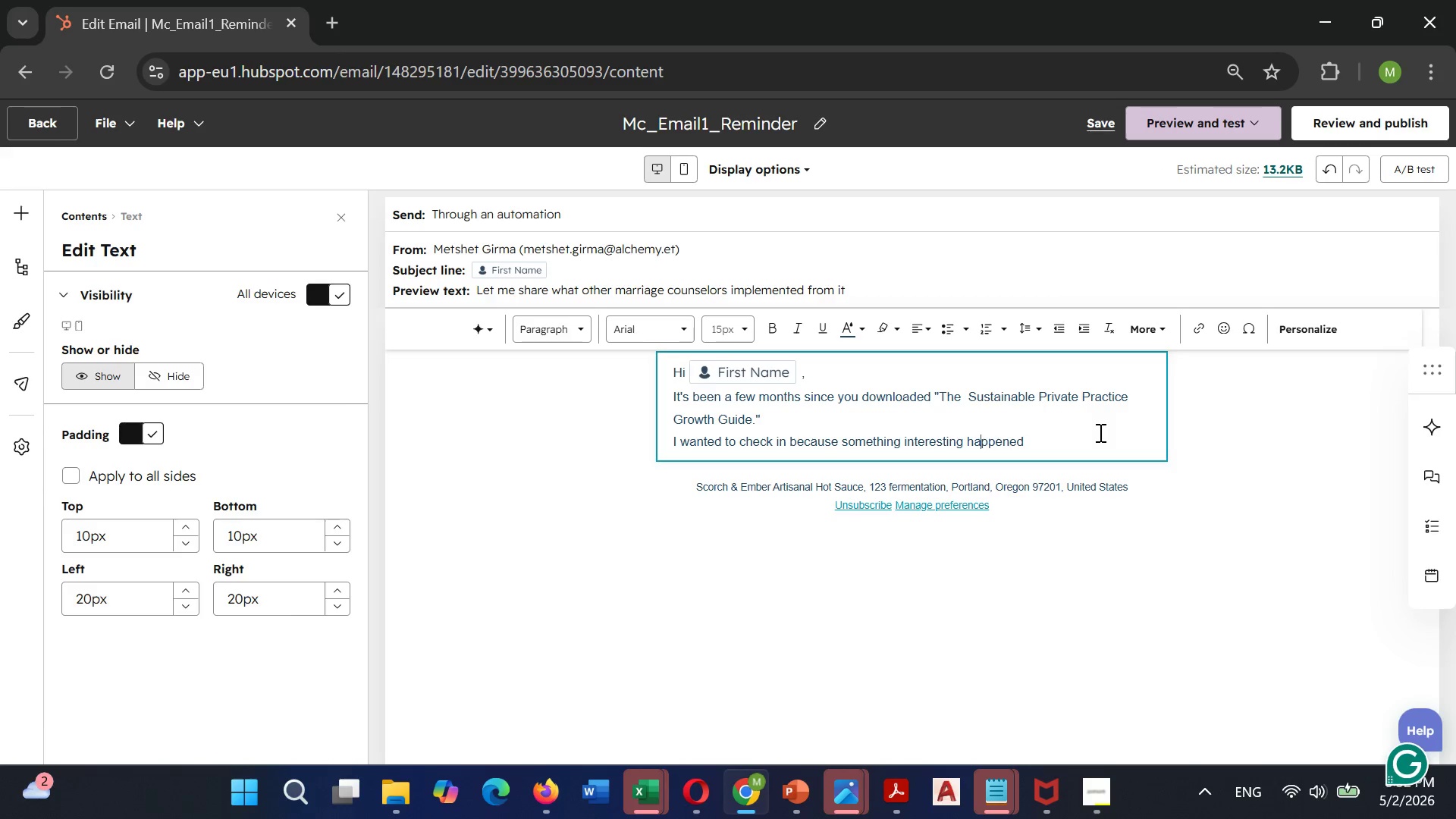 
left_click([1075, 434])
 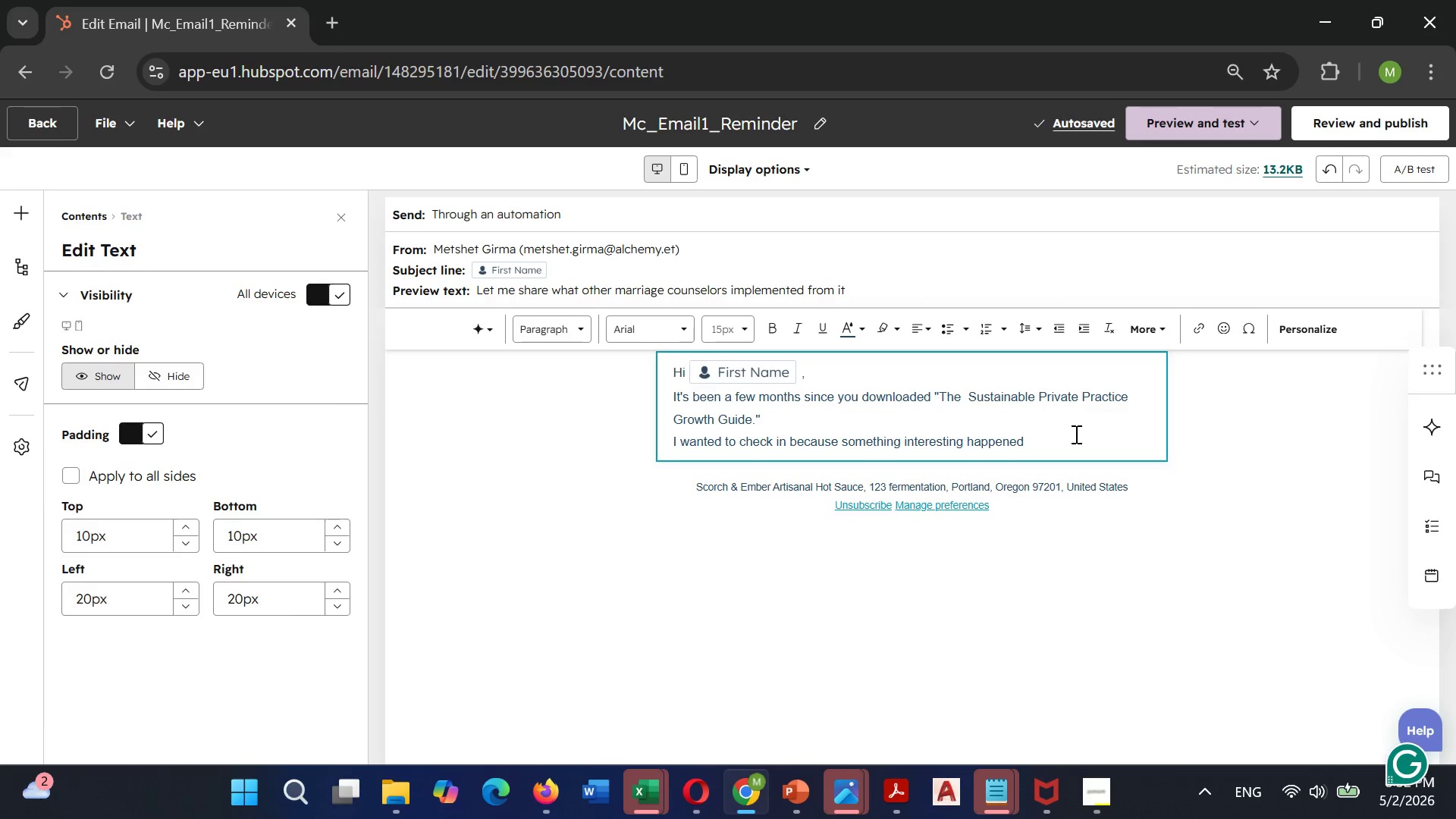 
key(Shift+ShiftLeft)
 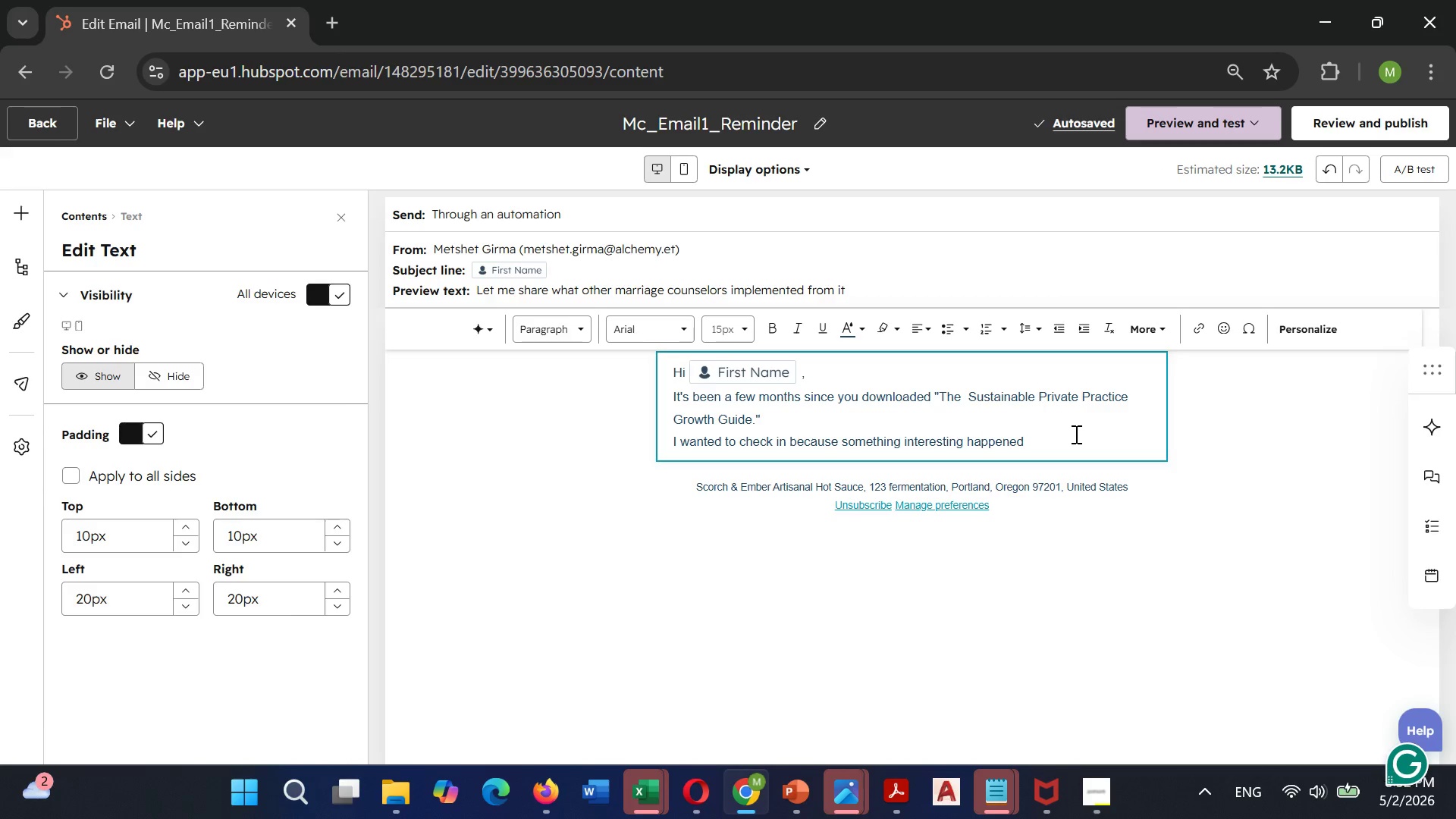 
key(Shift+Semicolon)
 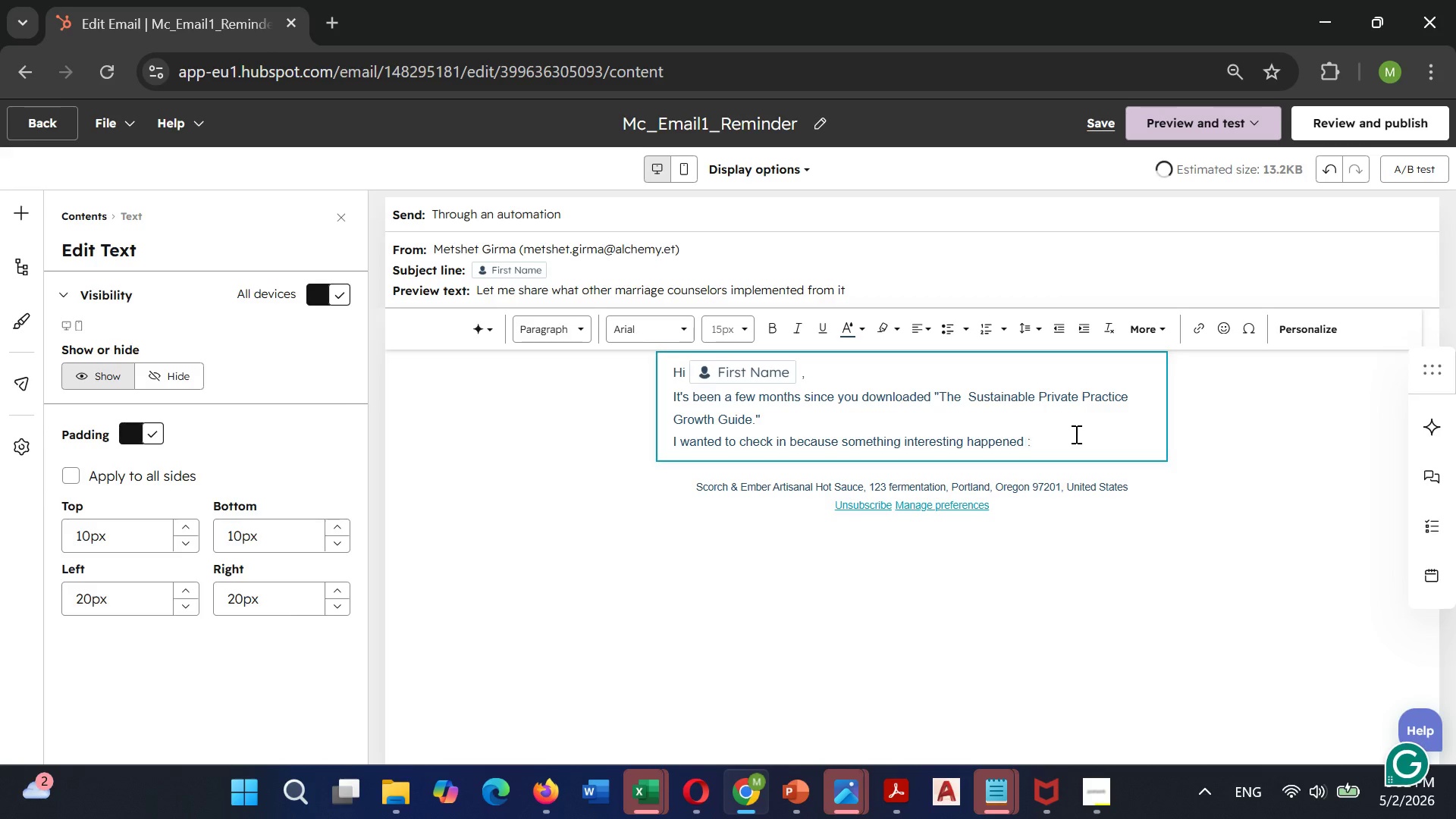 
key(Enter)
 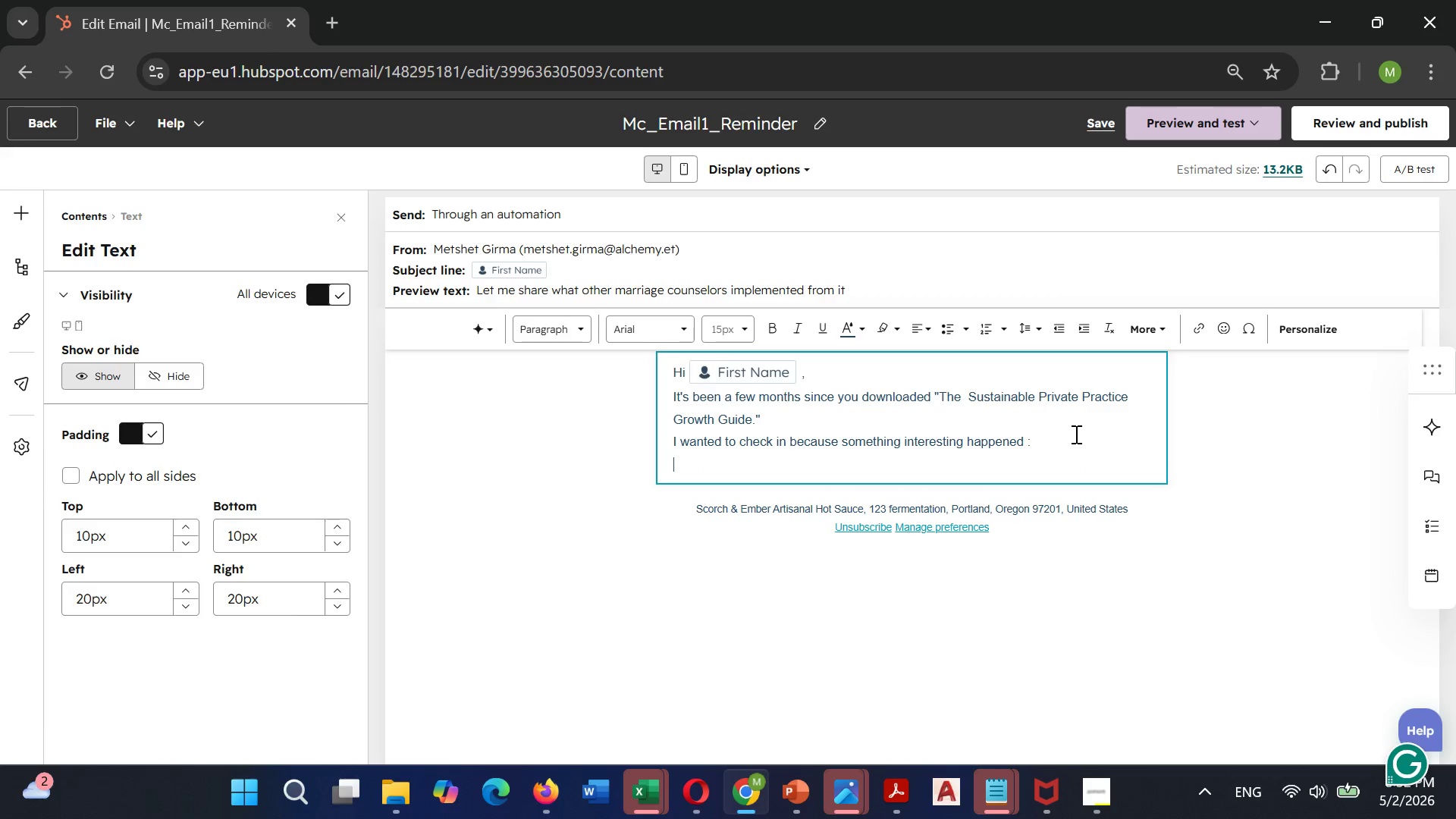 
left_click([1075, 434])
 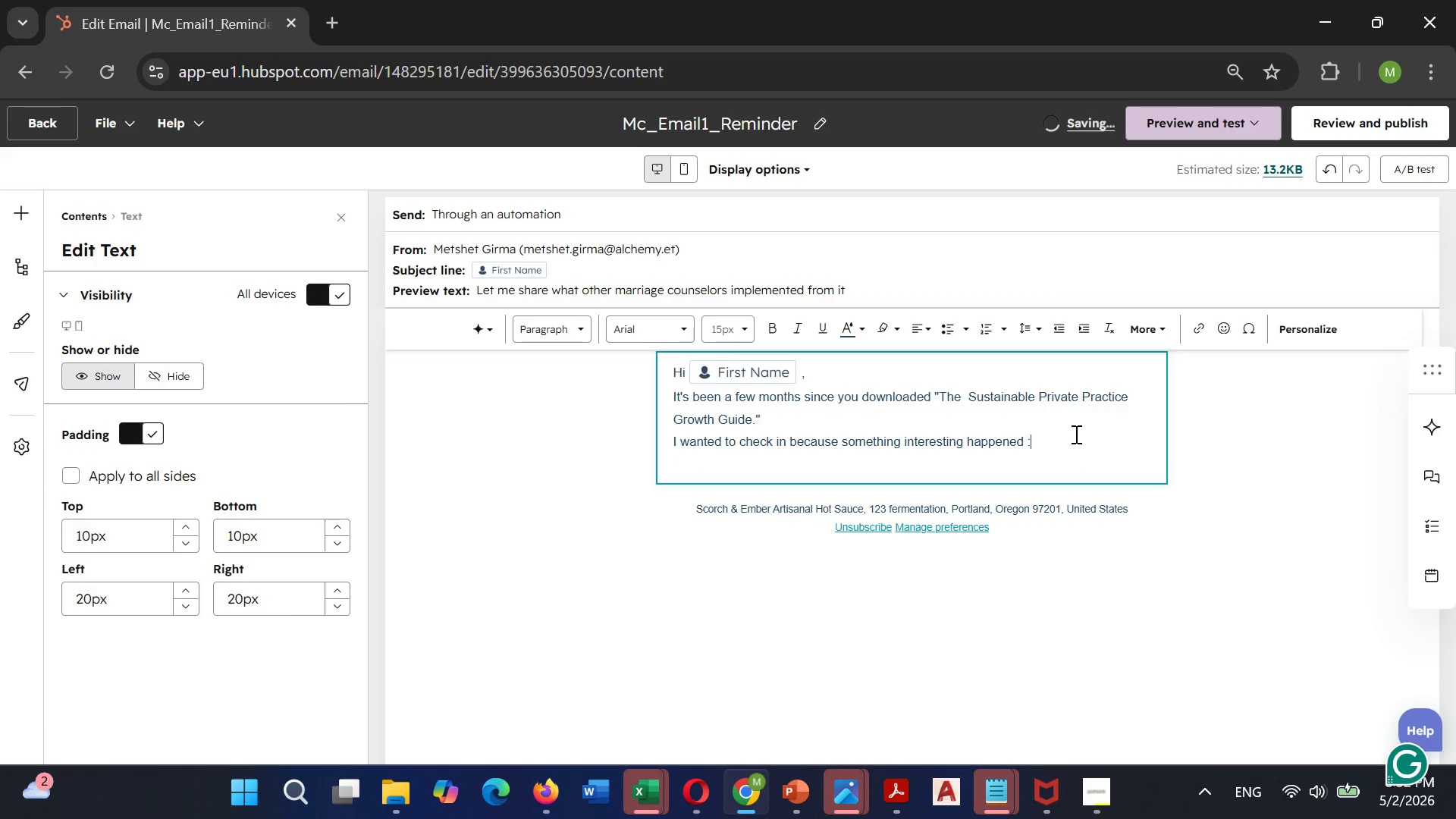 
type(Of)
key(Backspace)
key(Backspace)
 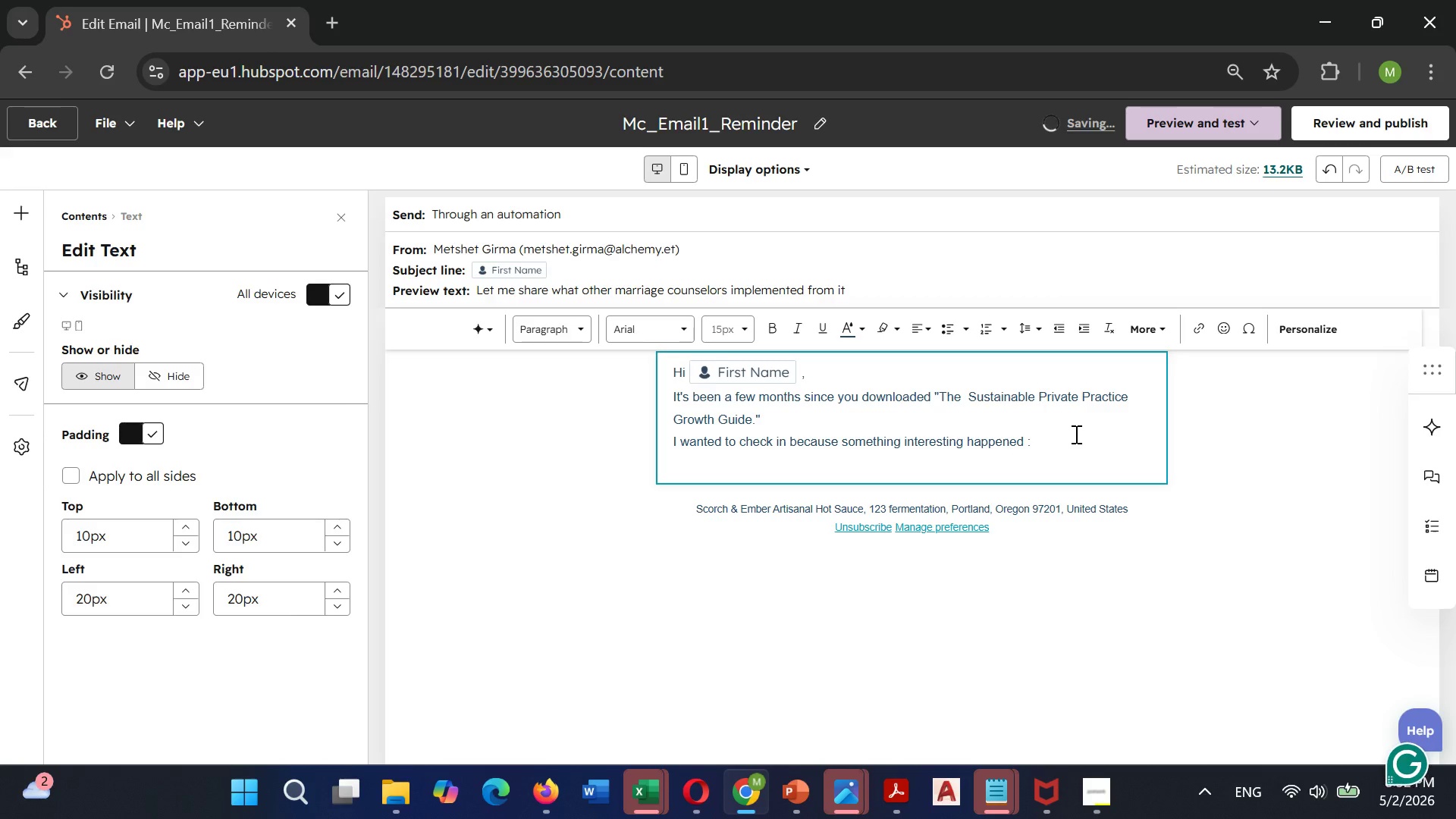 
key(Enter)
 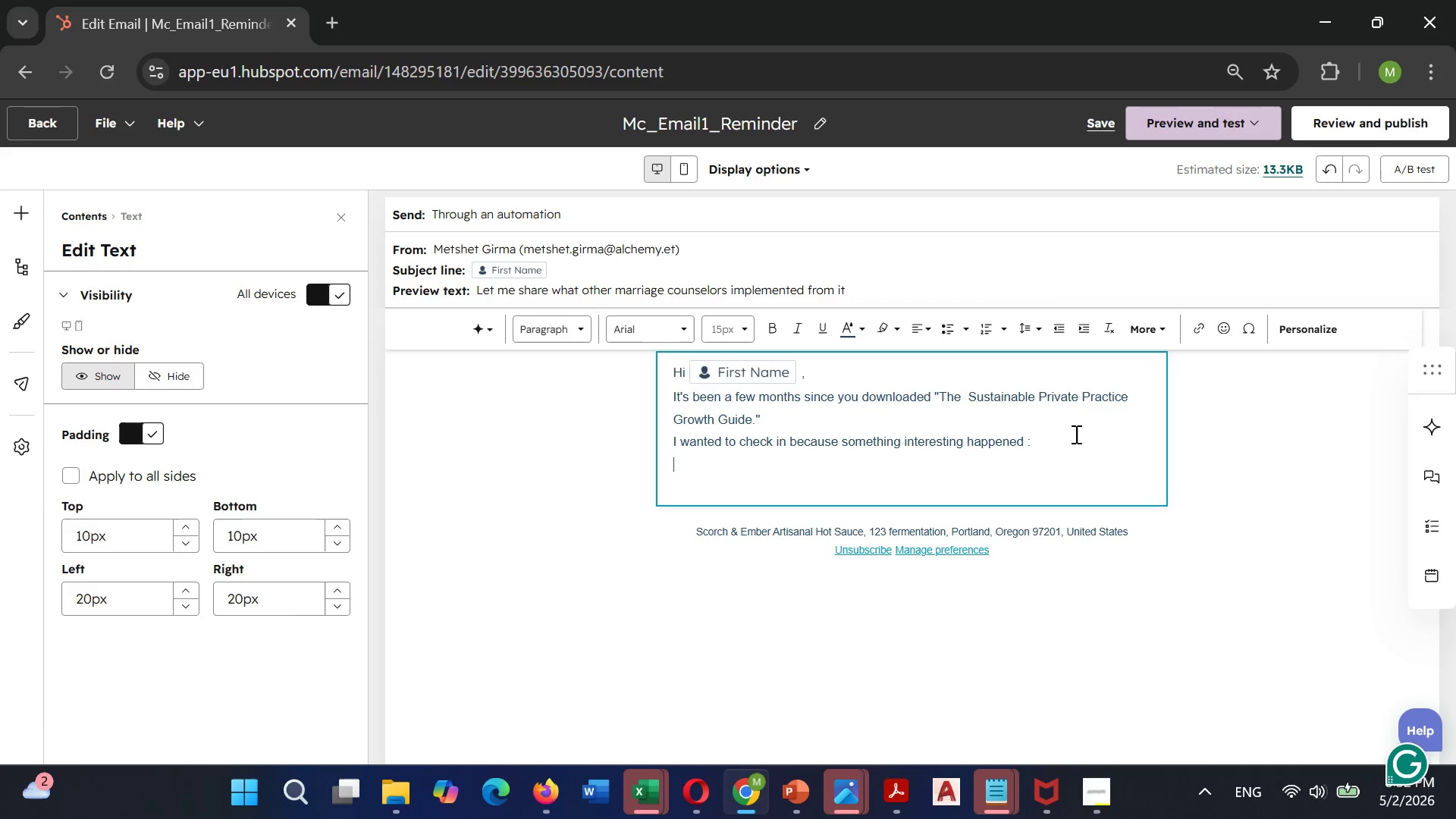 
type(Of thr)
key(Backspace)
type(e 47 marriage counselors )
 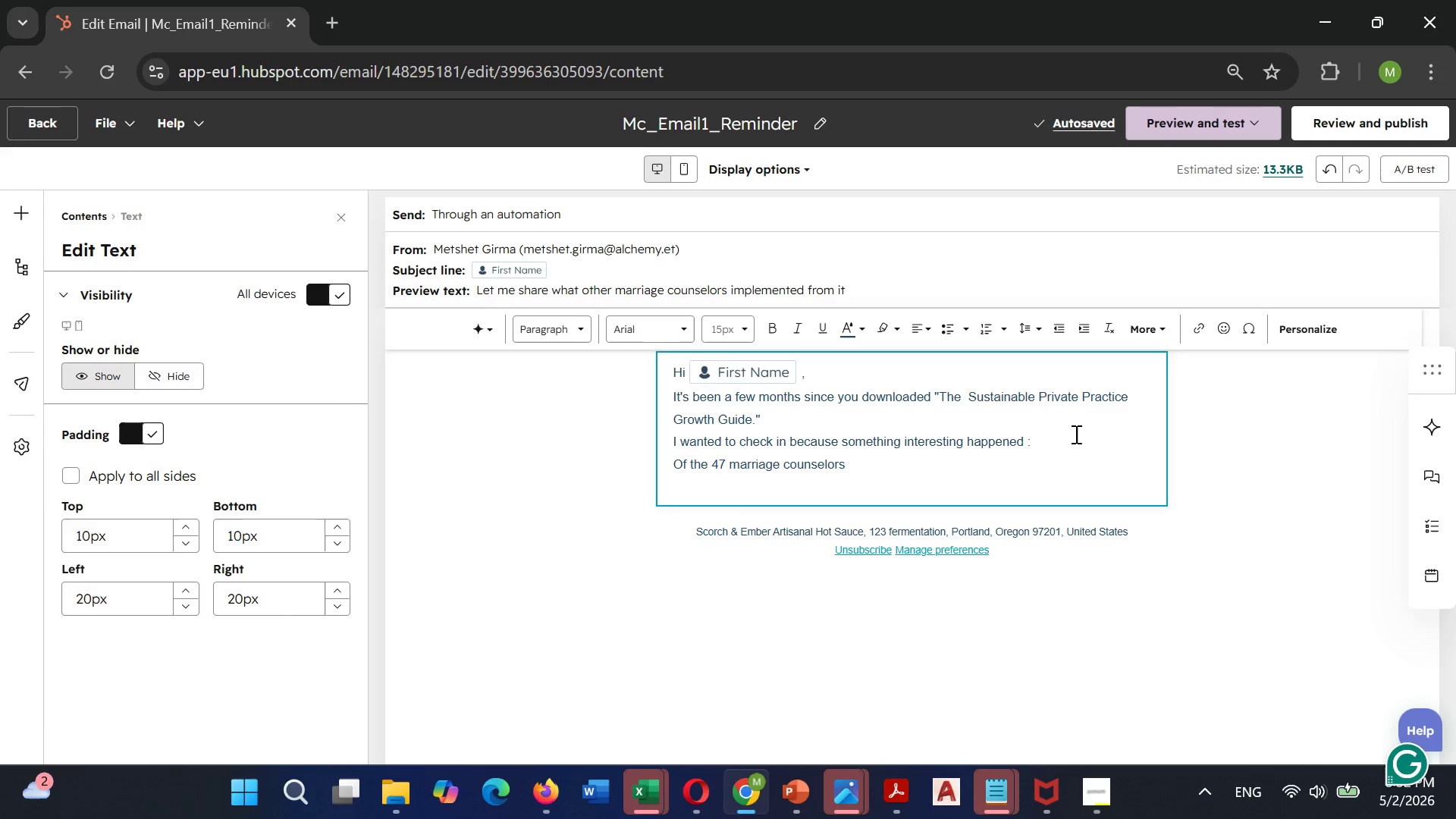 
wait(5.34)
 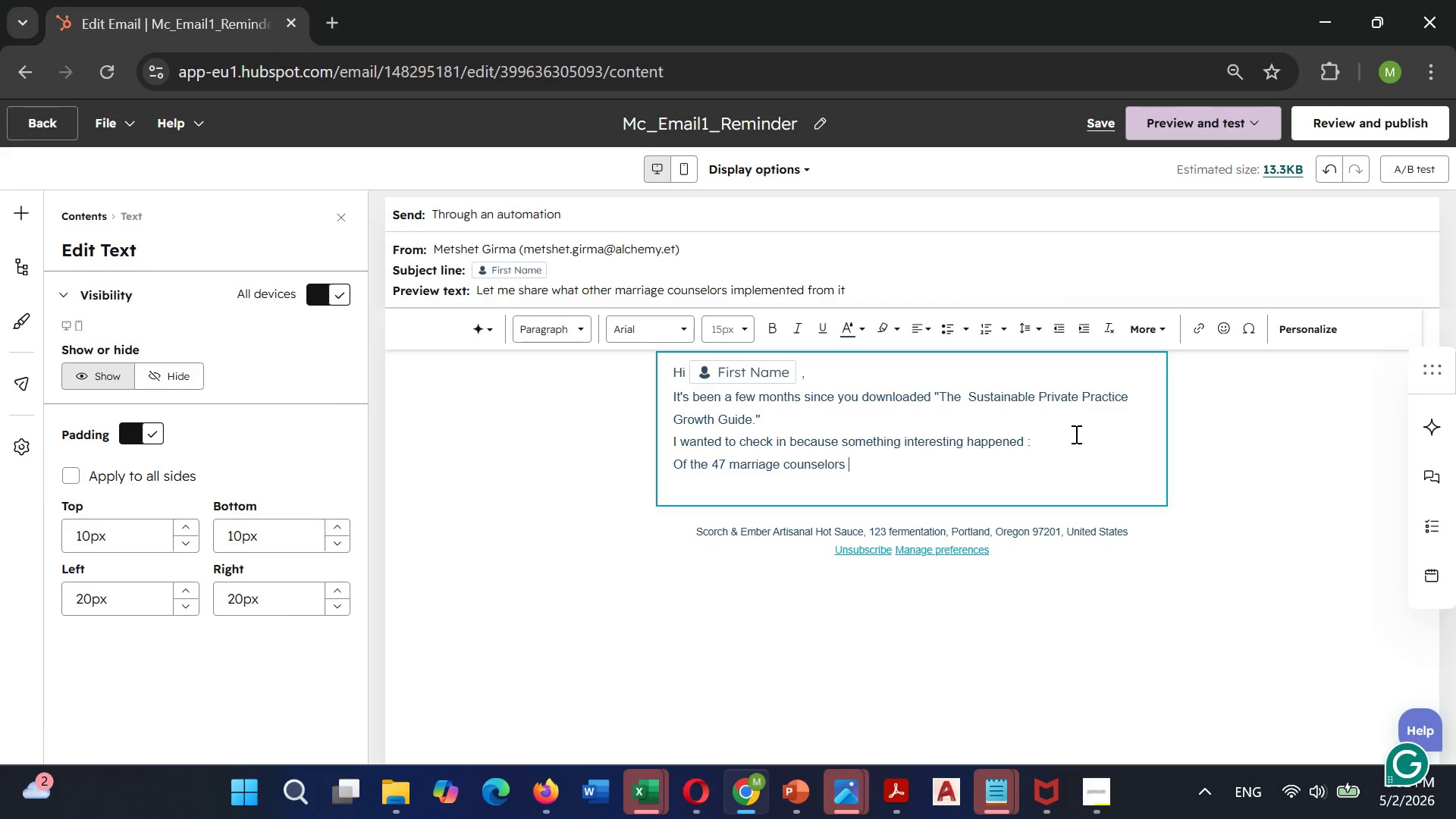 
type(who implemented )
 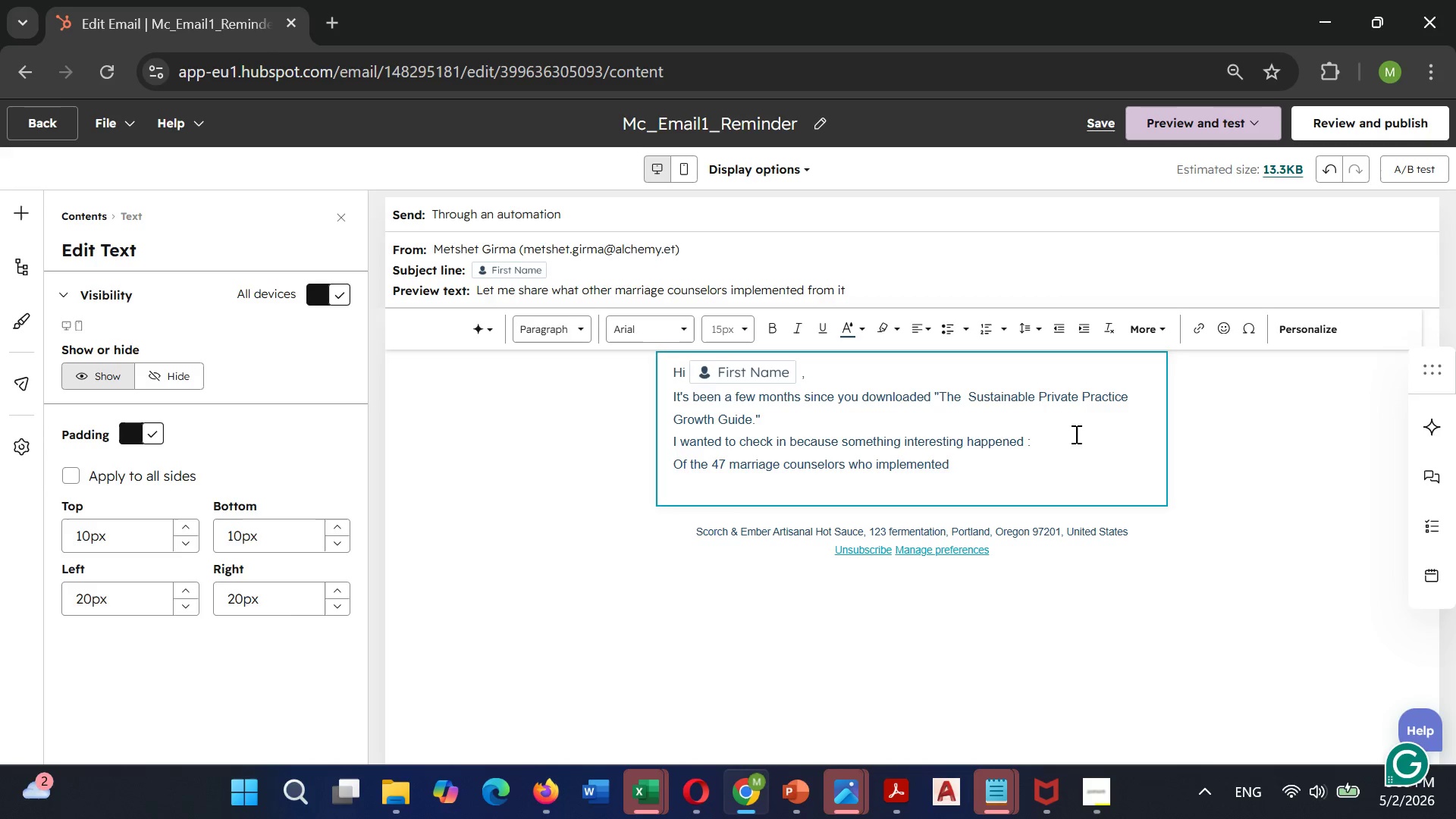 
type(just one strategy )
 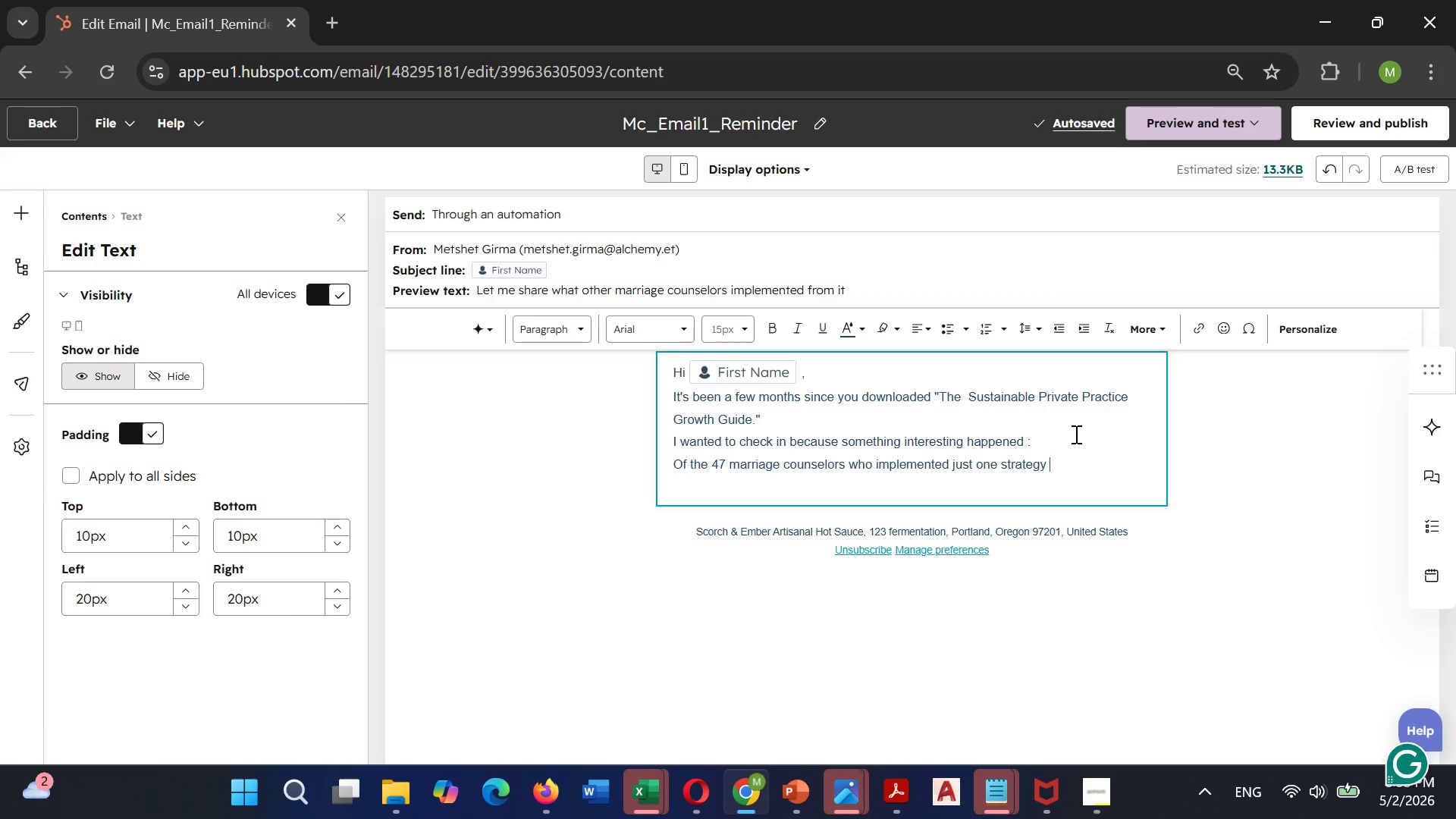 
wait(5.66)
 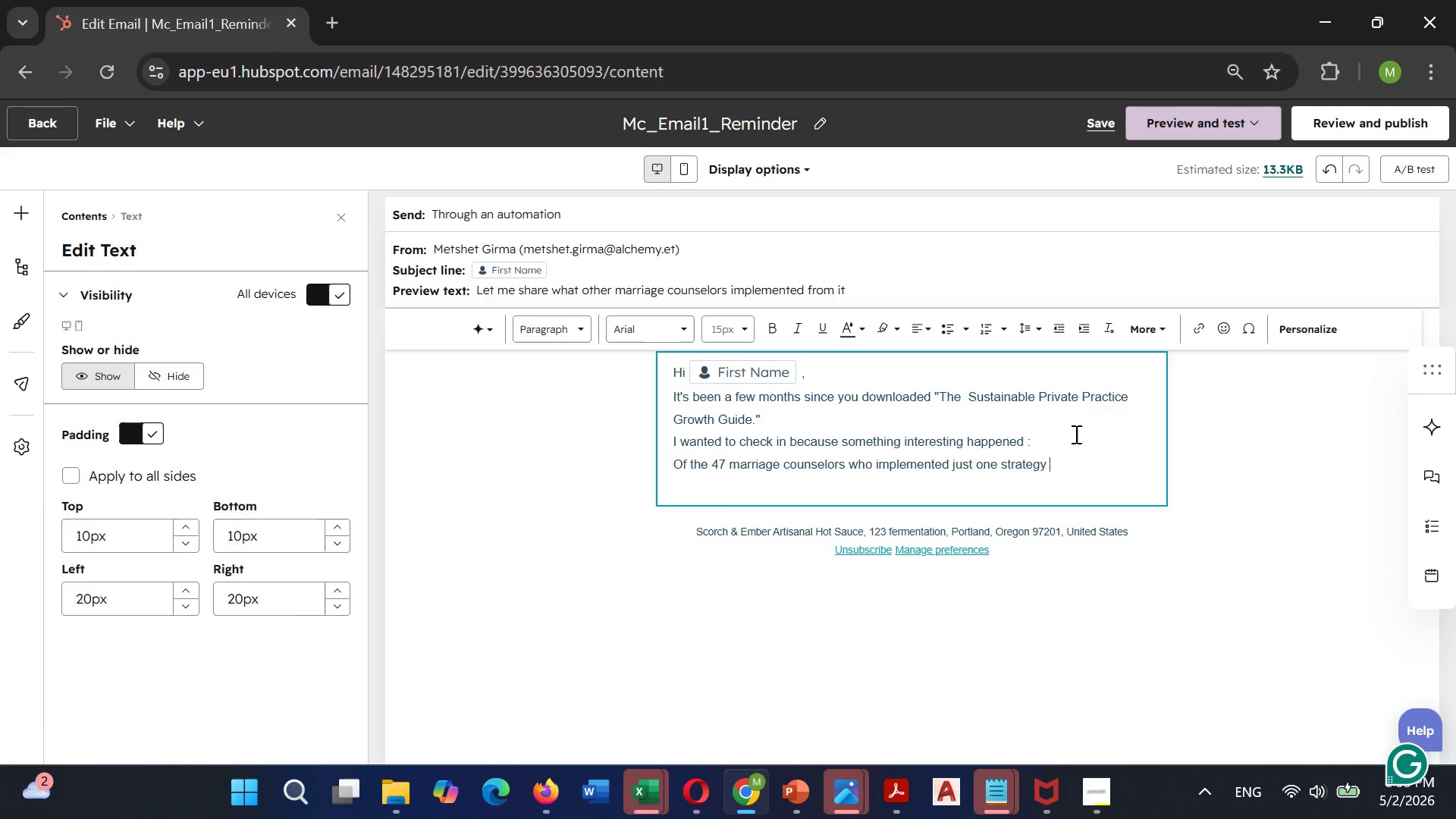 
type(from that)
 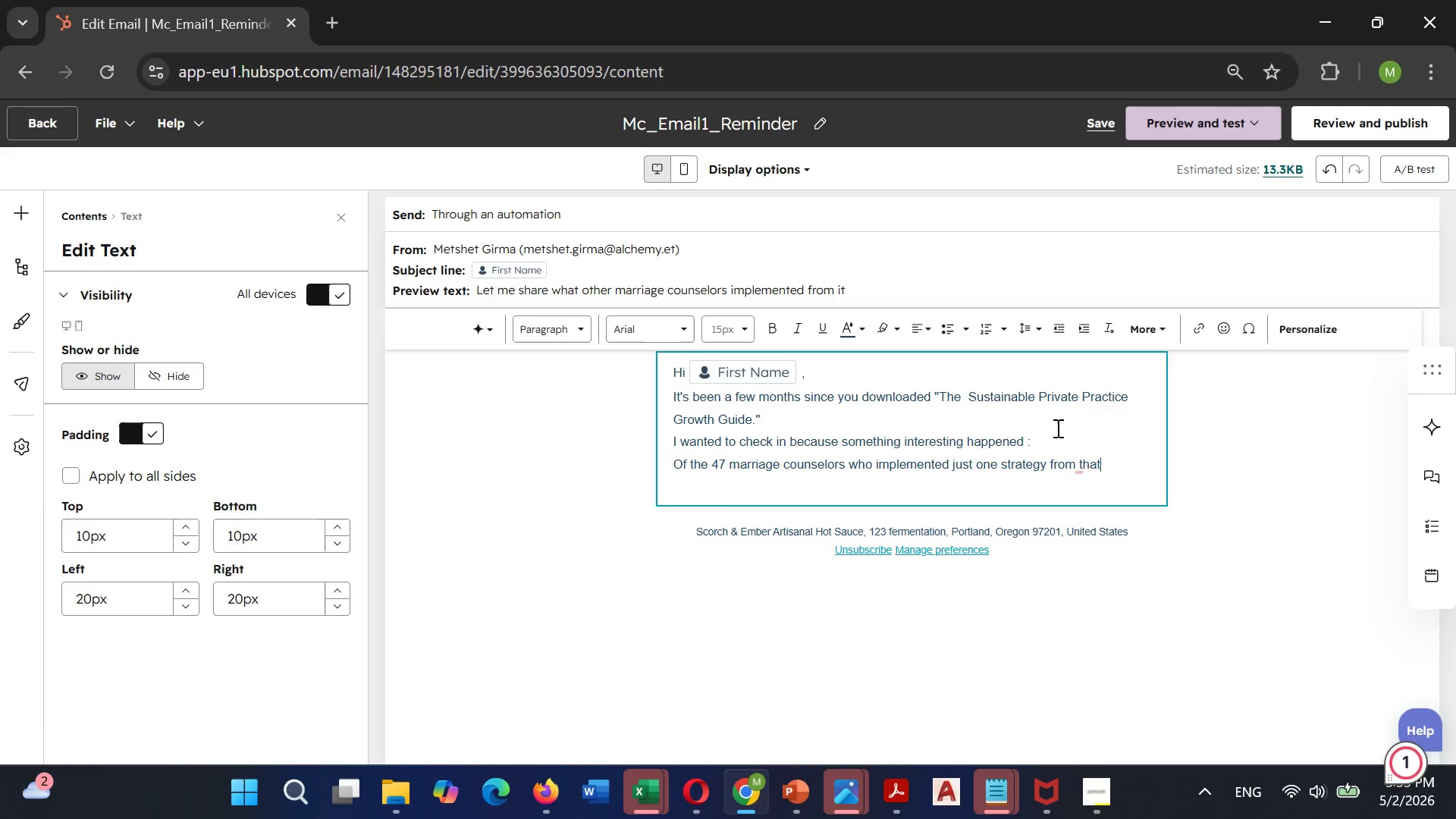 
type( guide last qu)
 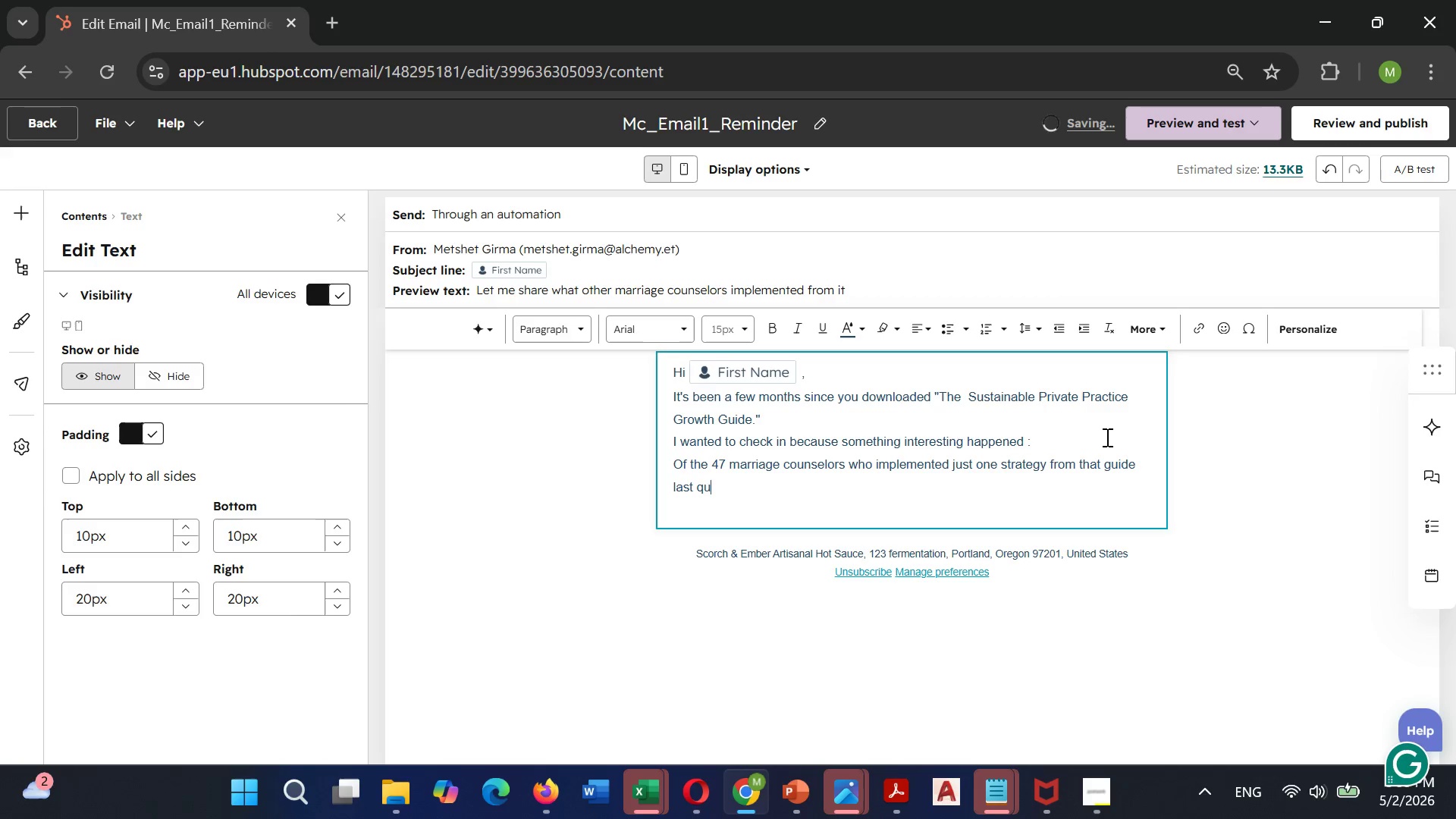 
type(rter )
 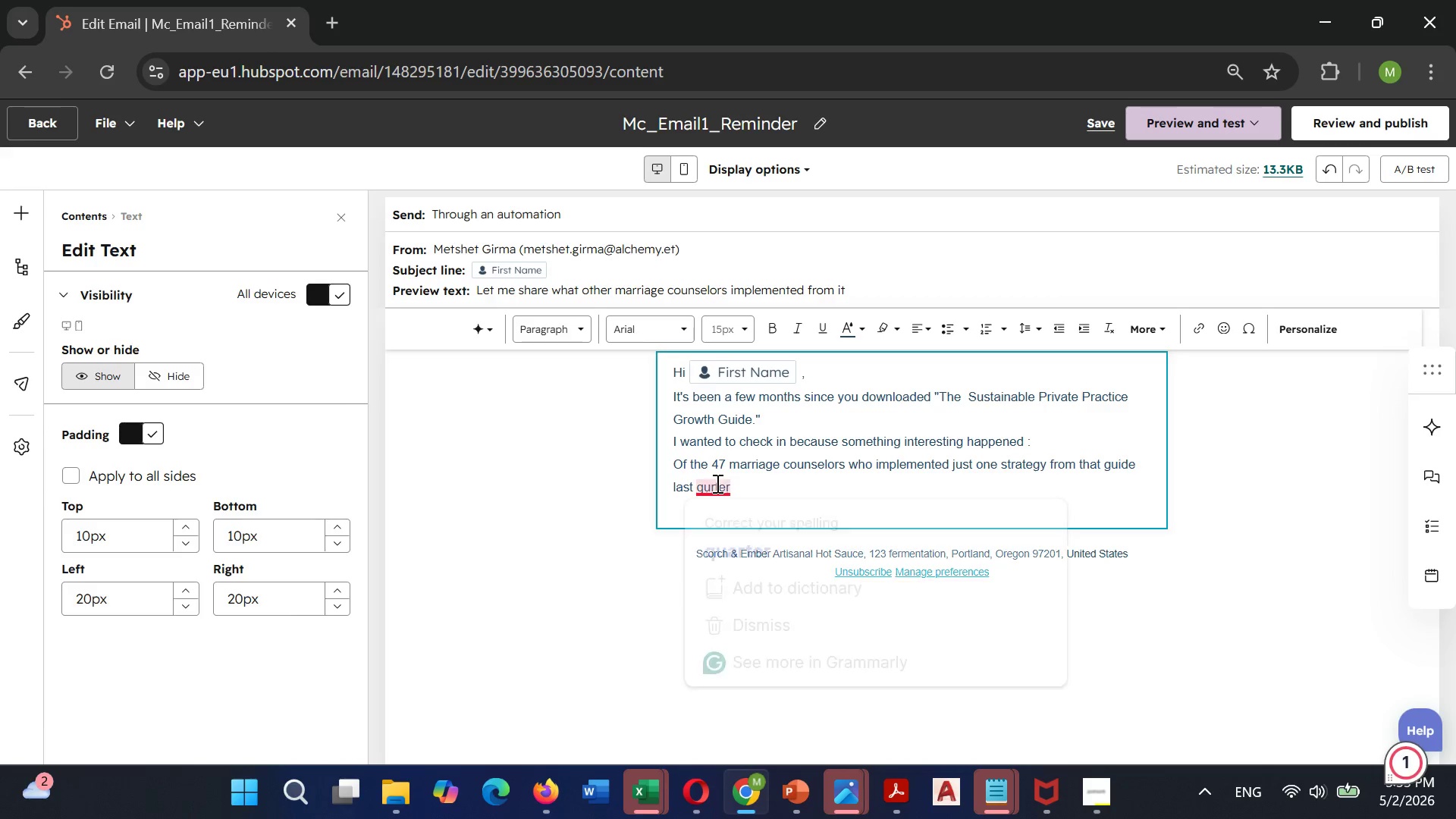 
left_click([739, 544])
 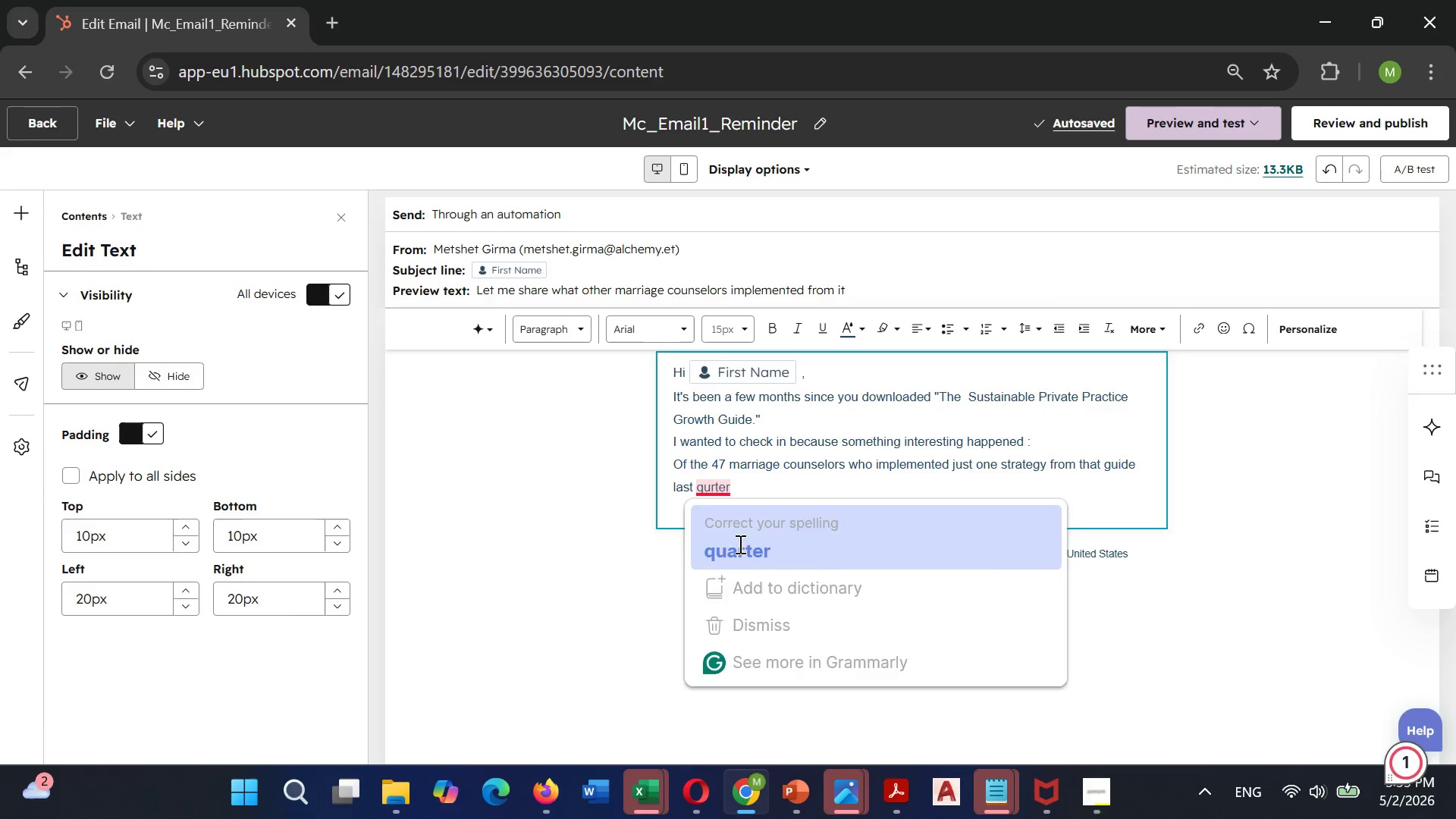 
key(Unknown)
 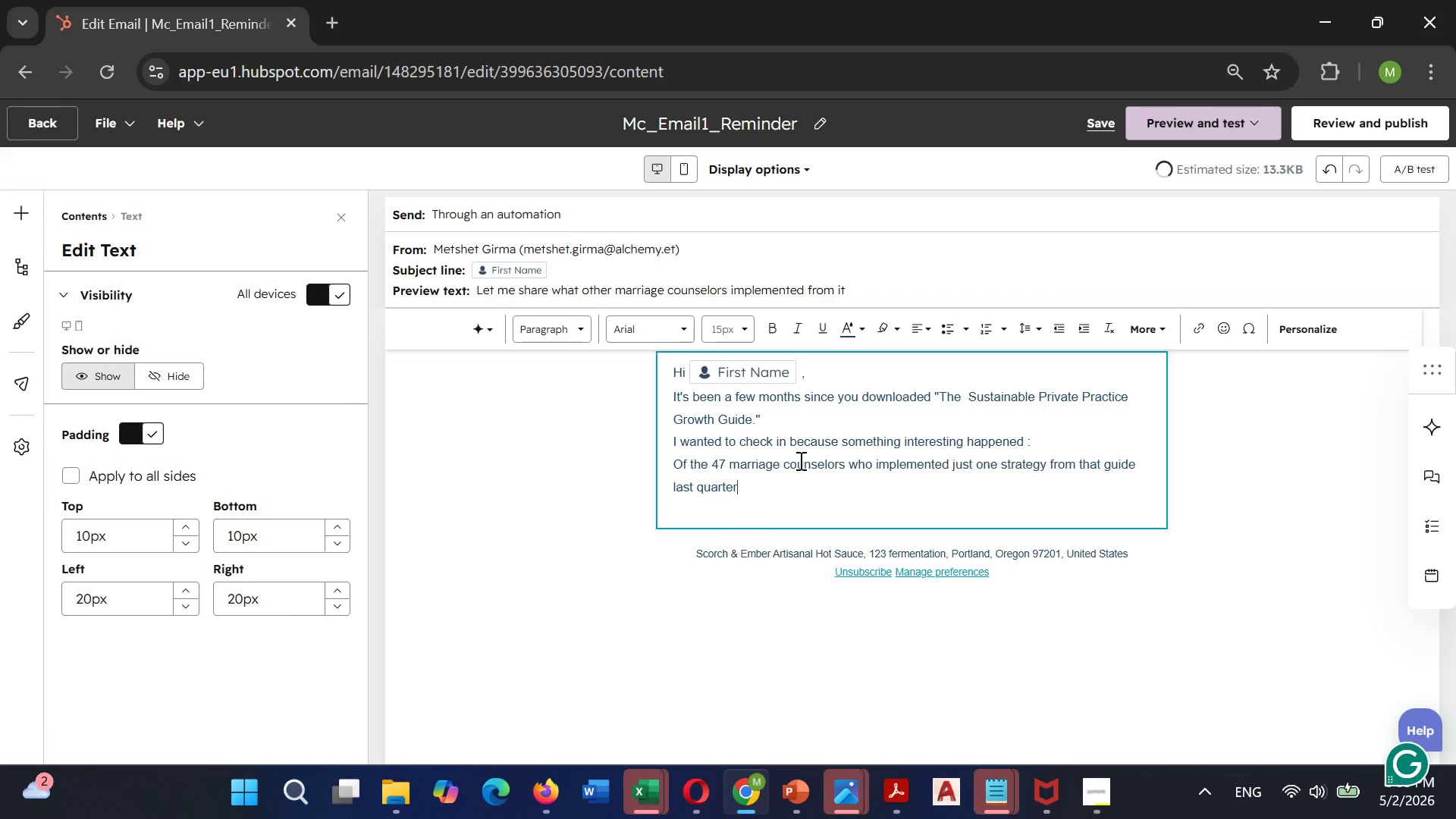 
key(Unknown)
 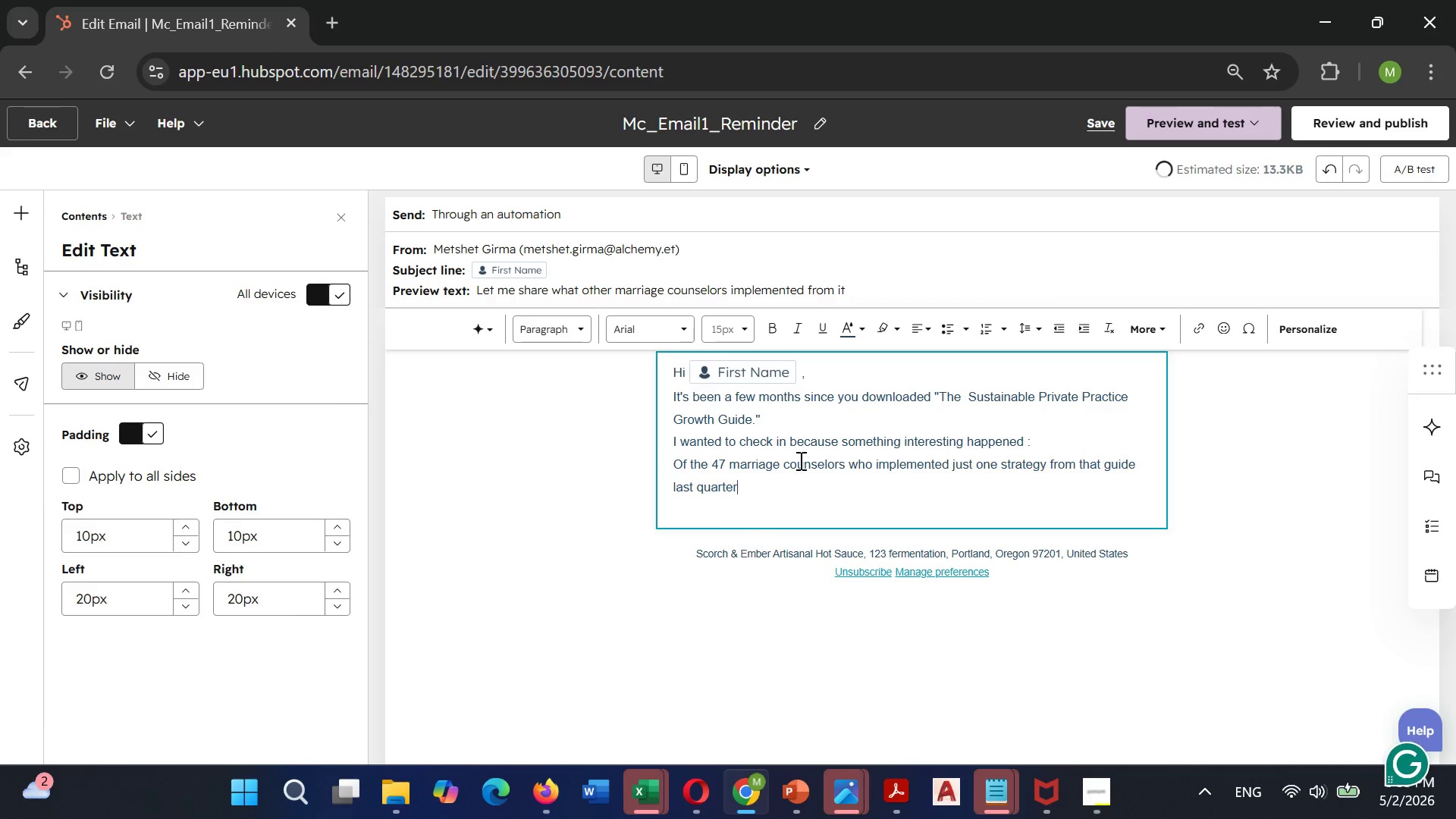 
key(Unknown)
 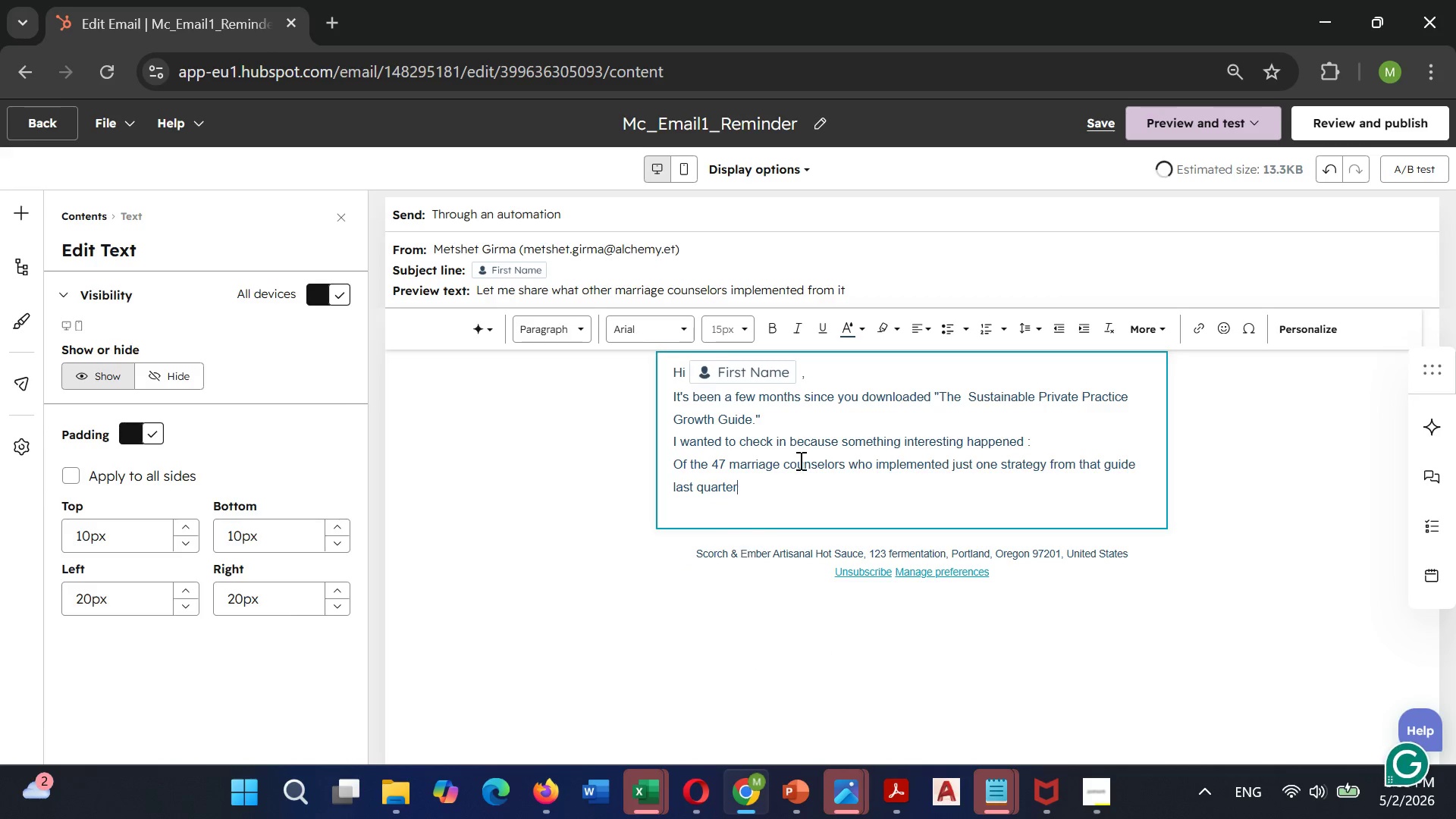 
key(Unknown)
 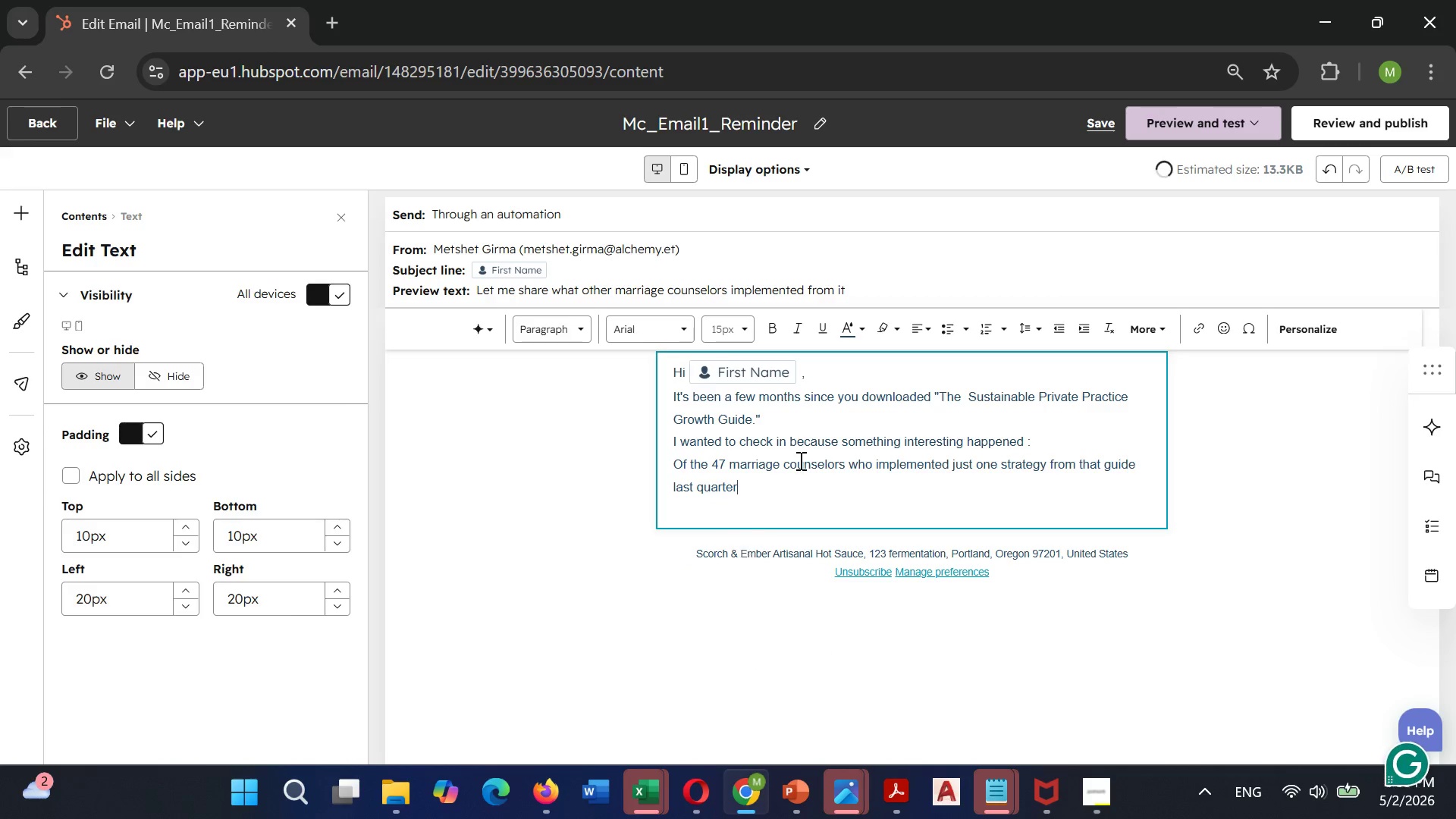 
key(Unknown)
 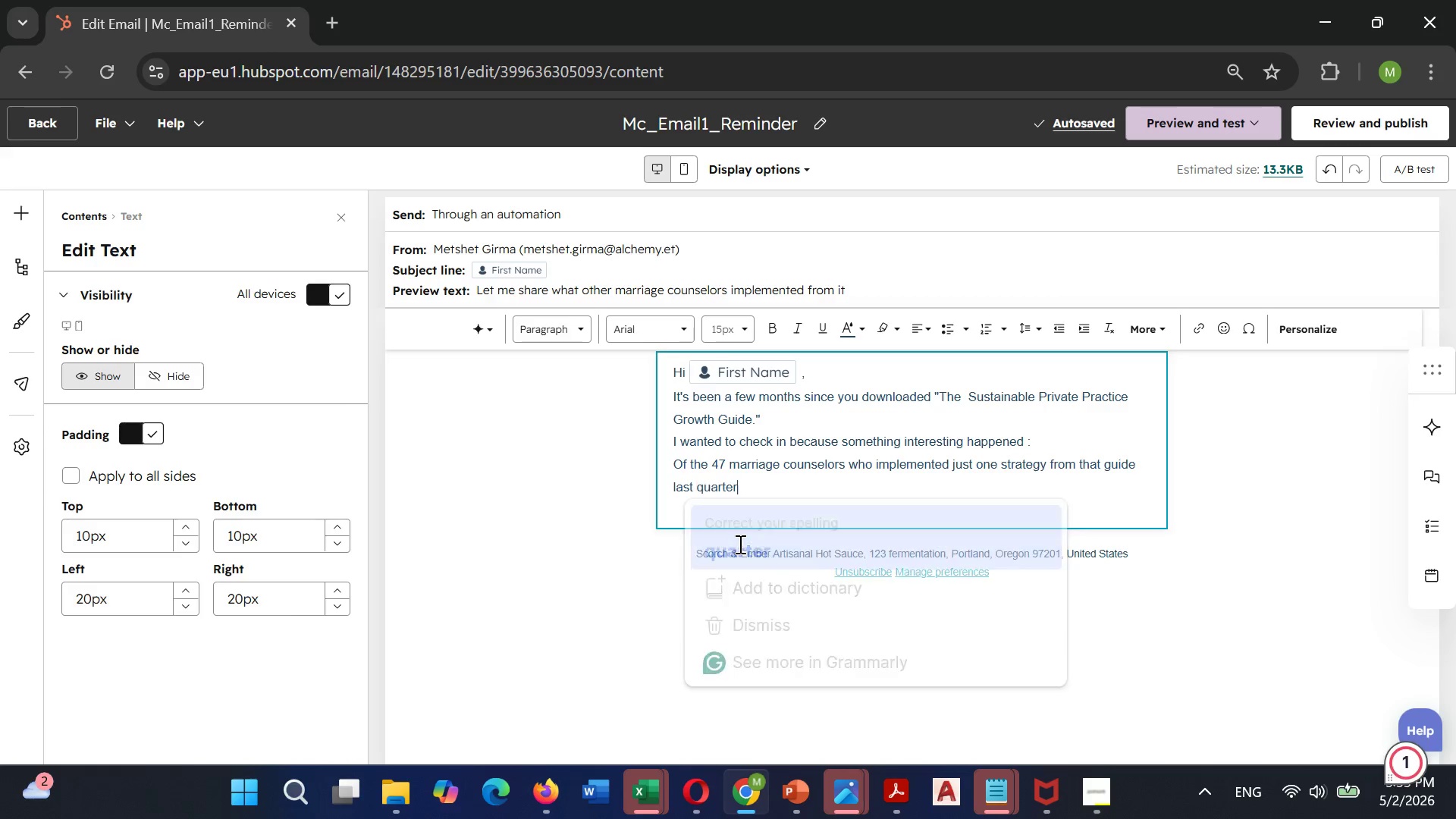 
key(Unknown)
 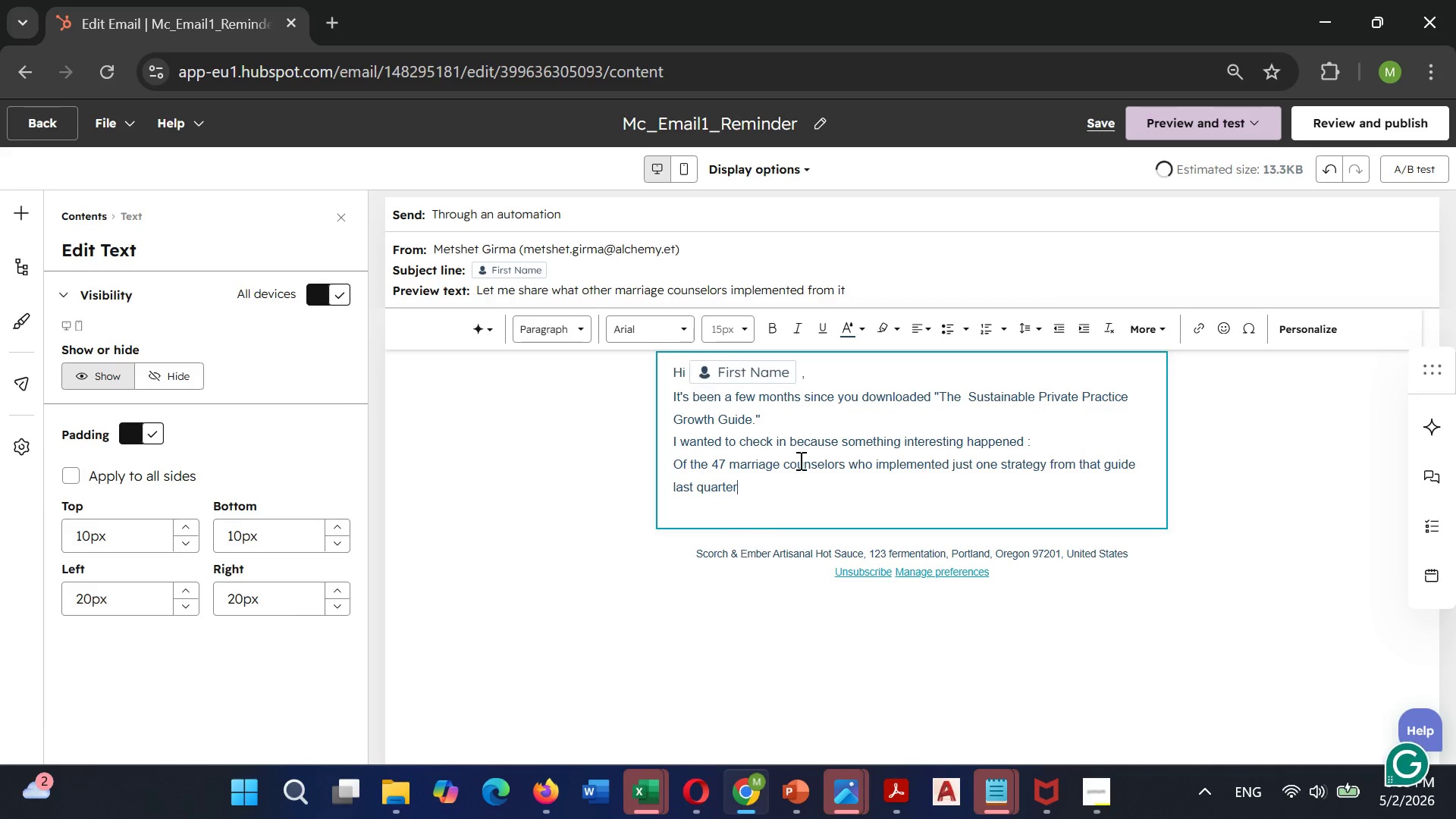 
key(Unknown)
 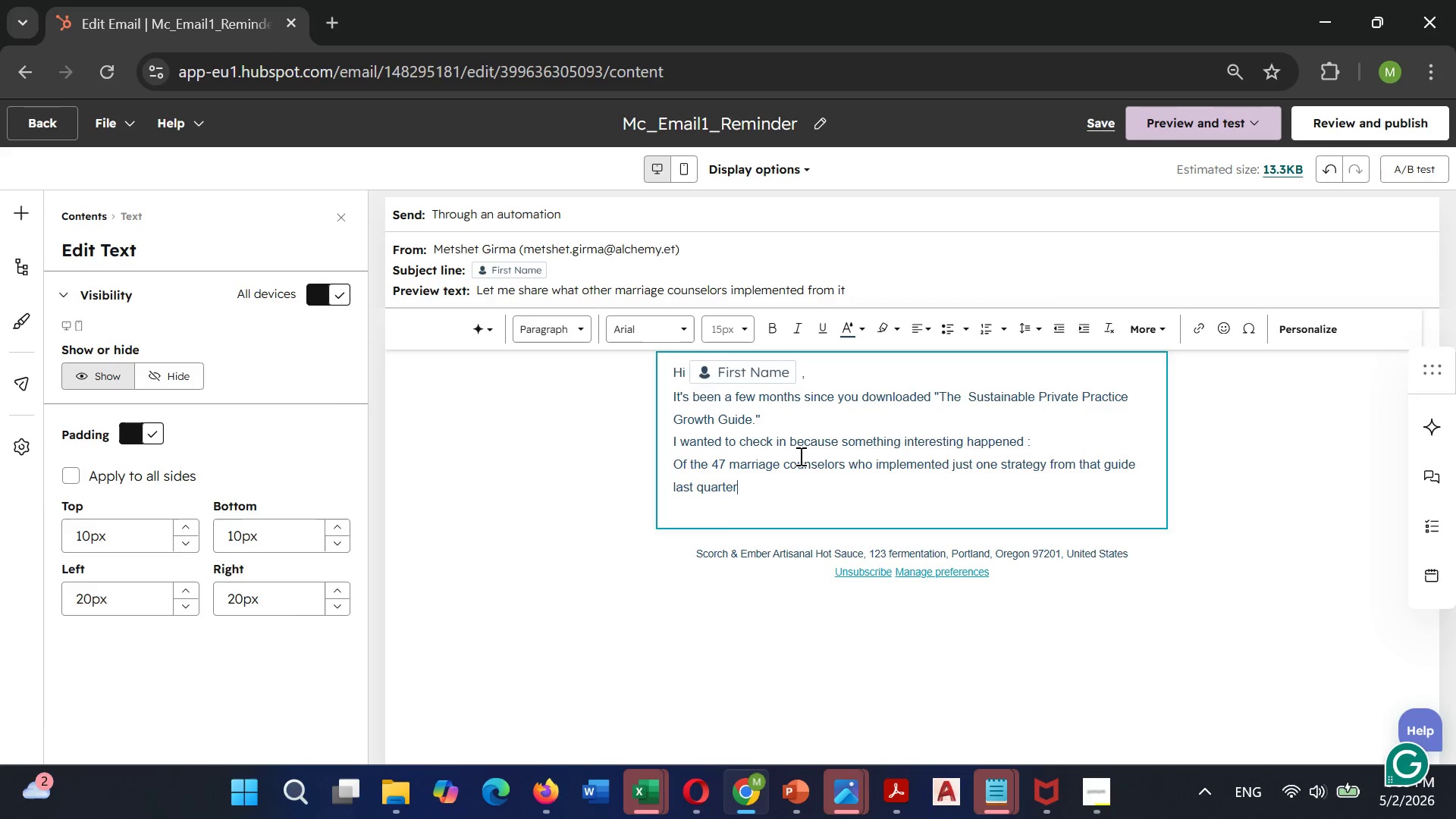 
type( )
key(Backspace)
type(, 82% filled their wai)
 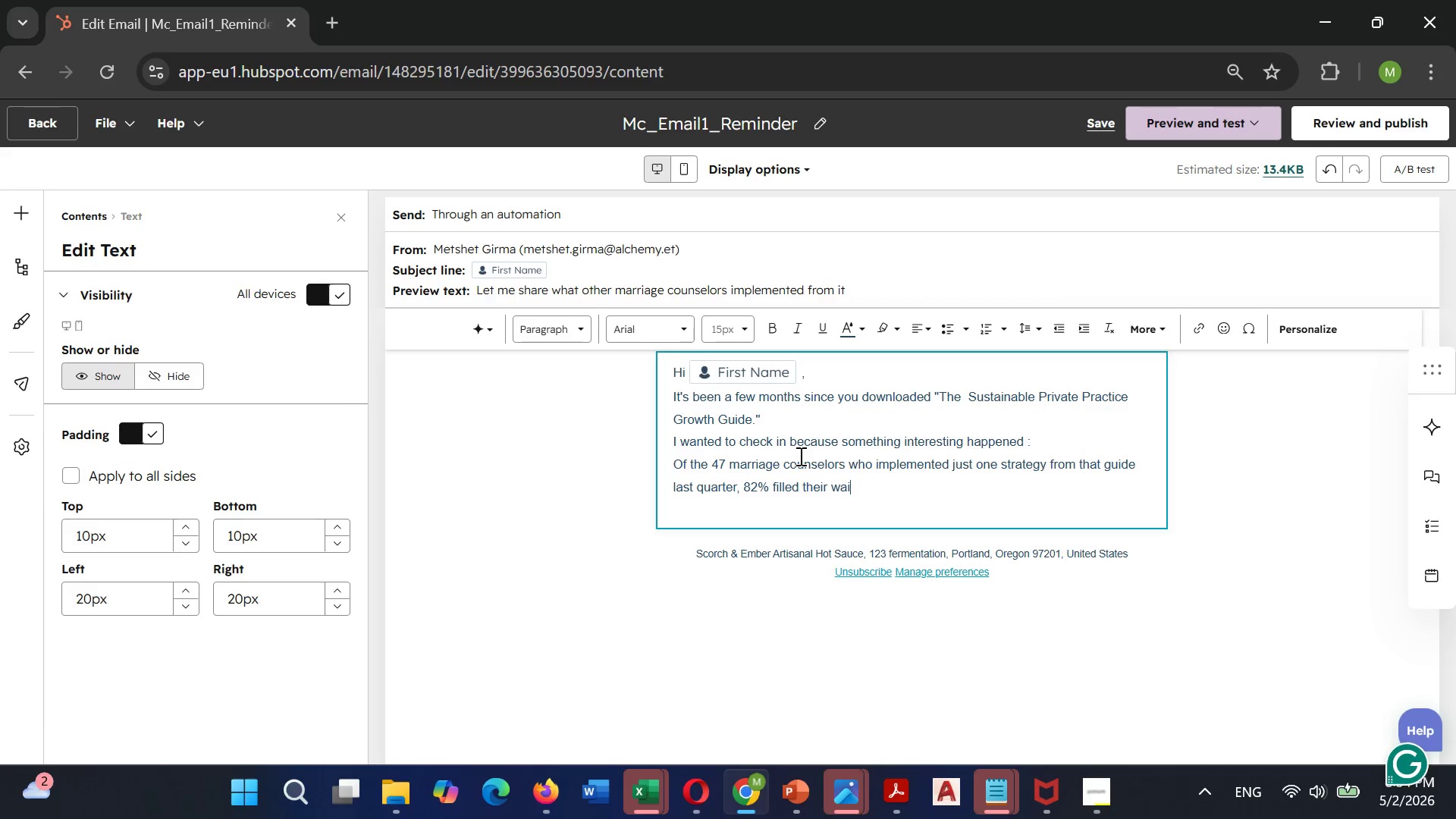 
type(tlist within 90 days.)
 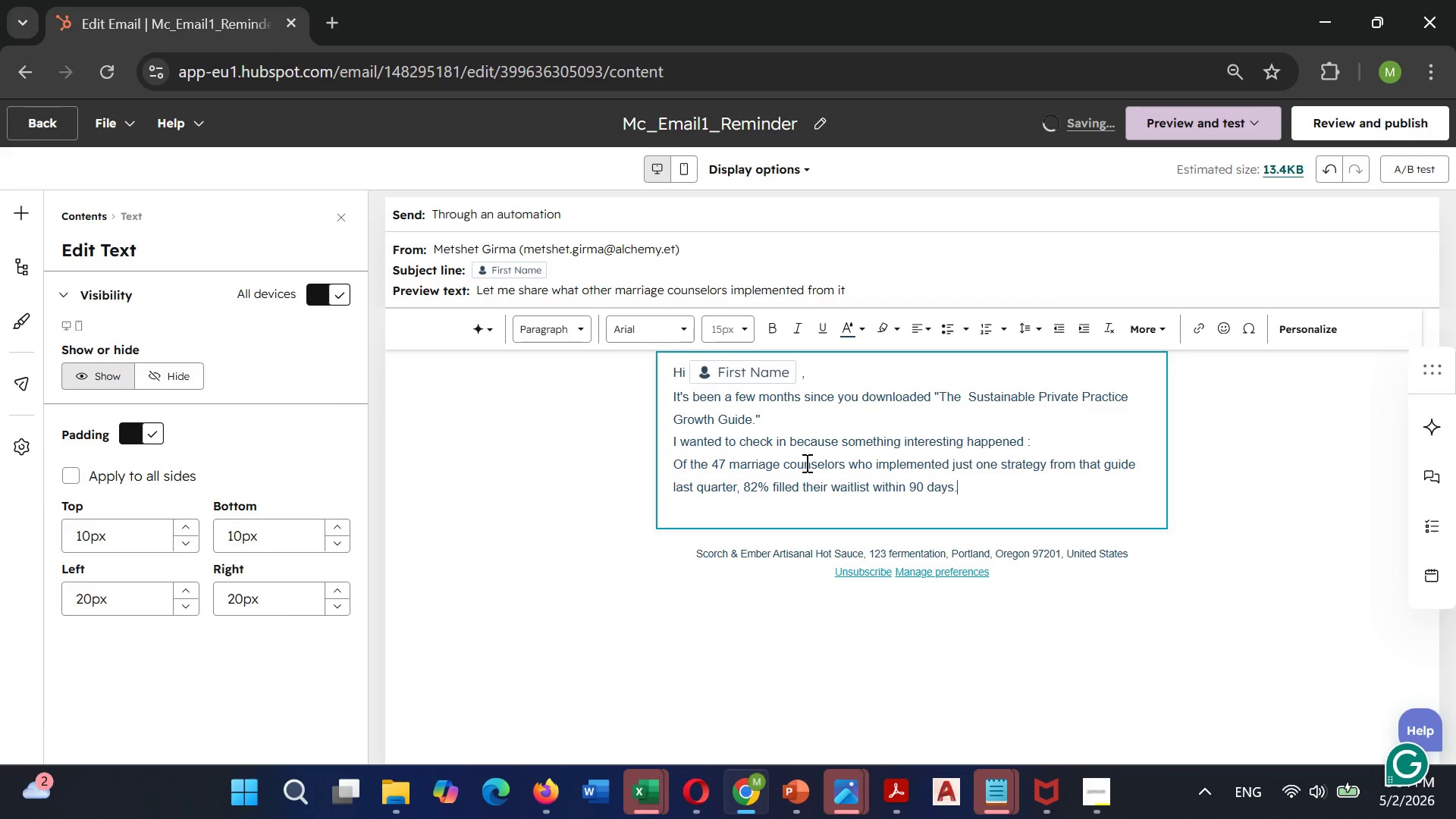 
key(Enter)
 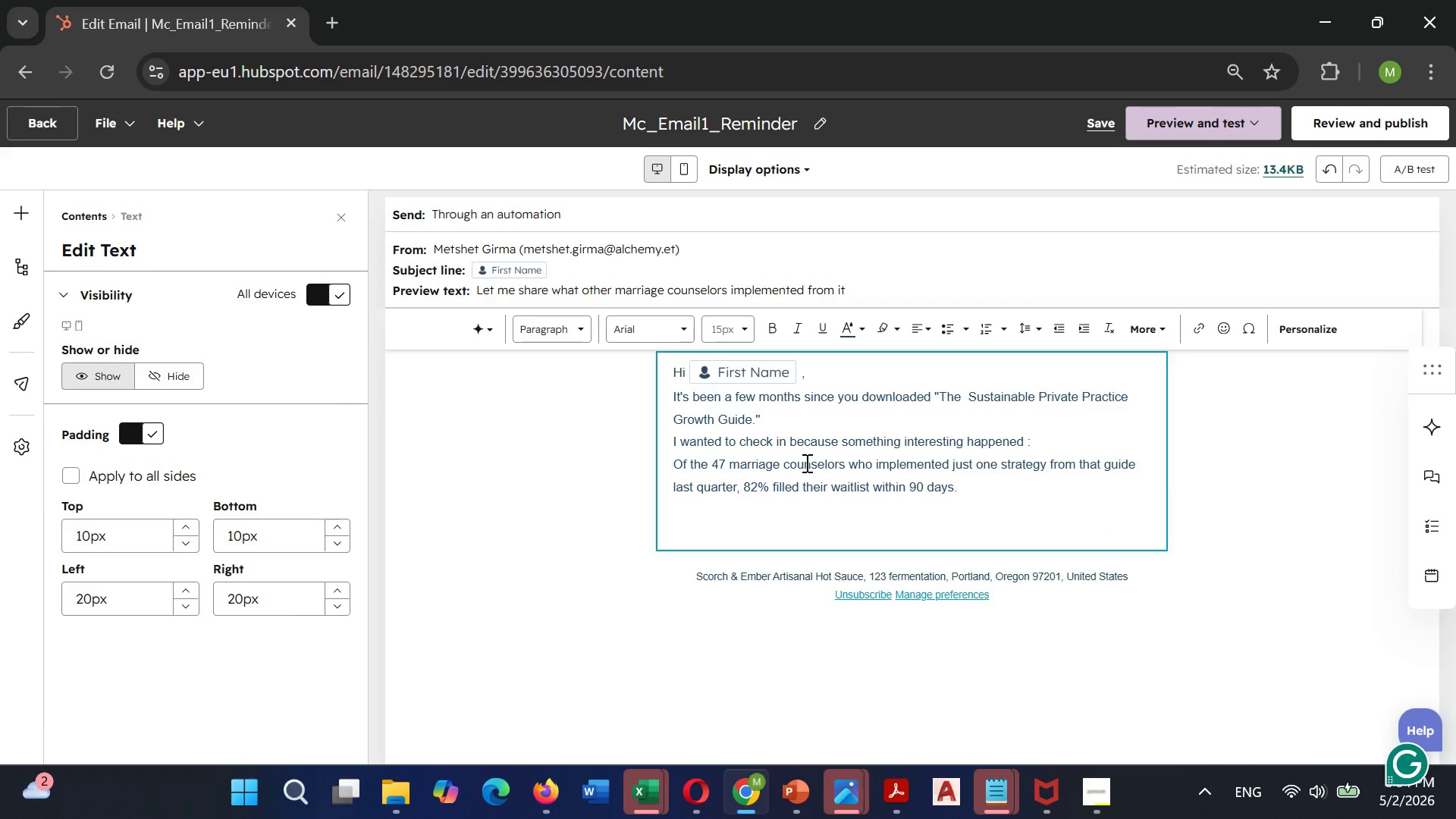 
type(Not by seeing)
 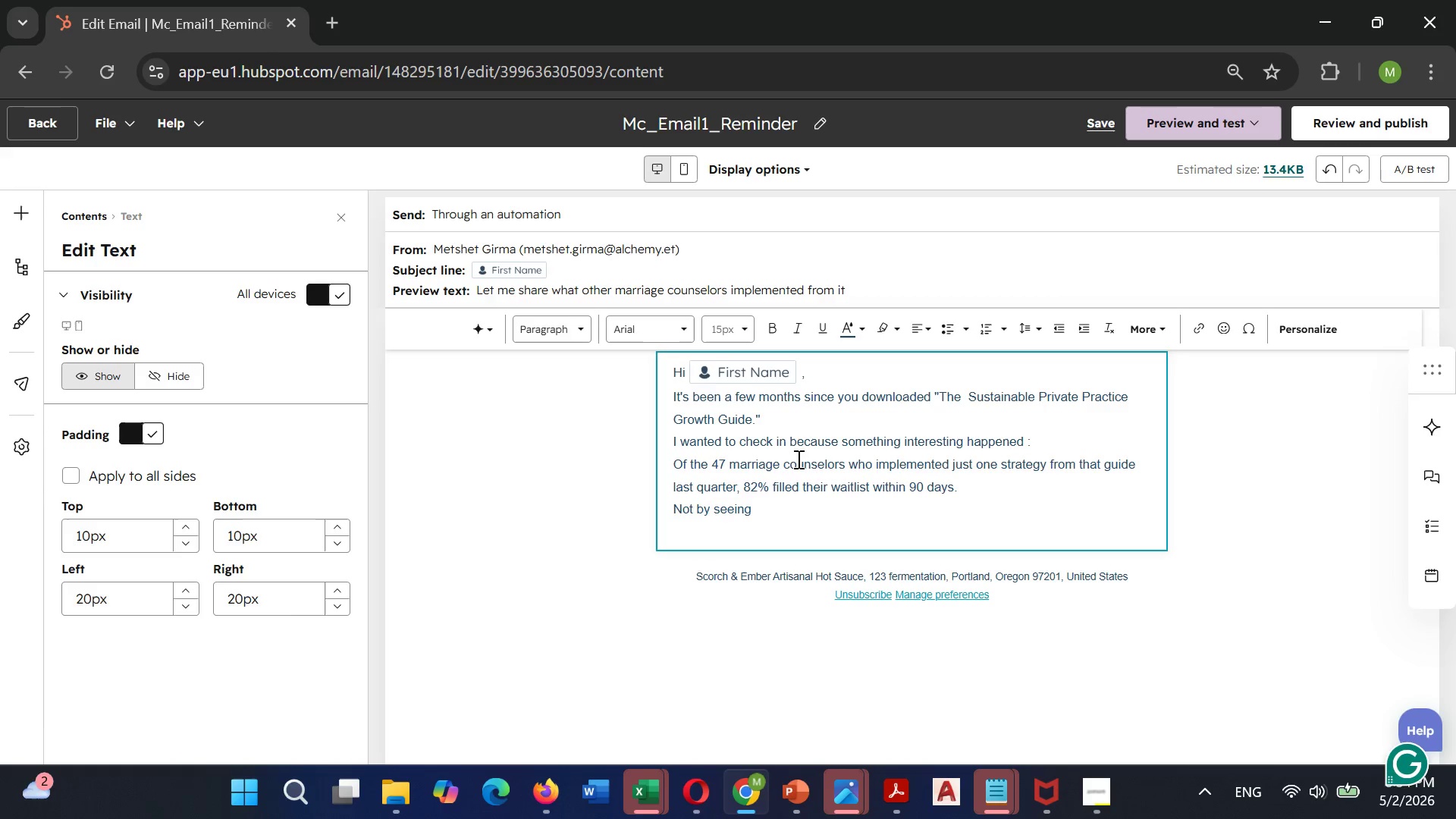 
type( more couples)
 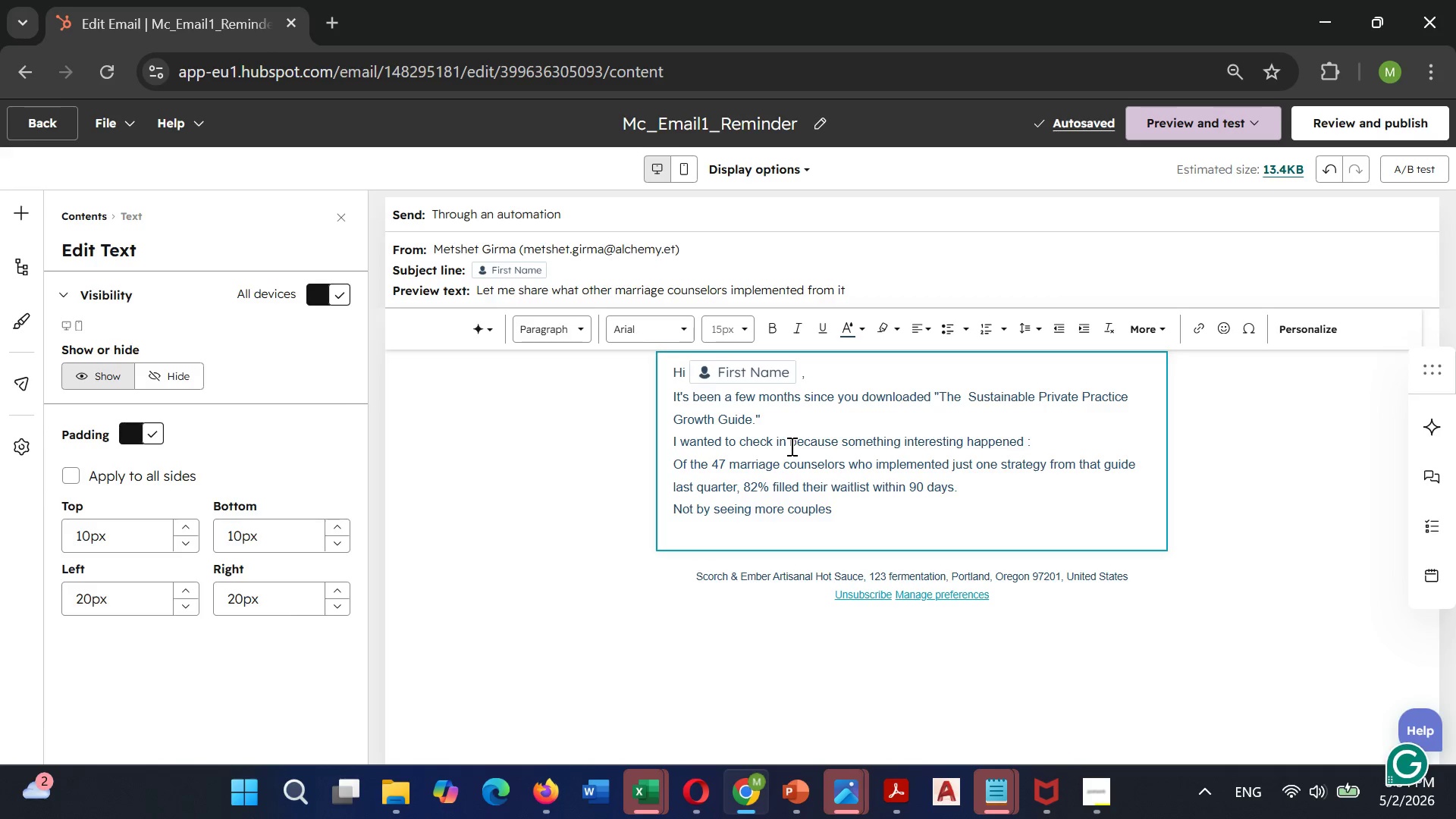 
type( per week , but by solvinge)
key(Backspace)
key(Backspace)
key(Backspace)
key(Backspace)
type(ing)
 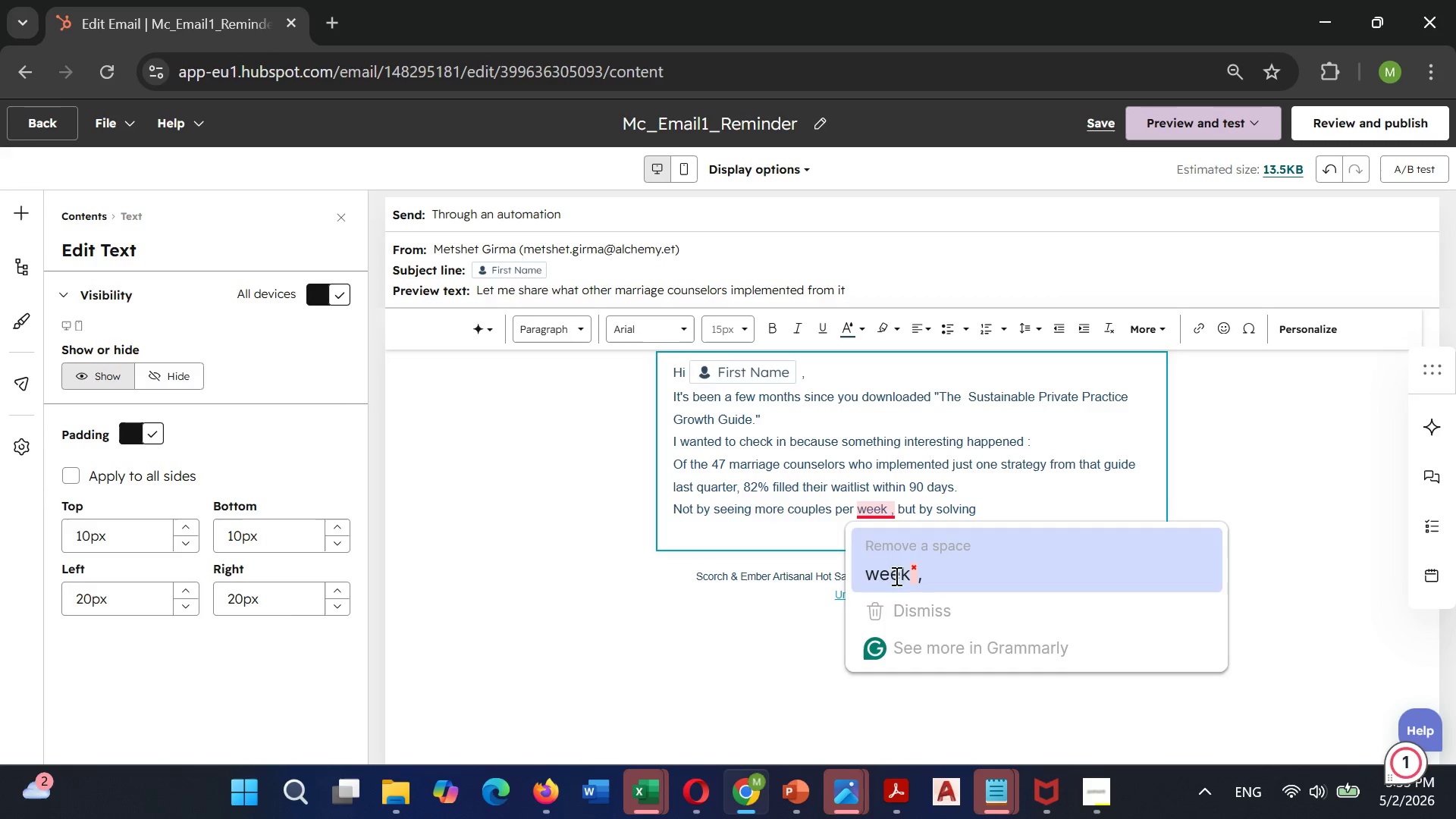 
left_click([899, 579])
 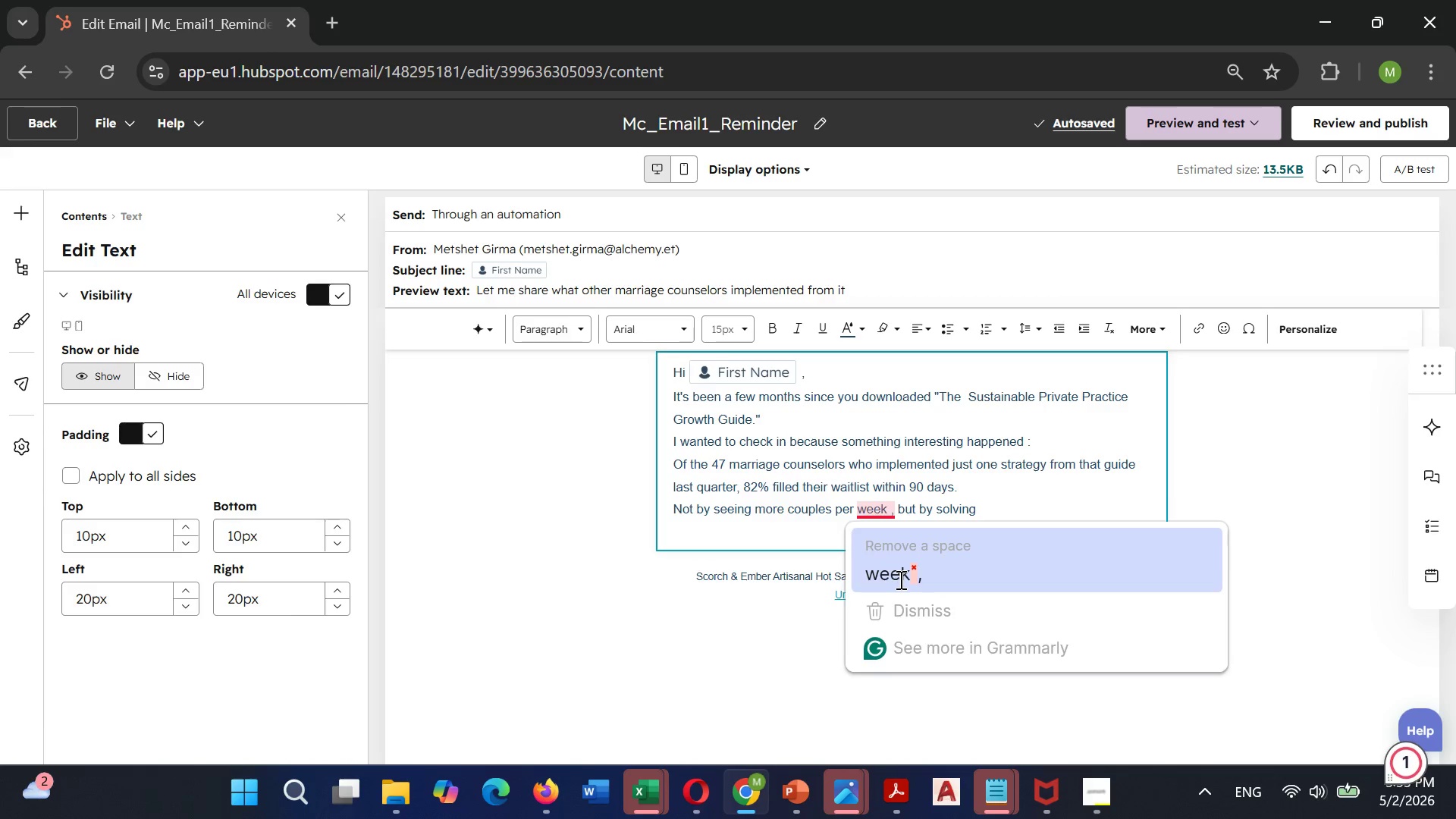 
left_click([988, 504])
 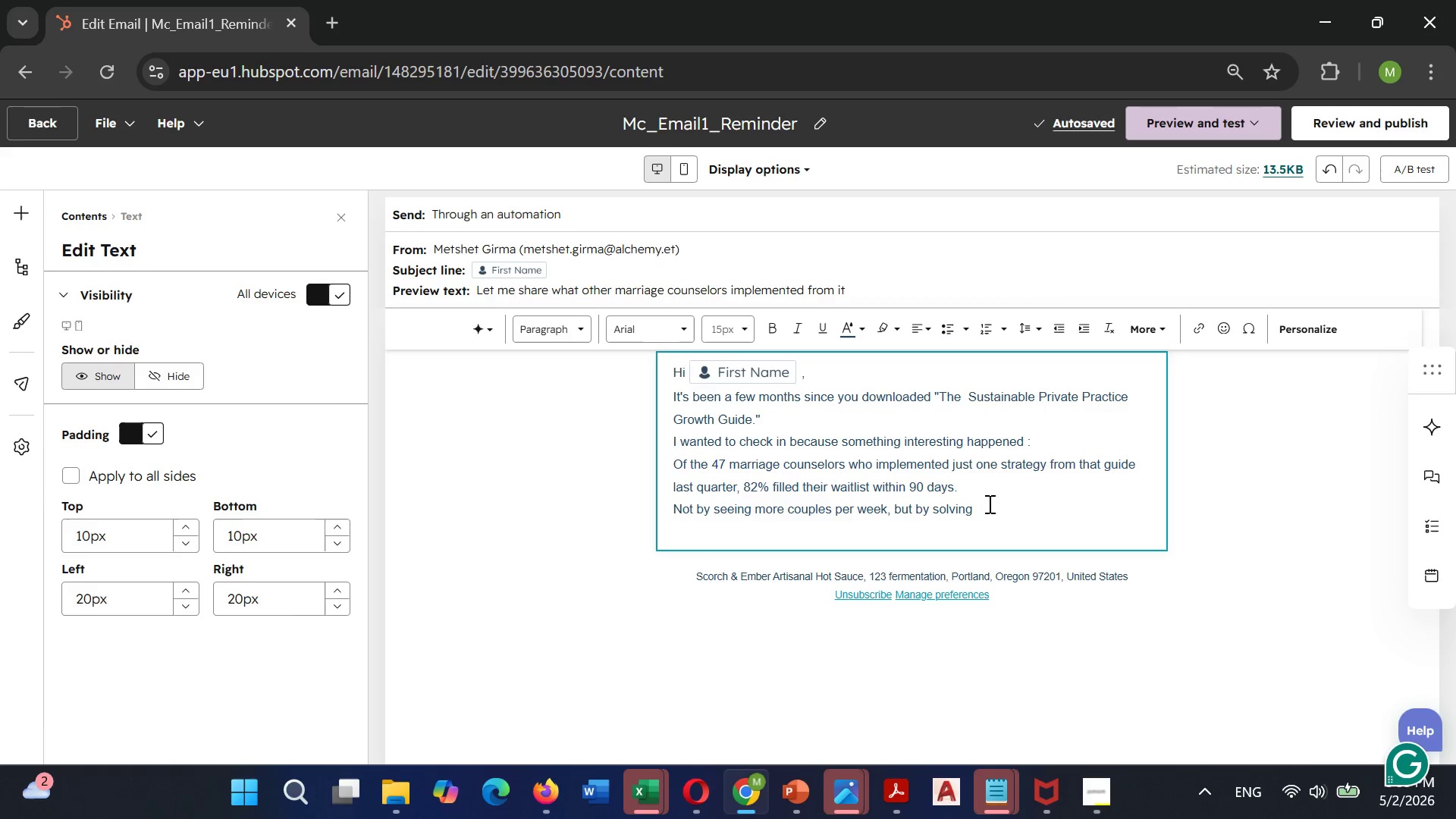 
type(their)
 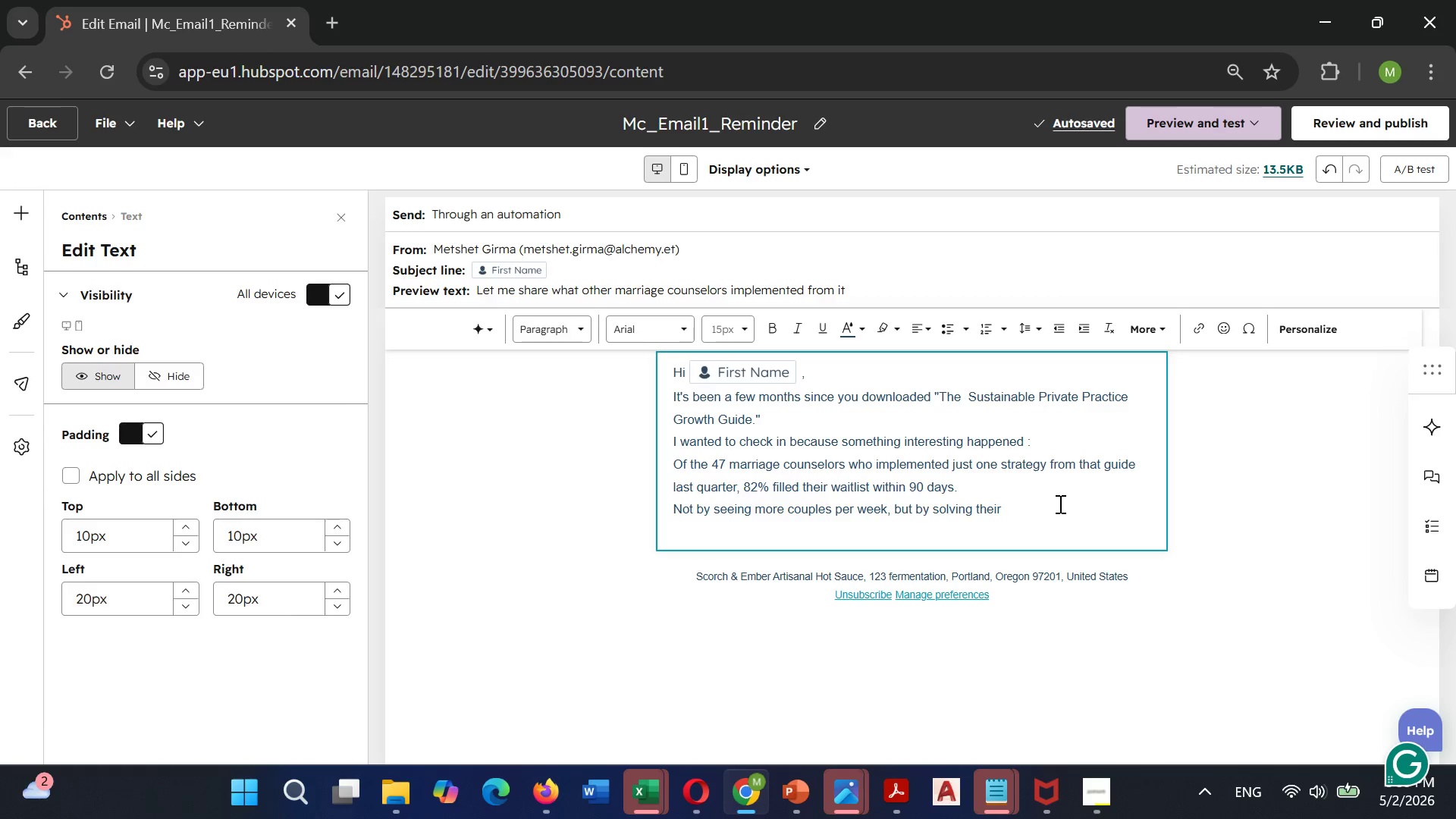 
wait(5.3)
 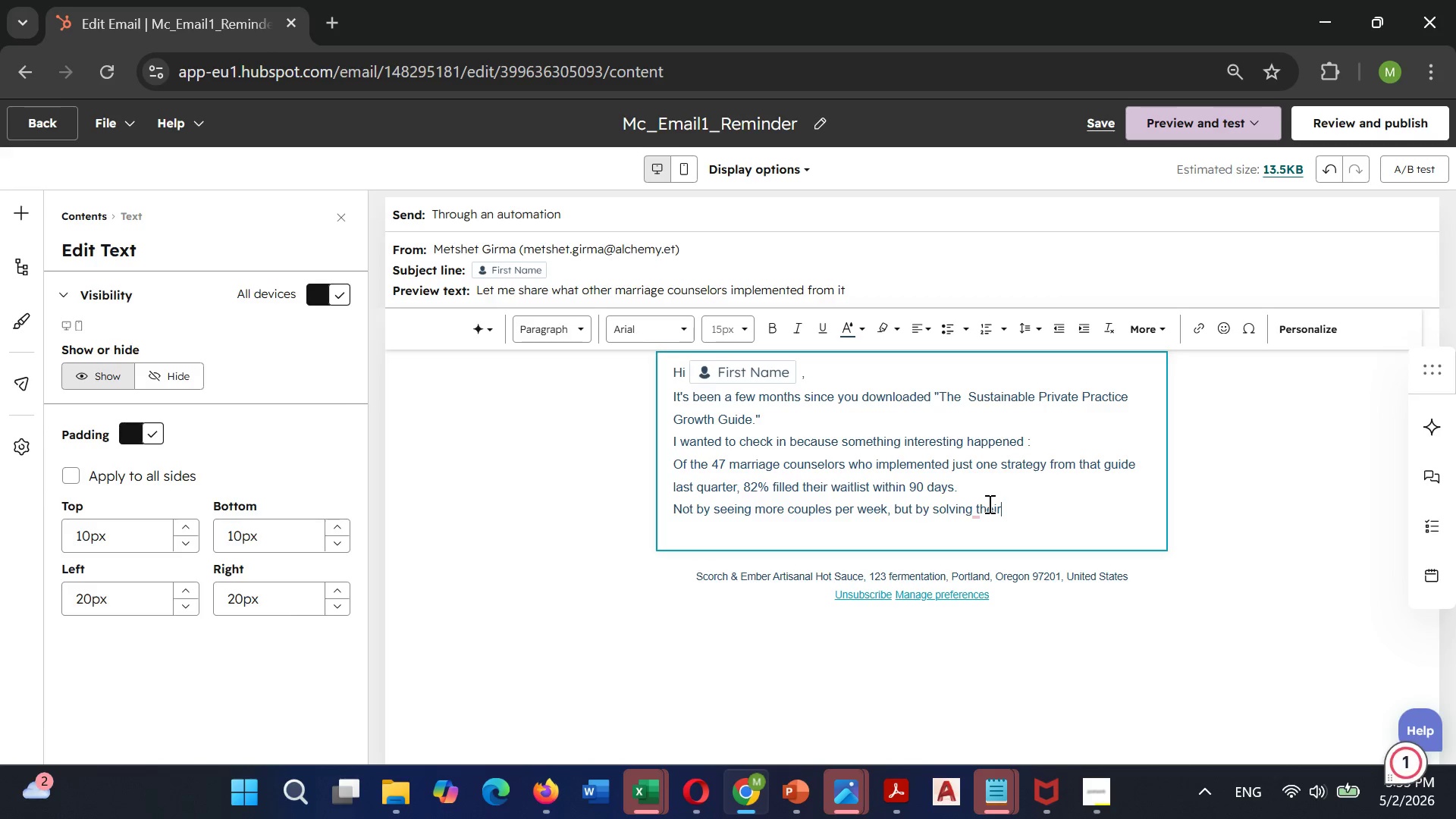 
type( real bottle)
 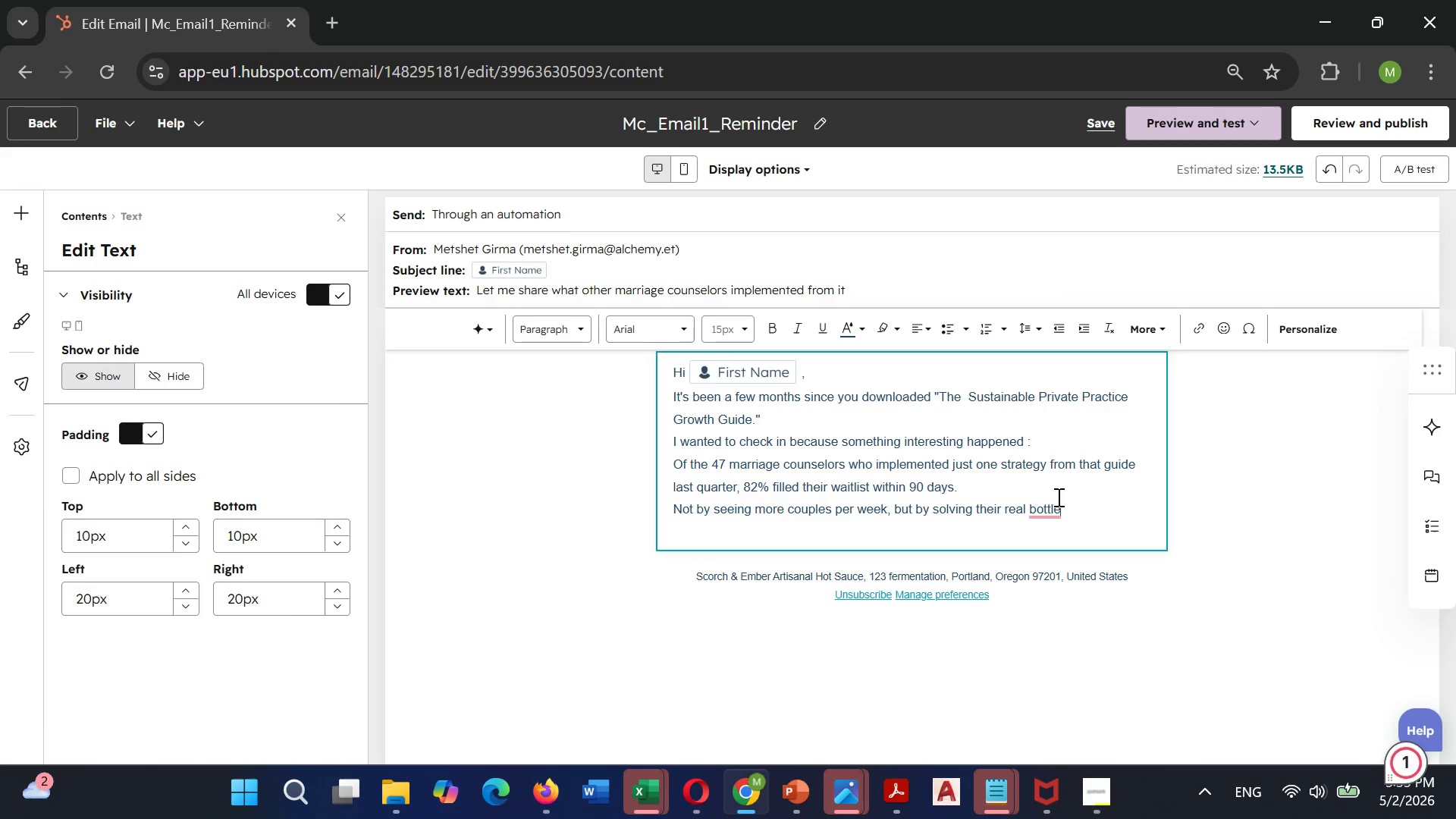 
type(neck:)
 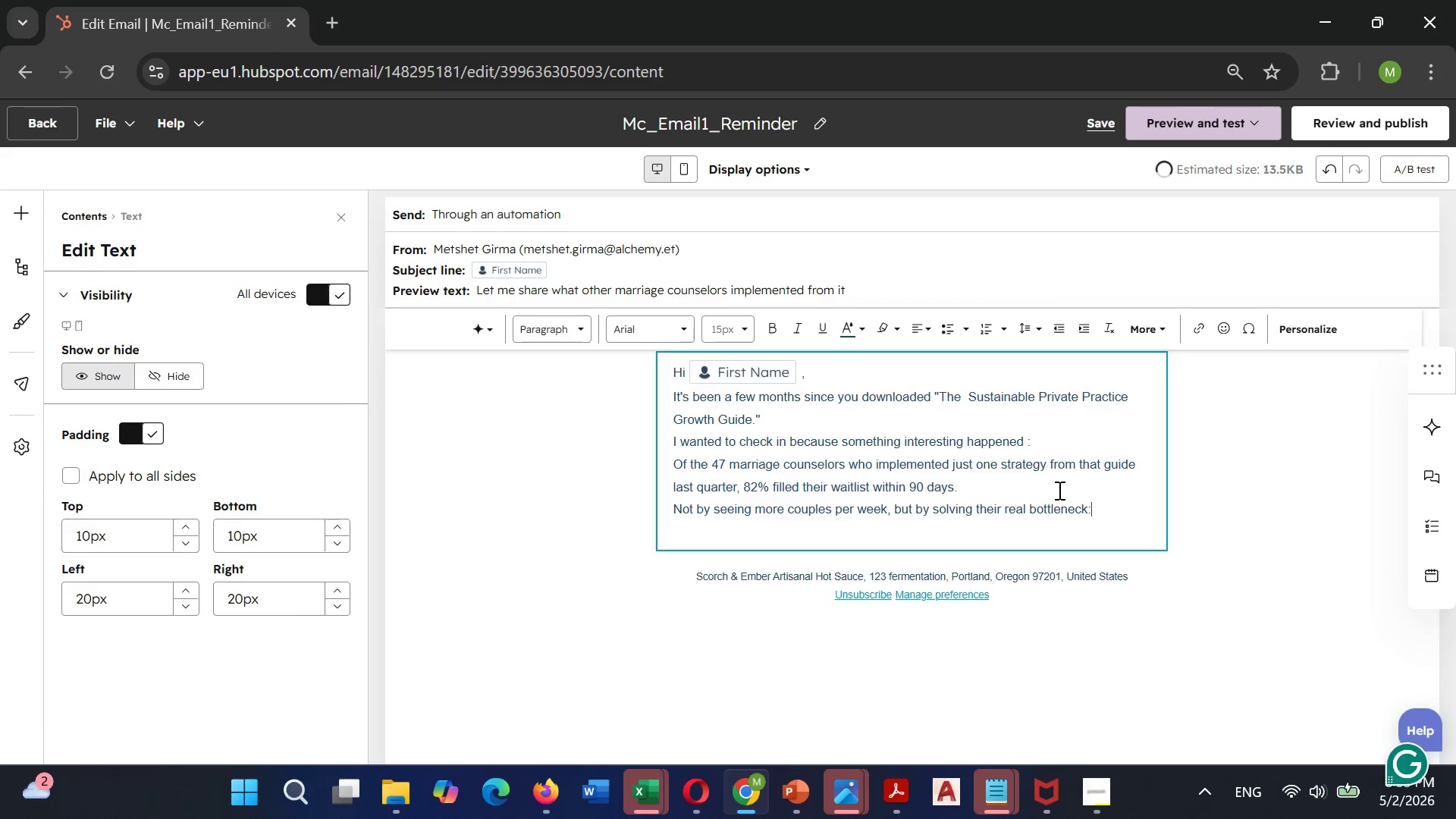 
type(ref)
 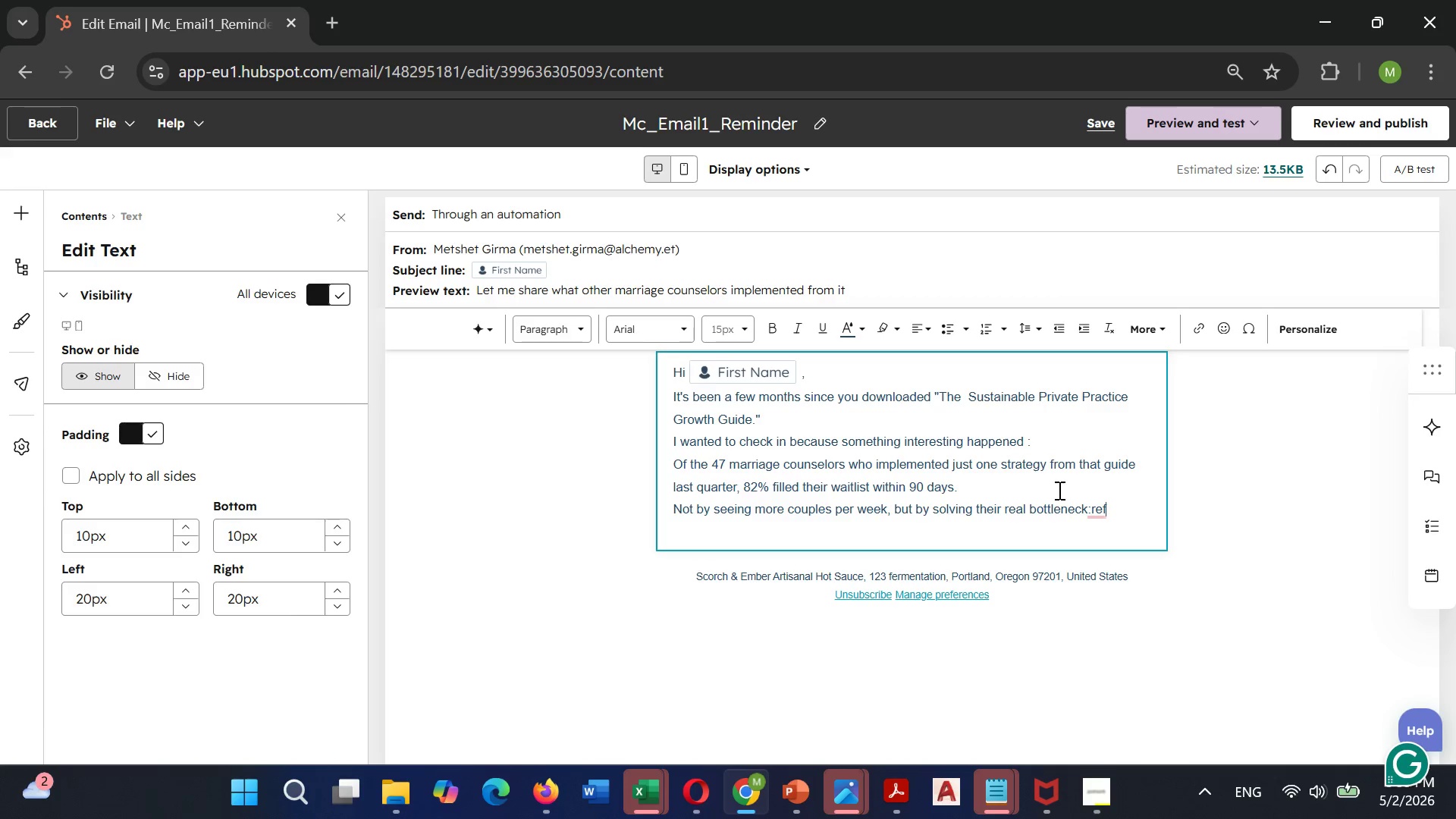 
type(r)
key(Backspace)
type(fe)
key(Backspace)
key(Backspace)
type(erral )
 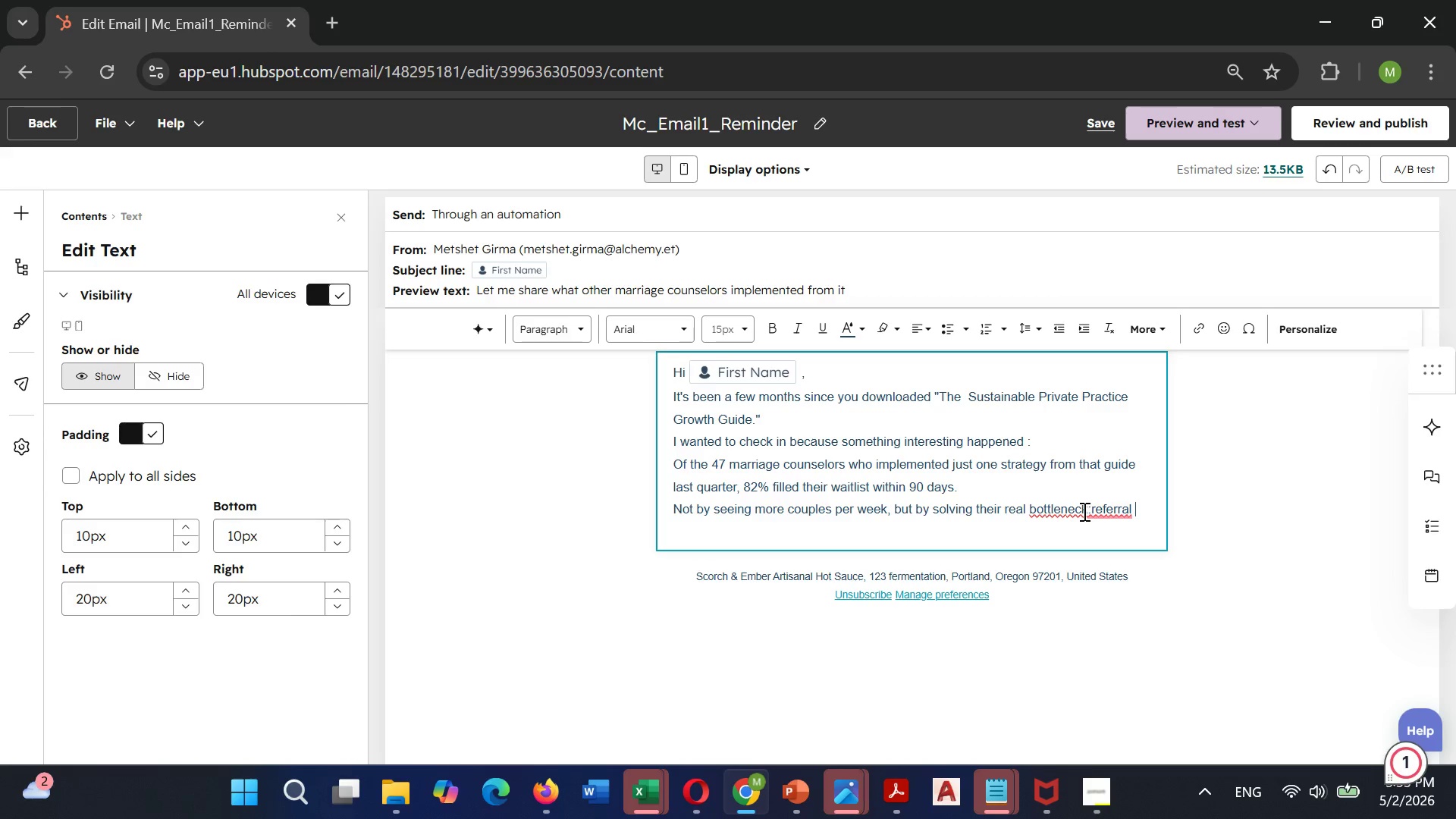 
mouse_move([1080, 519])
 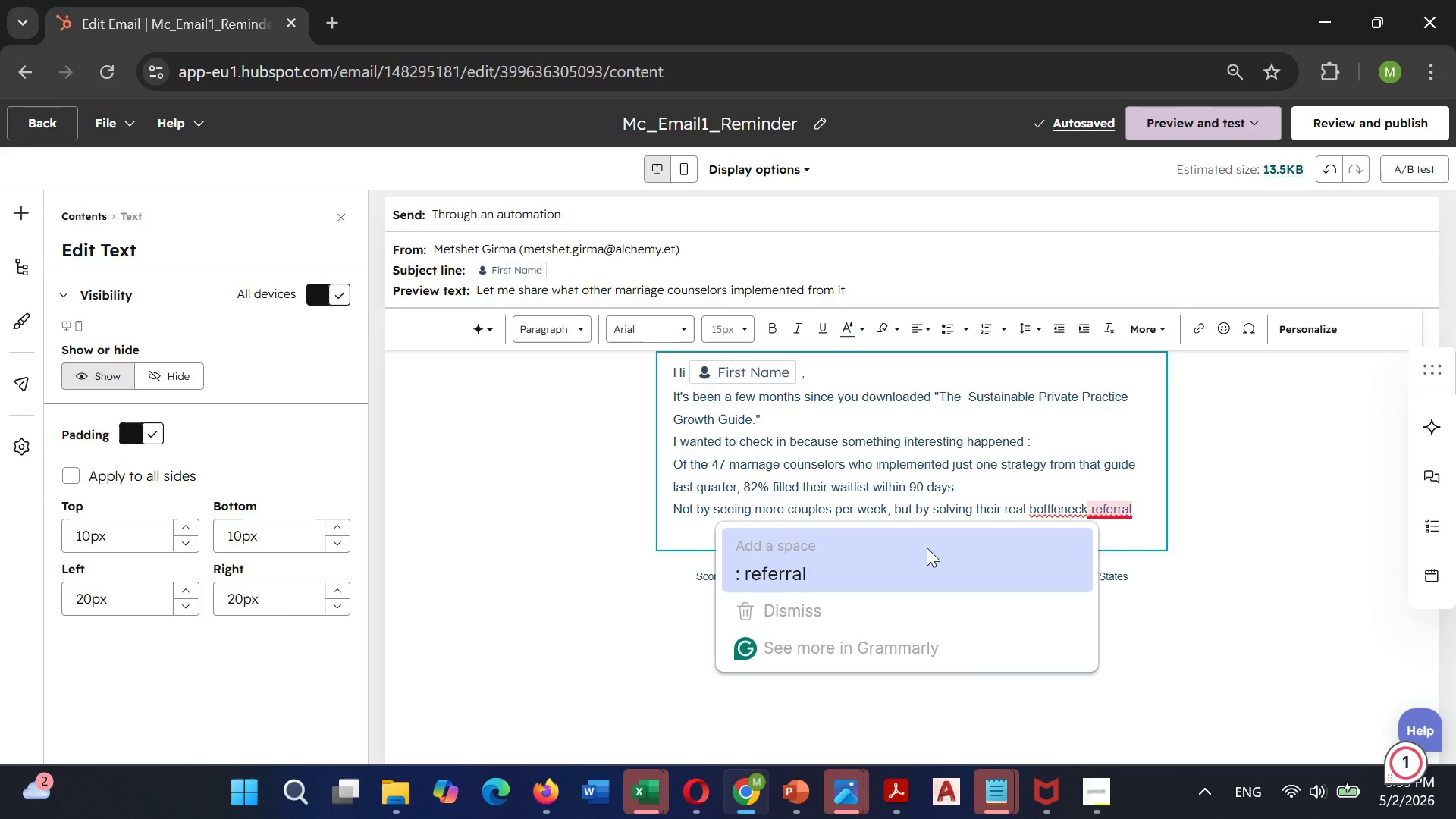 
left_click([927, 548])
 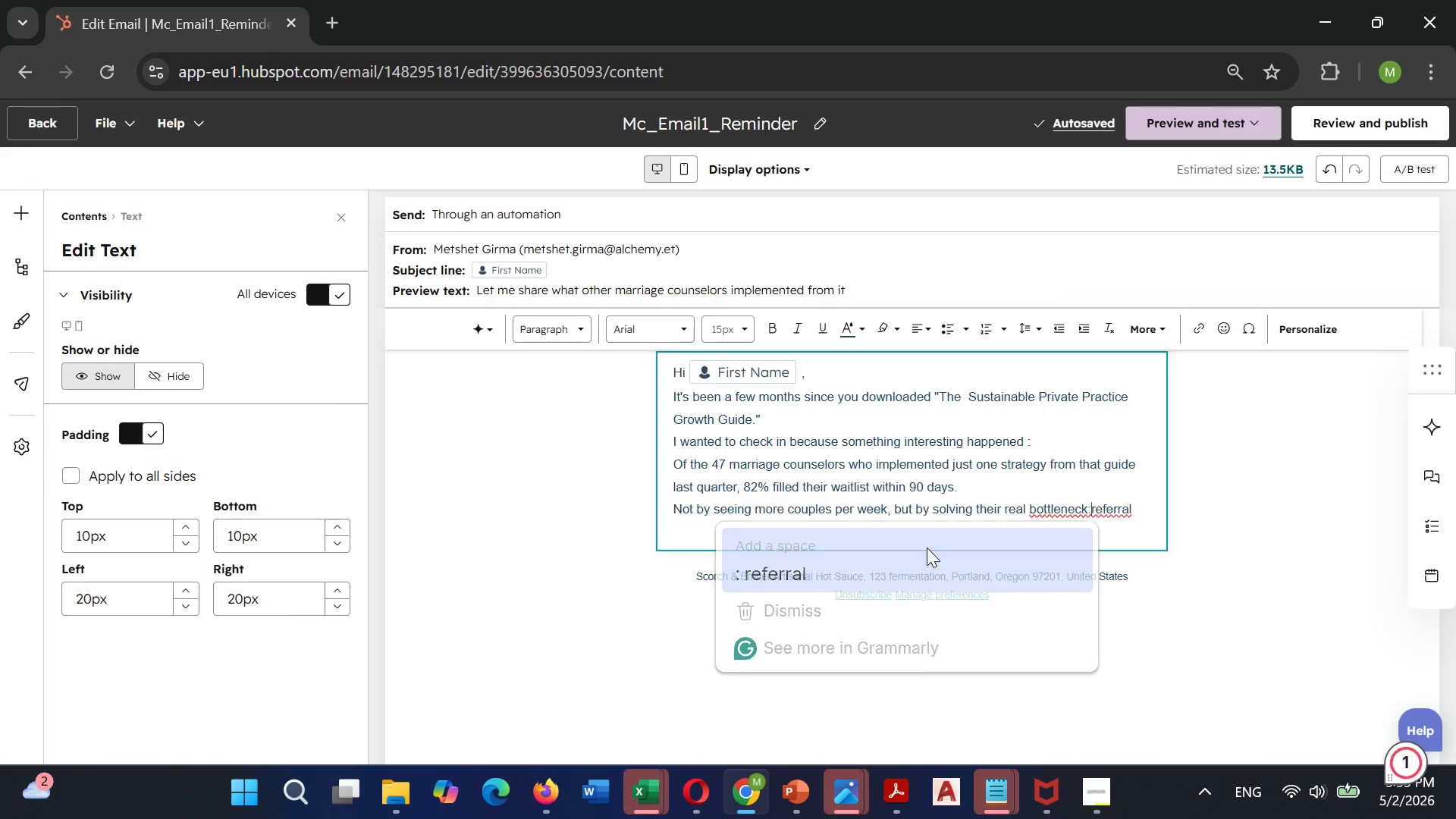 
left_click([1151, 506])
 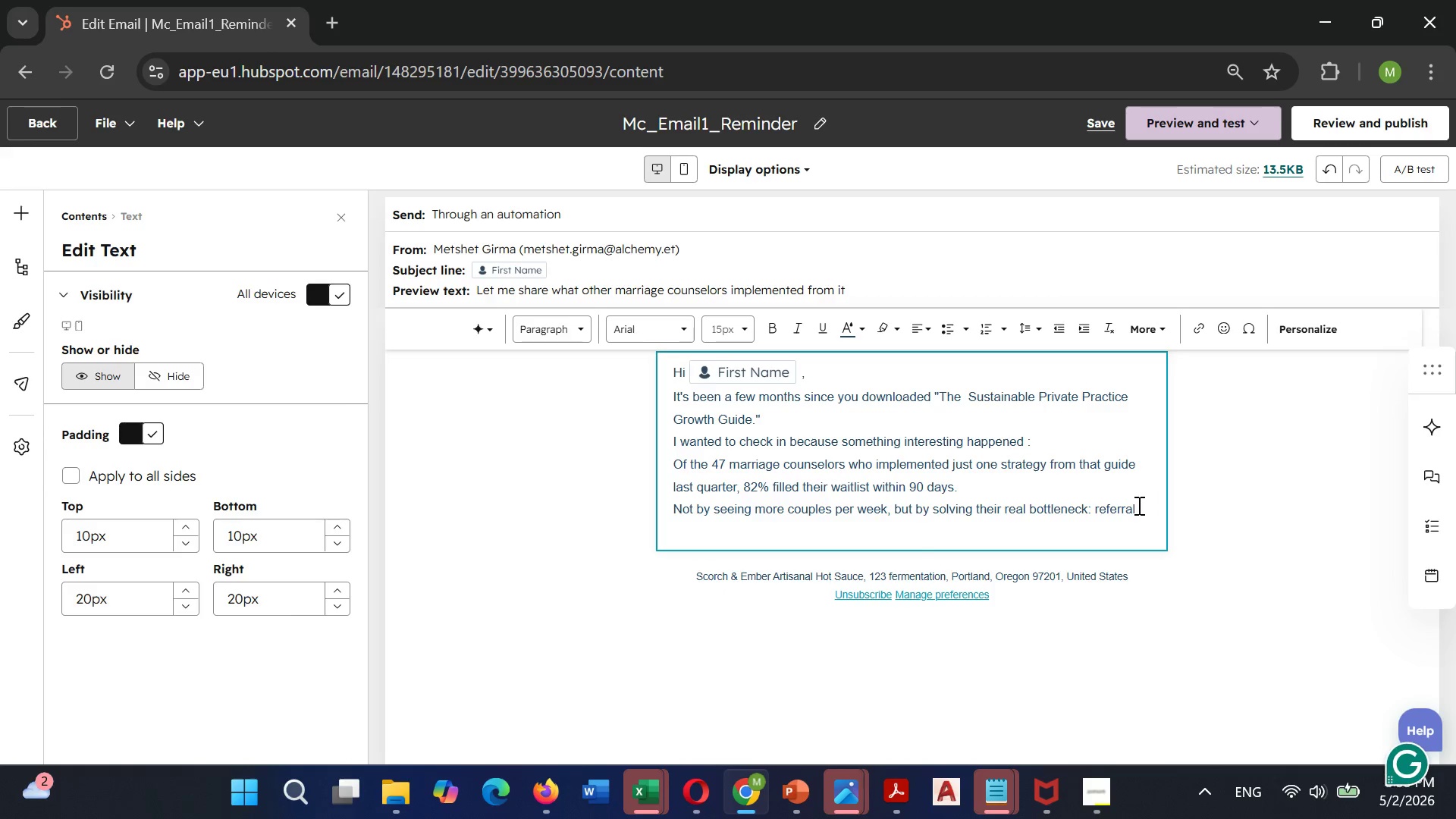 
left_click([1136, 505])
 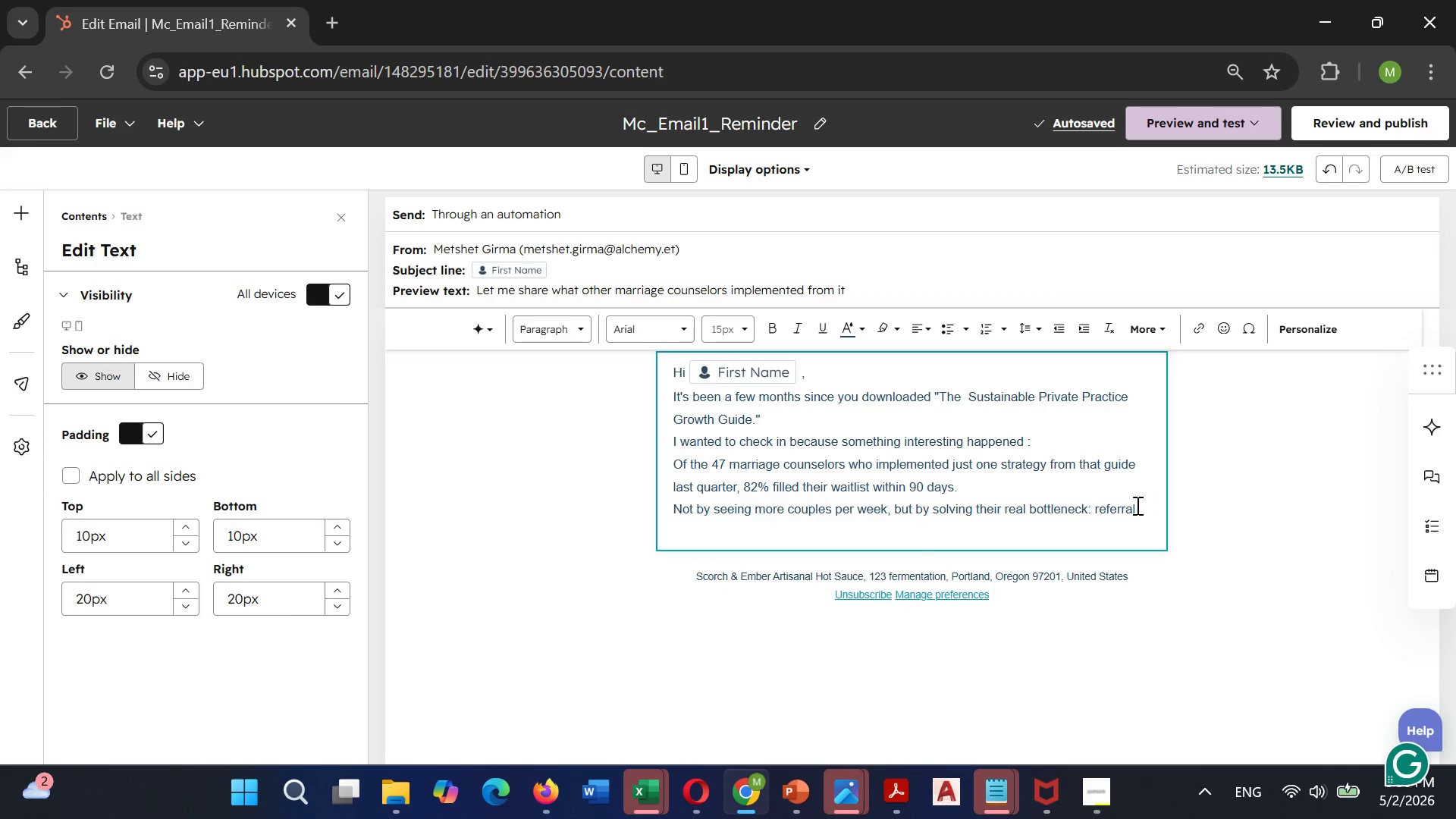 
key(Space)
 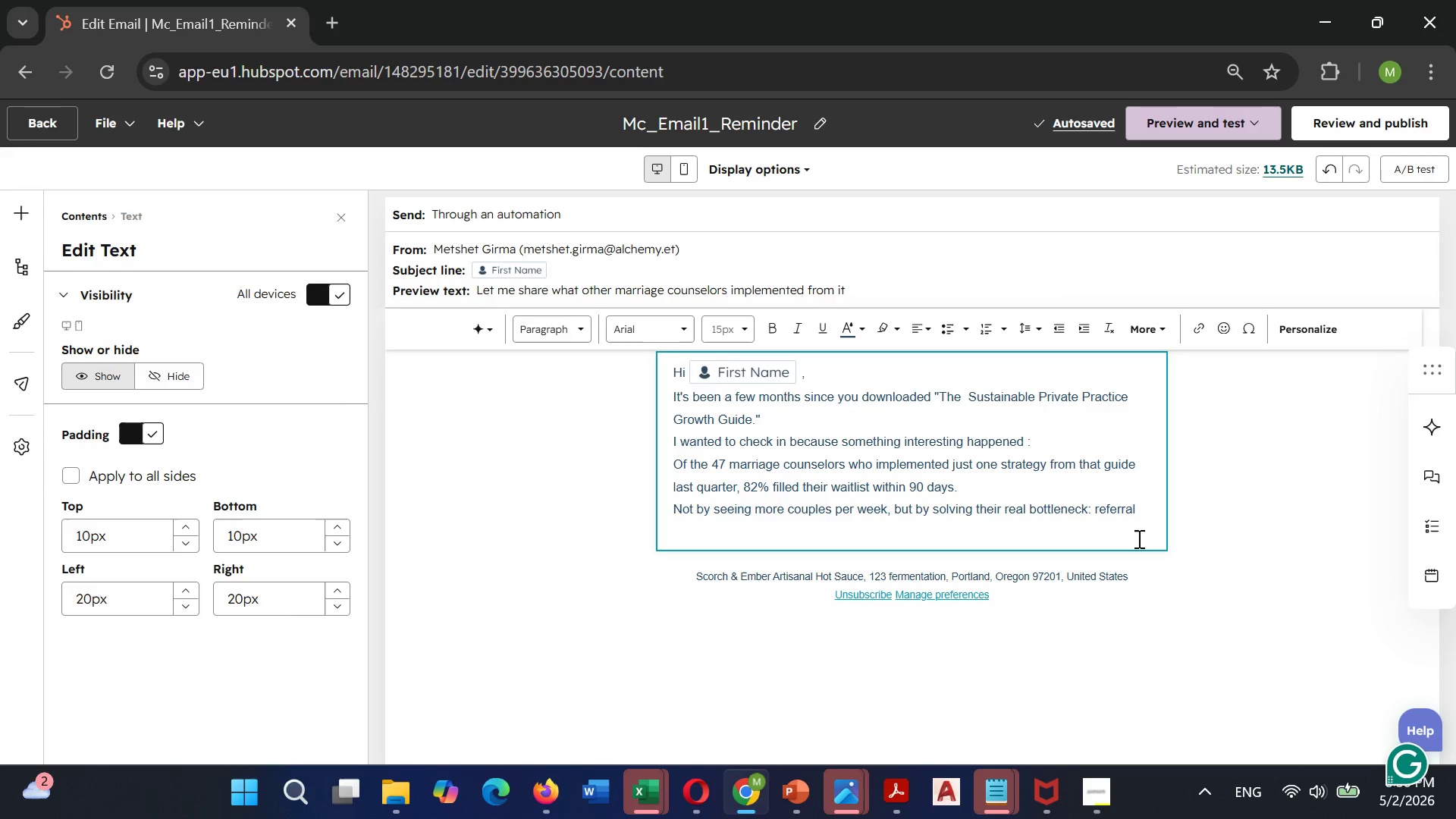 
wait(6.81)
 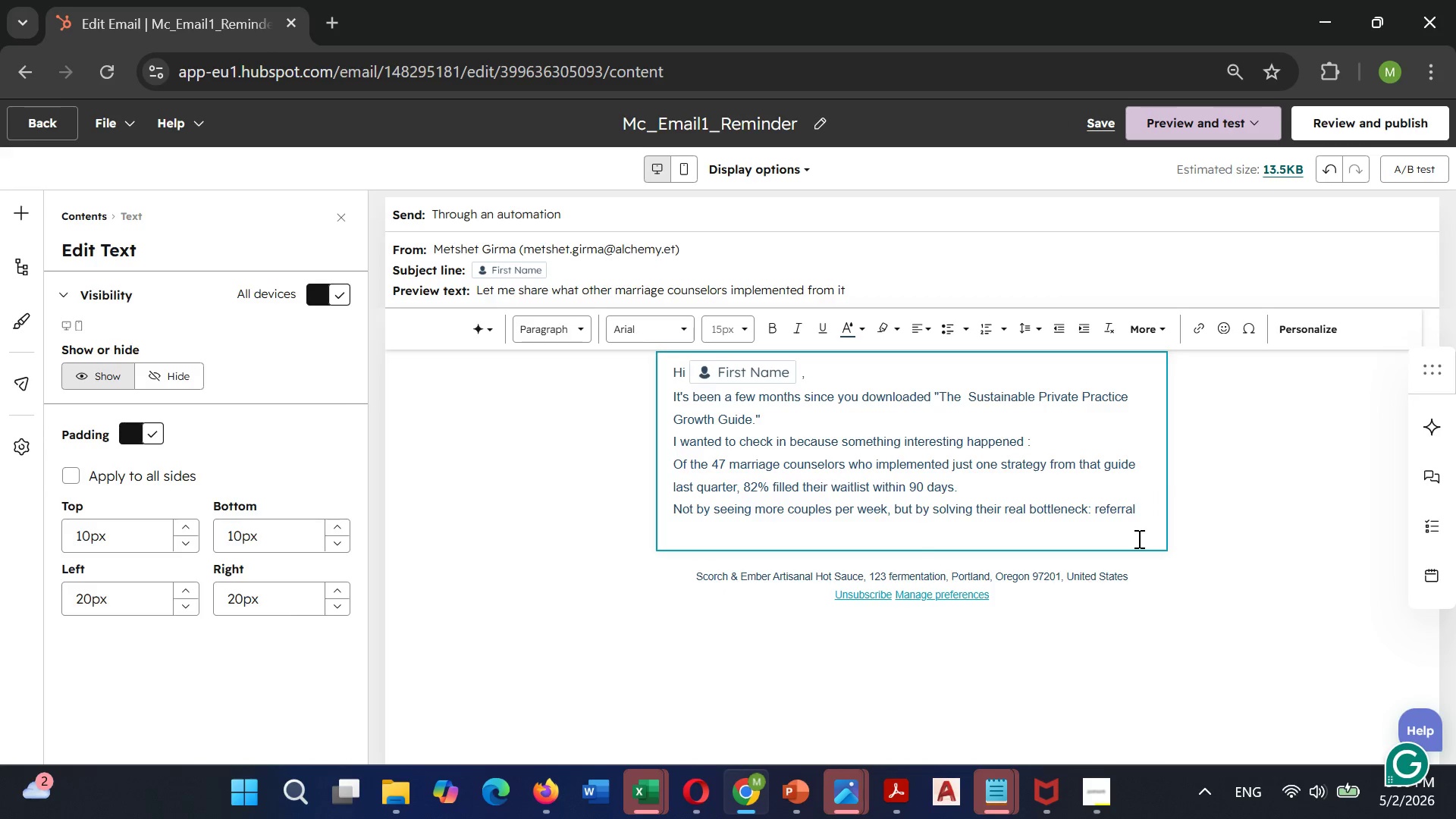 
type(consistency )
 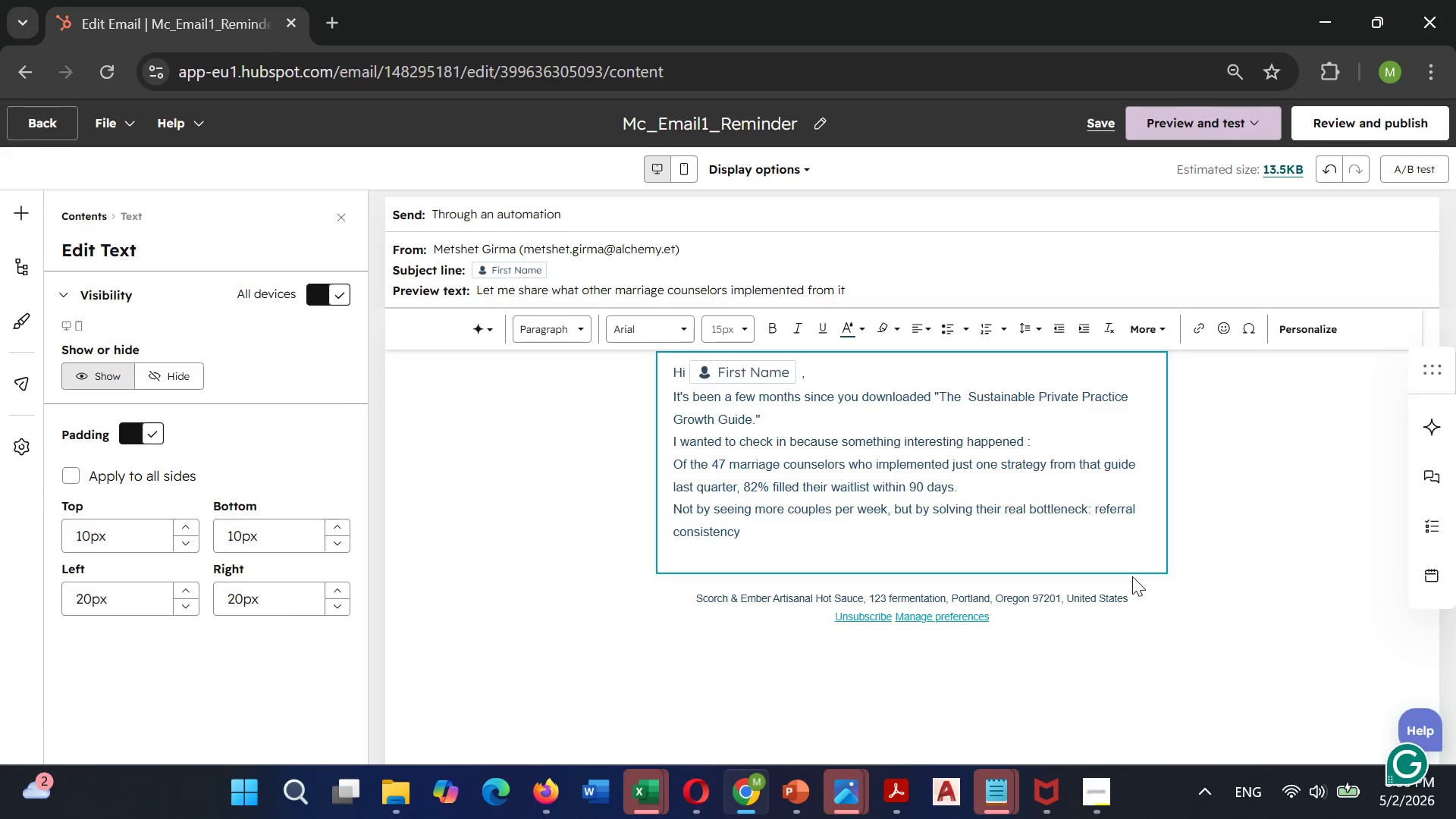 
key(Backspace)
 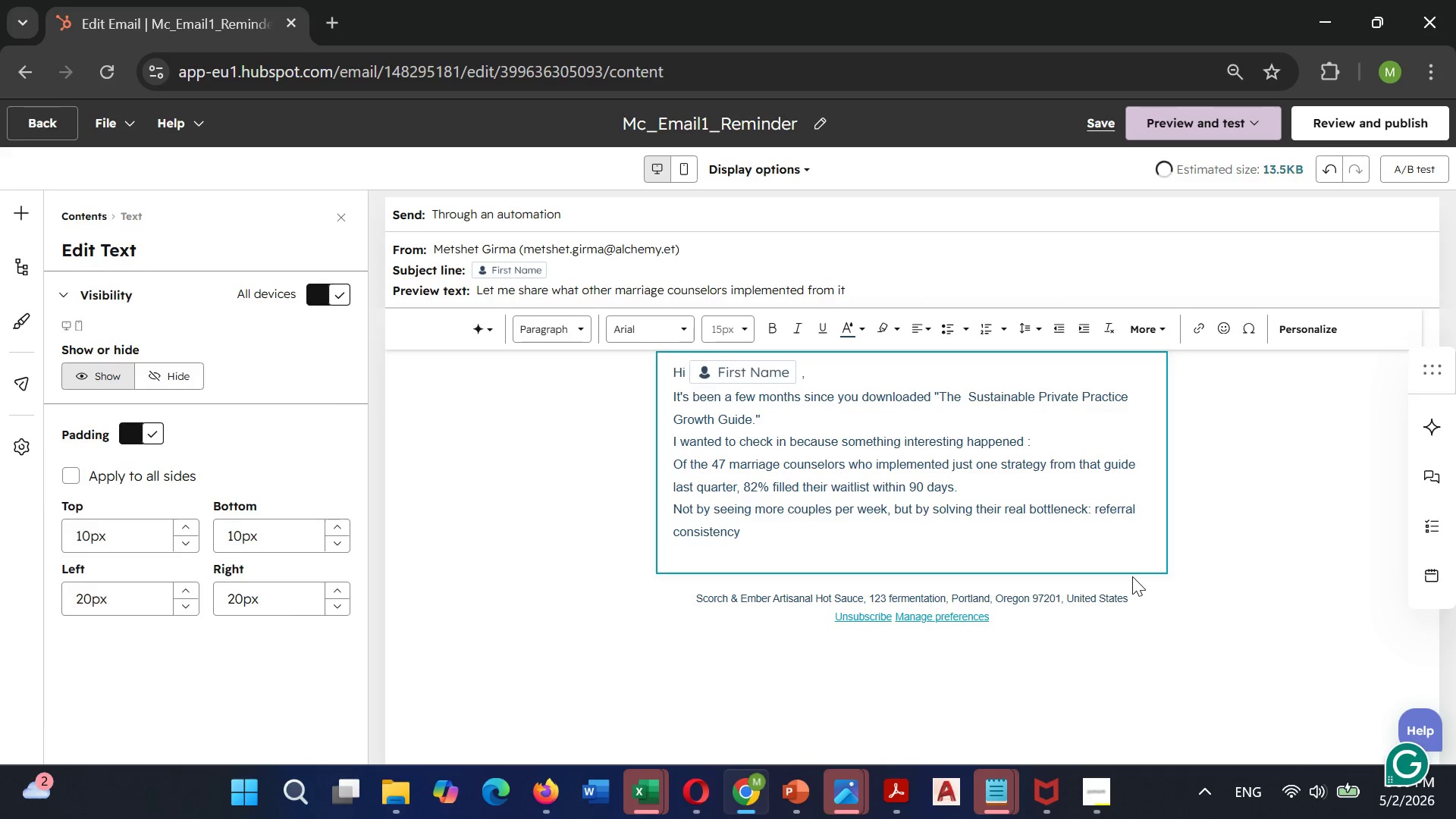 
key(Period)
 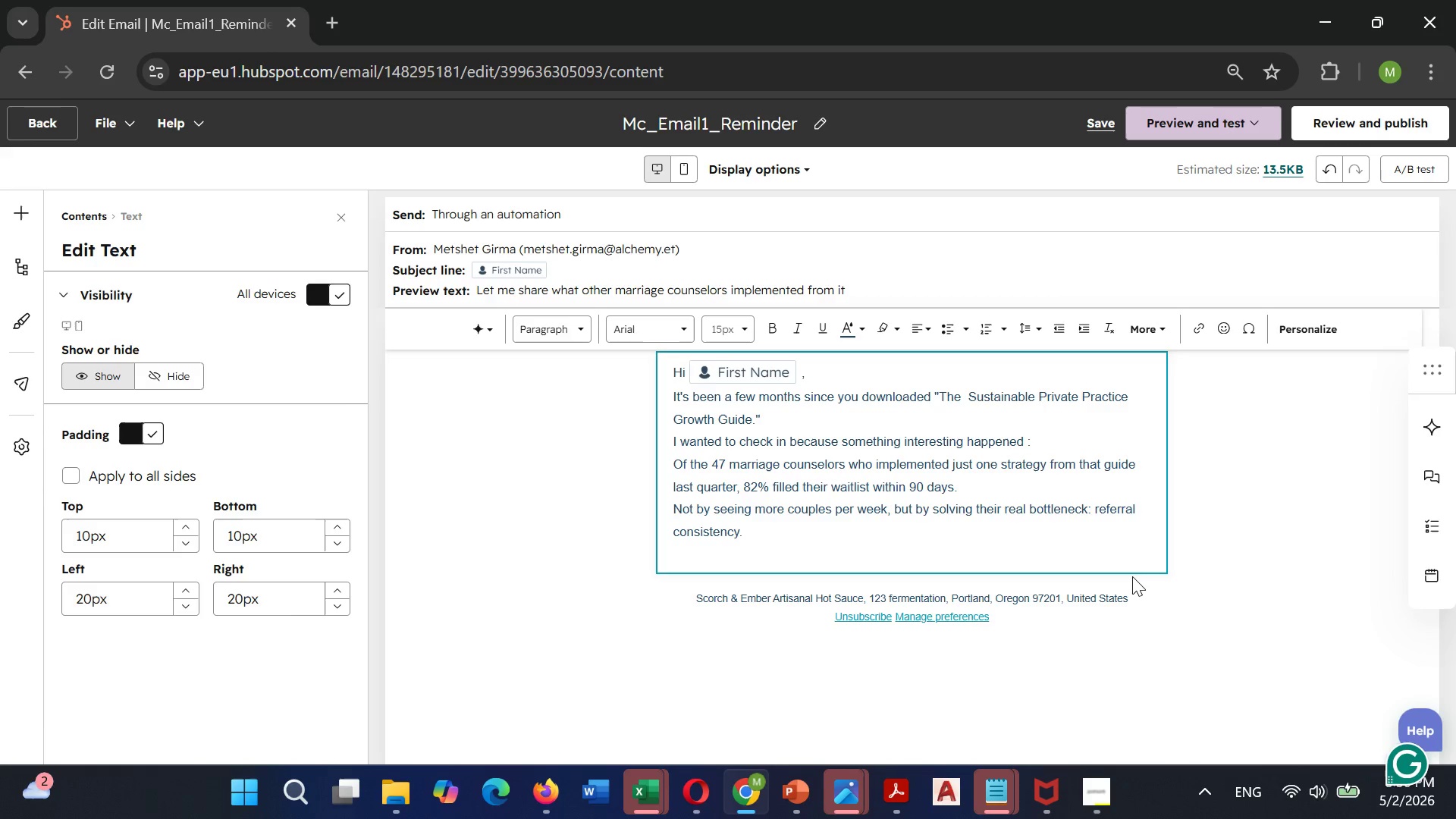 
key(Enter)
 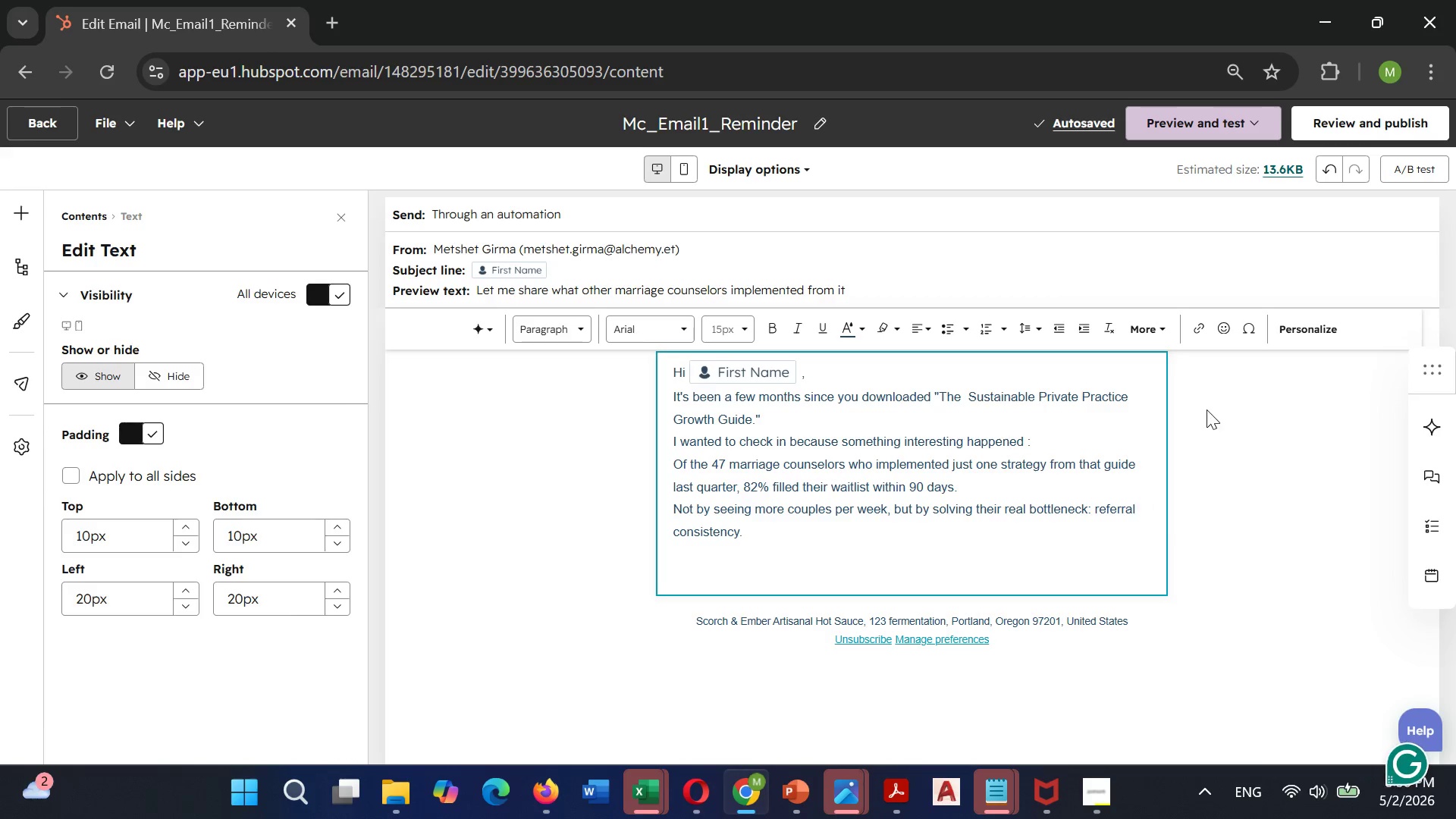 
left_click([1294, 329])
 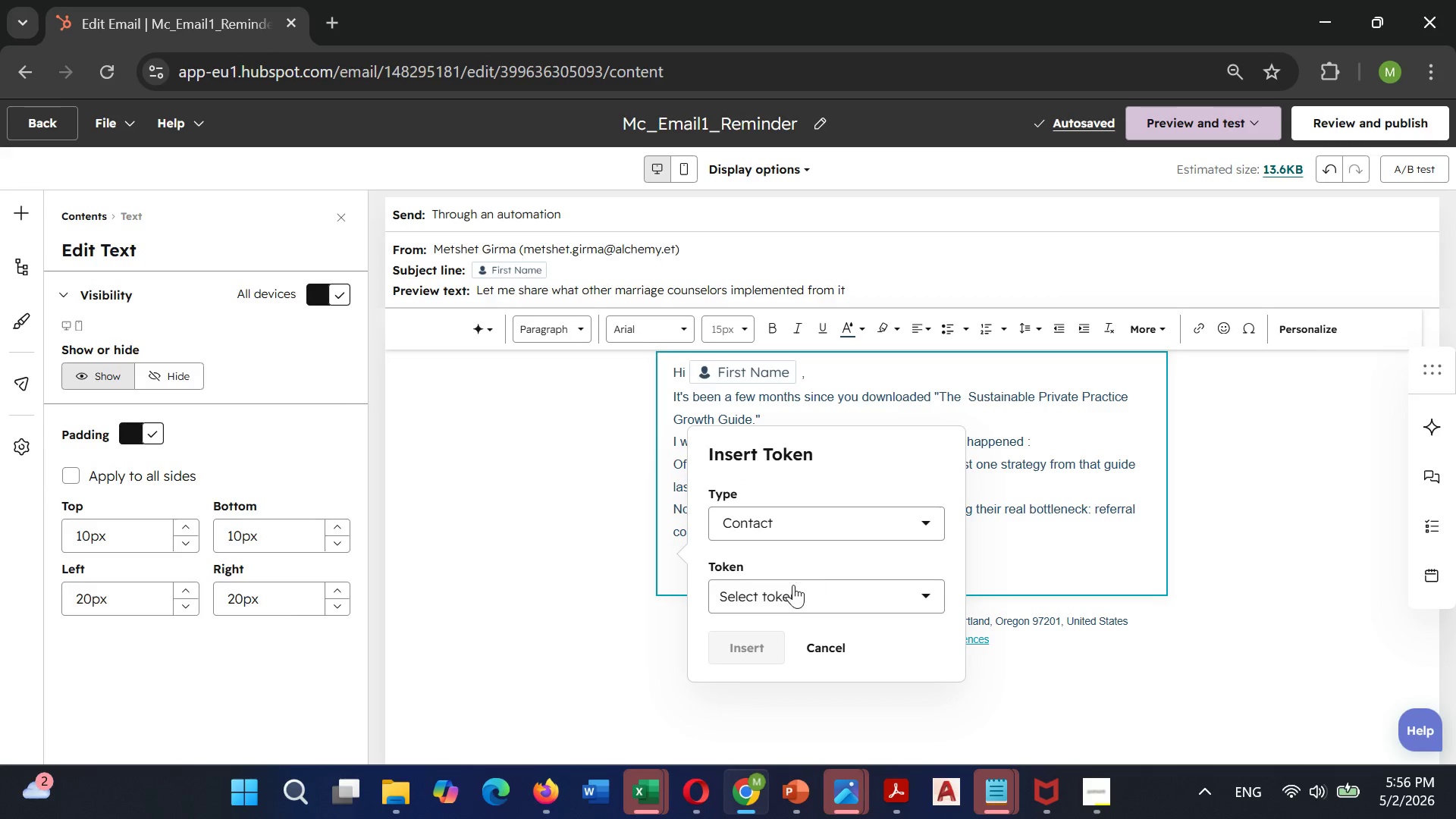 
left_click([790, 586])
 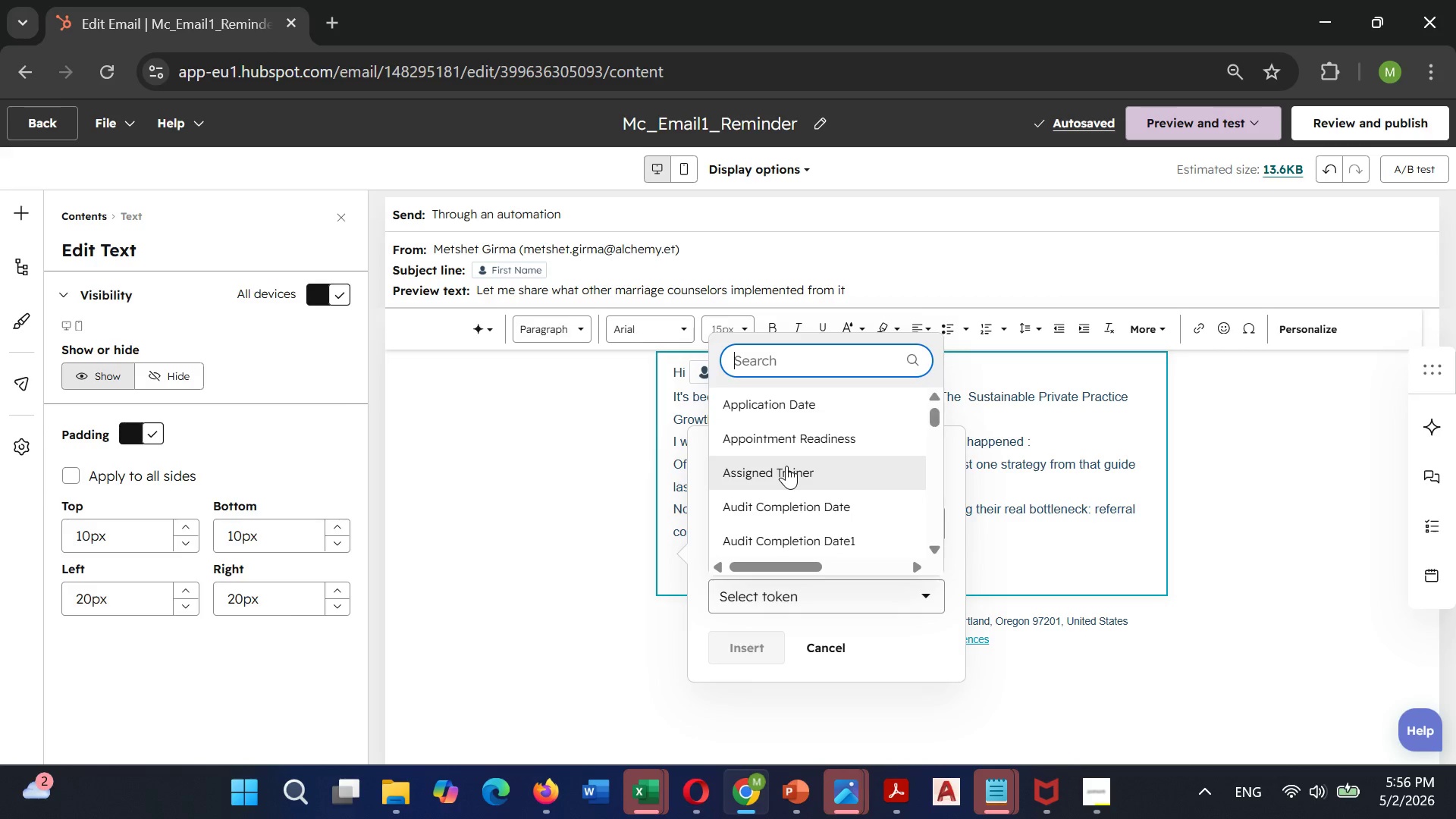 
type(first nam)
 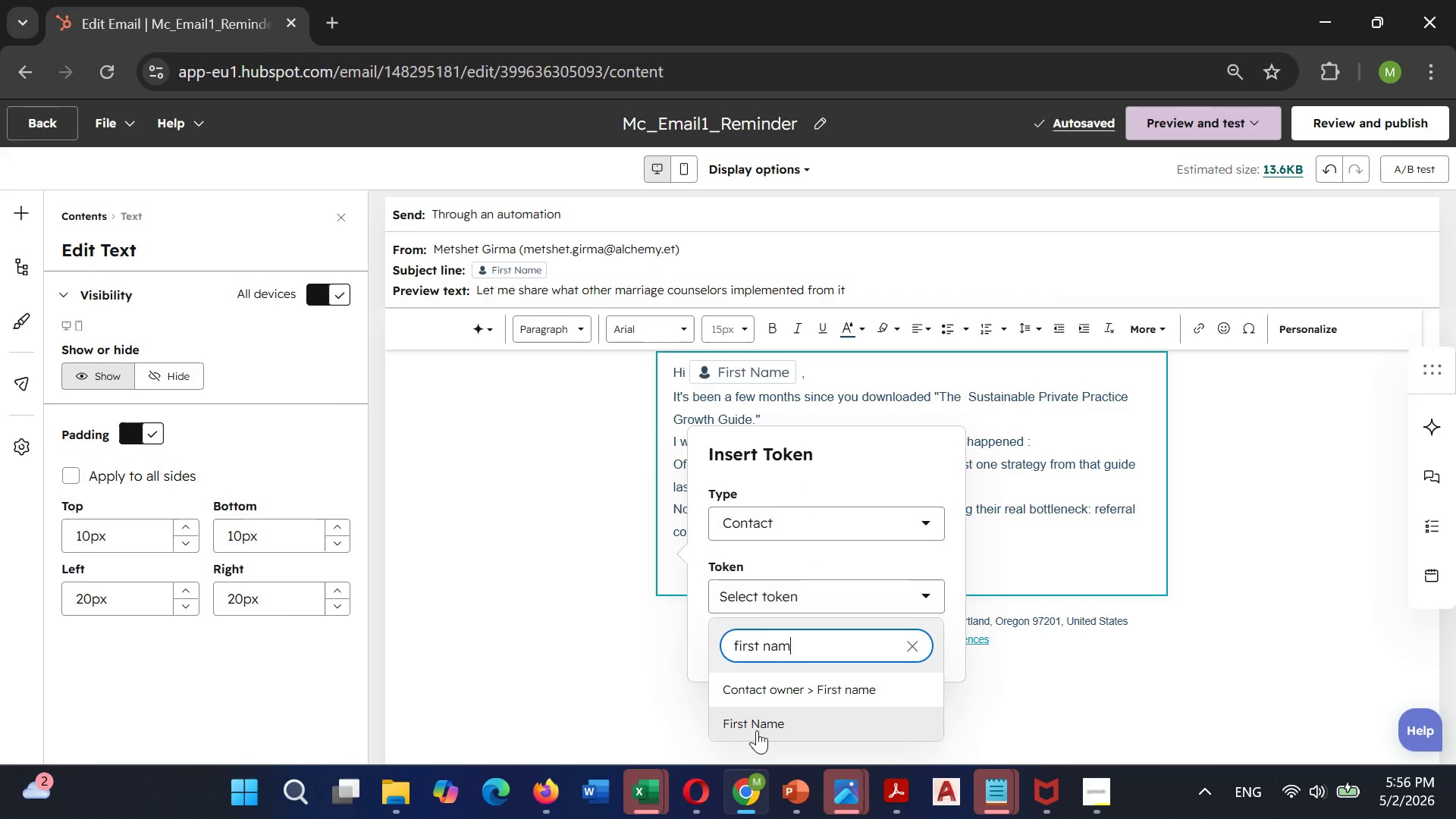 
left_click([758, 734])
 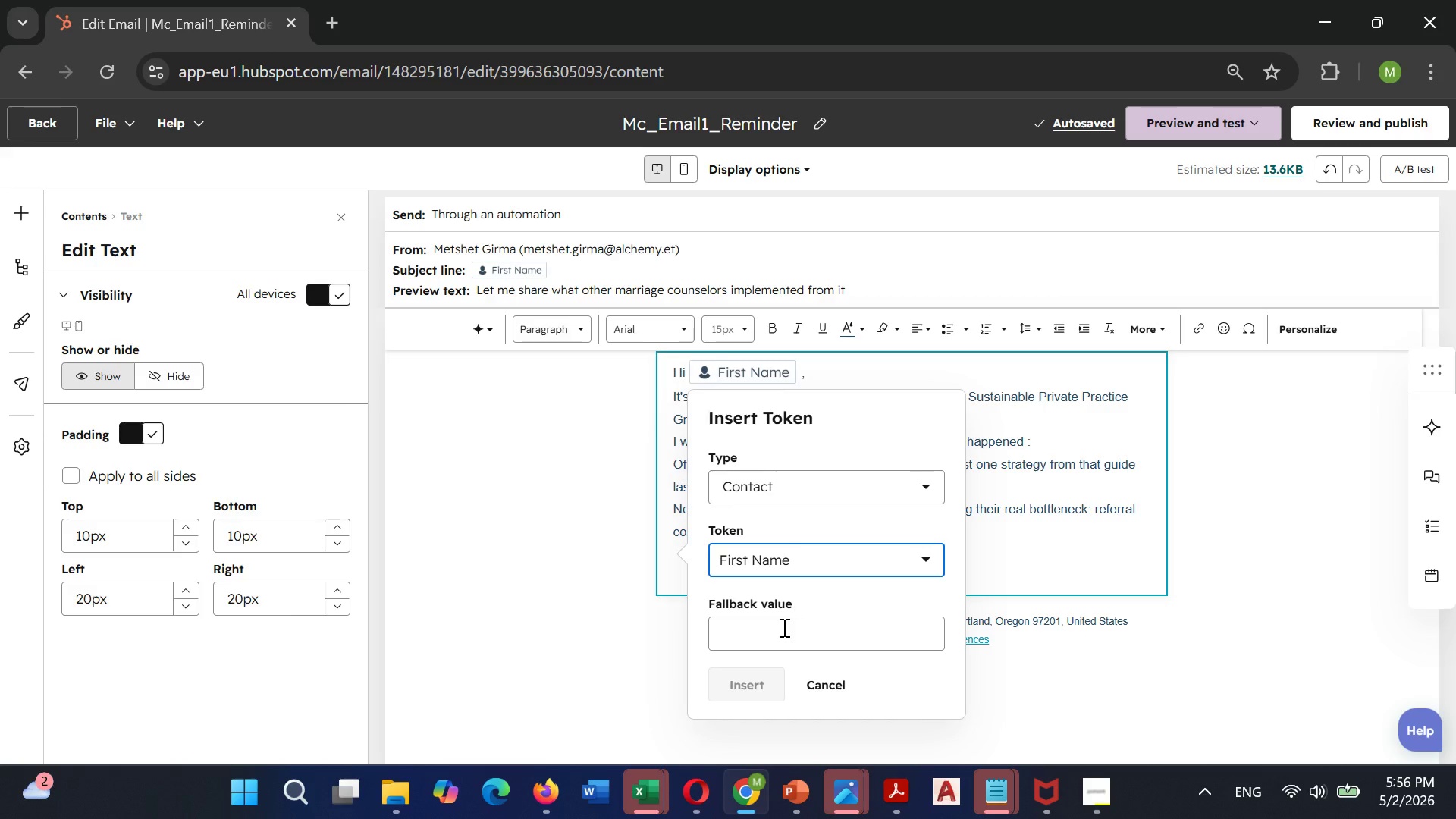 
left_click([780, 629])
 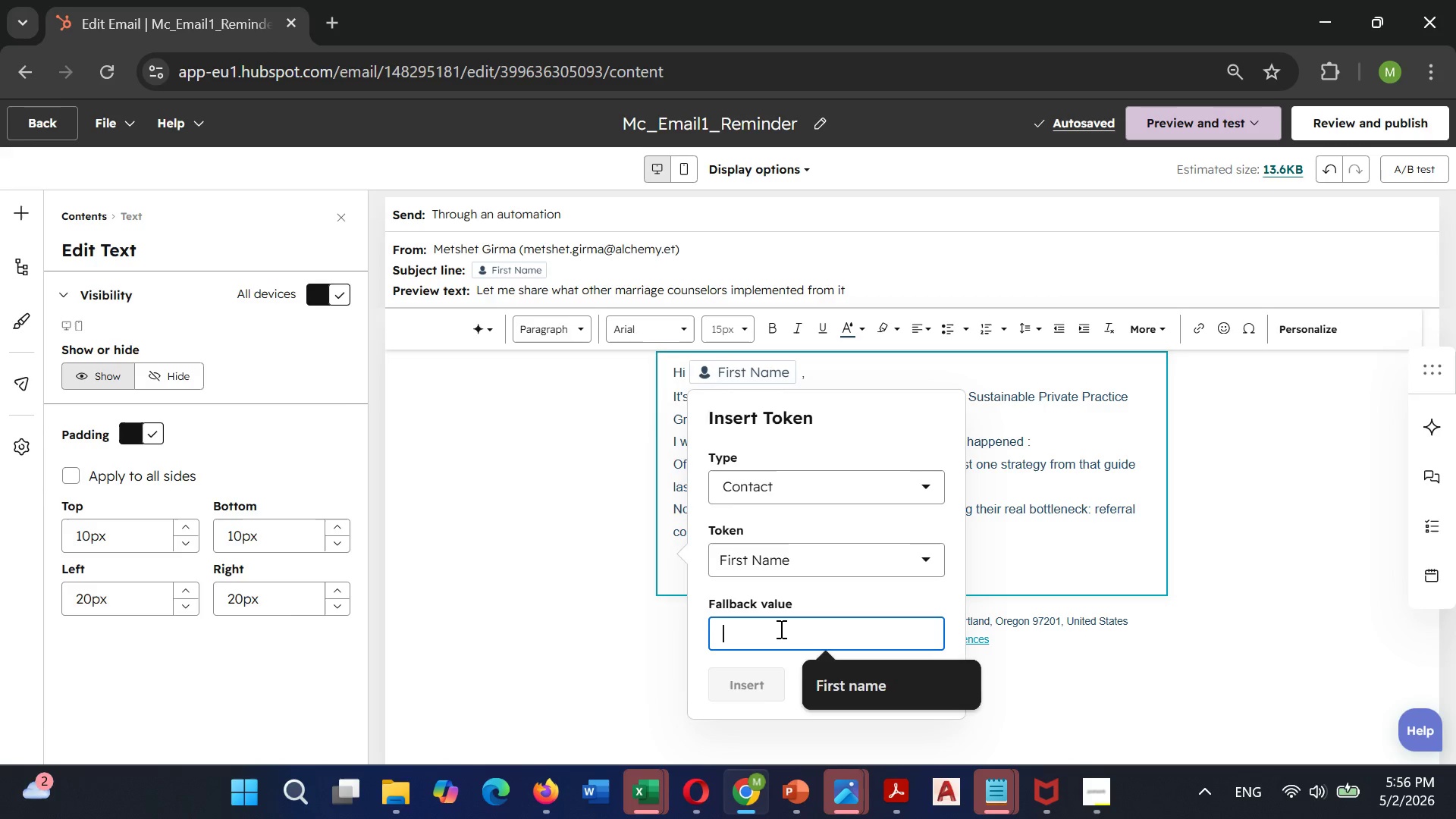 
type(name)
 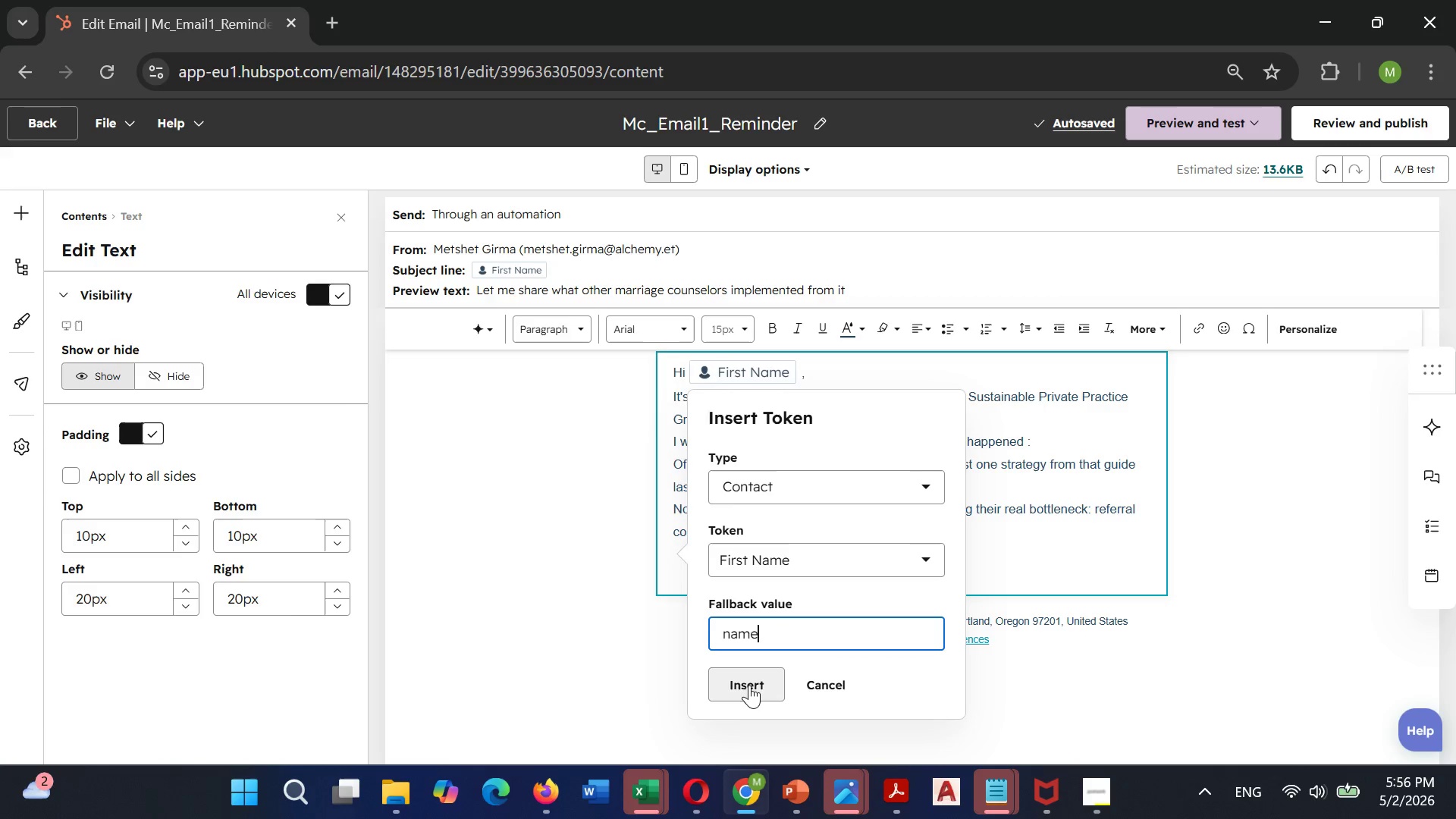 
left_click([749, 686])
 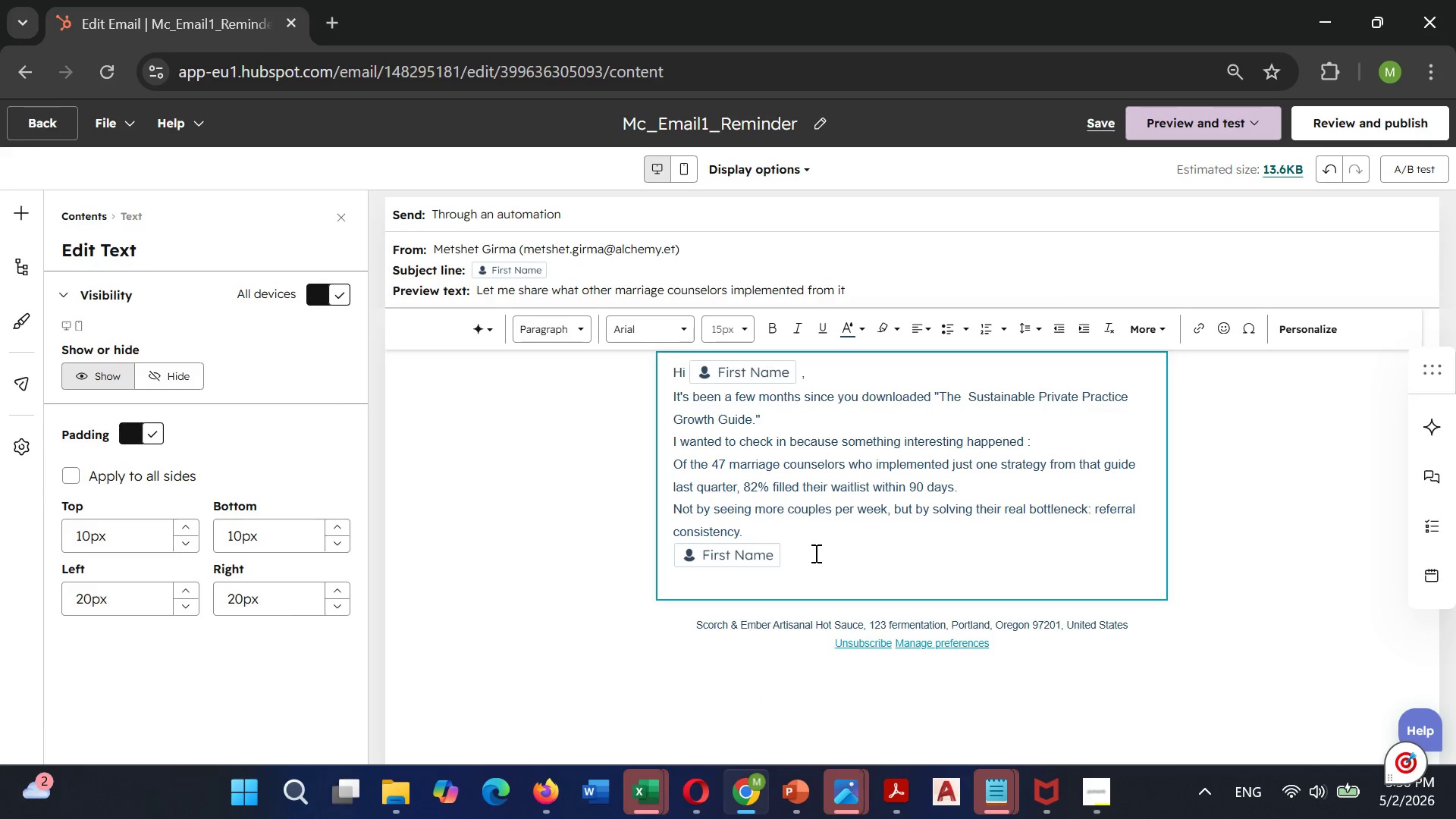 
key(Space)
 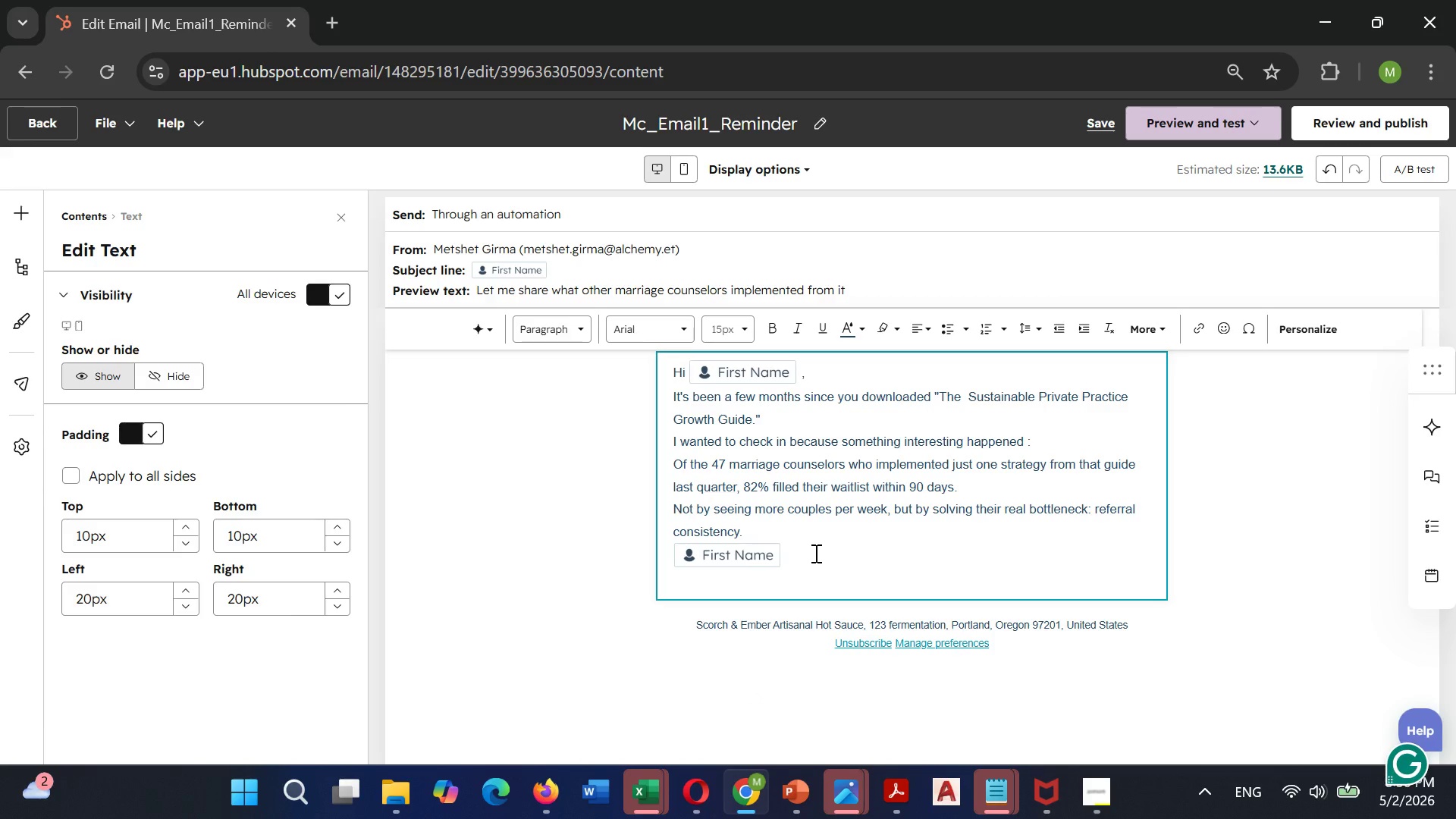 
type(, if you )
key(Backspace)
type('re still dealing with)
 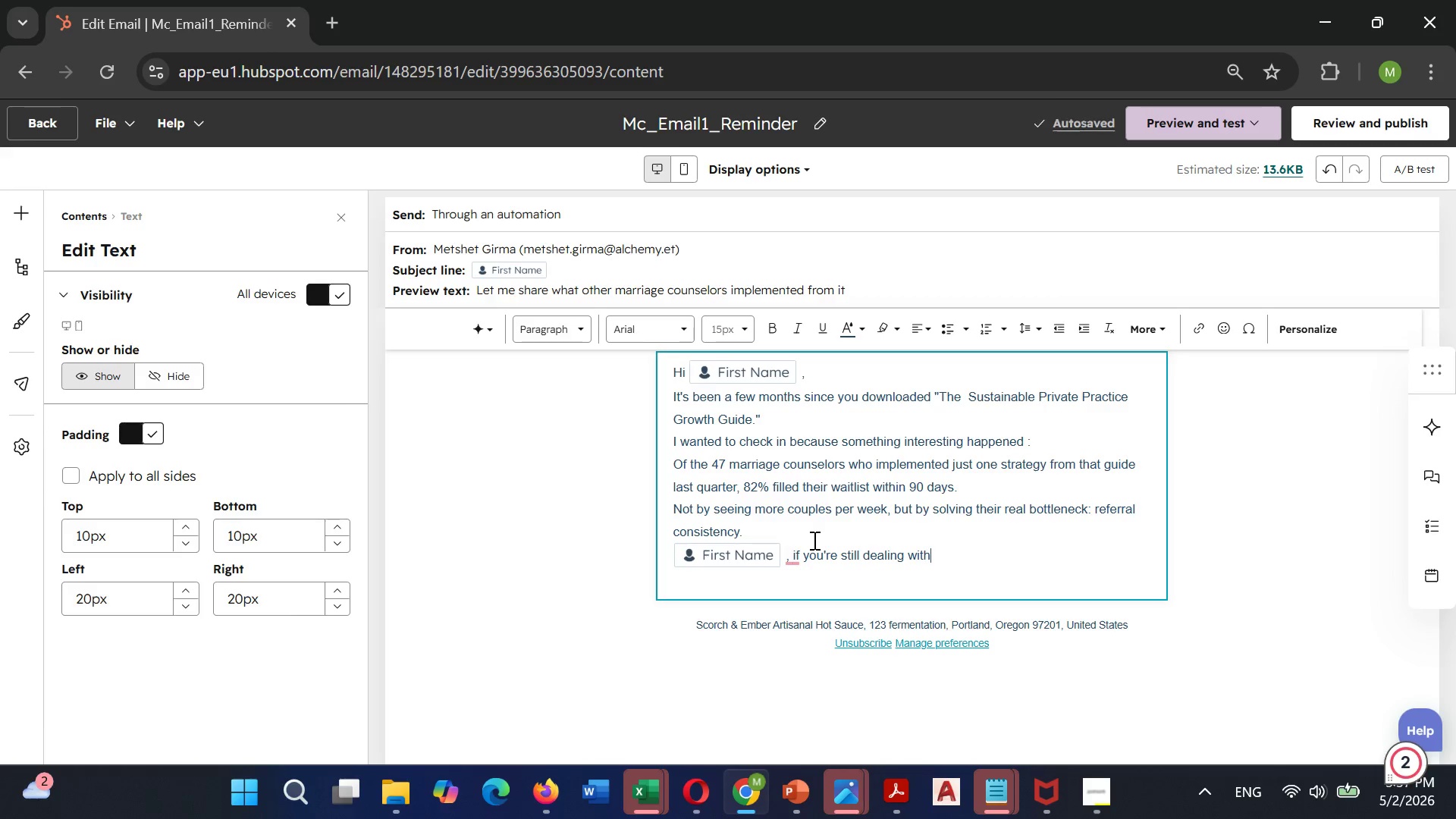 
mouse_move([797, 571])
 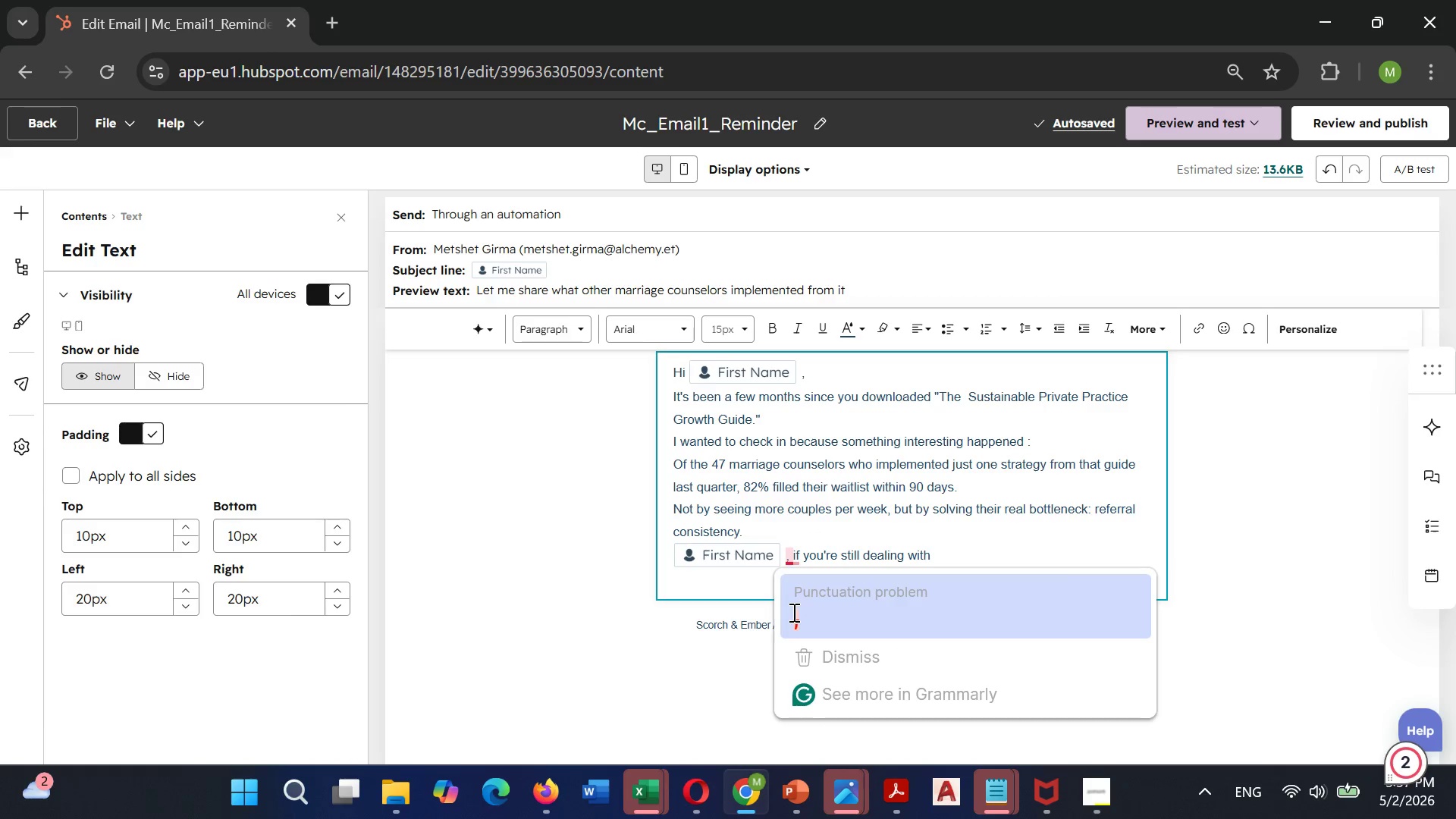 
left_click([792, 612])
 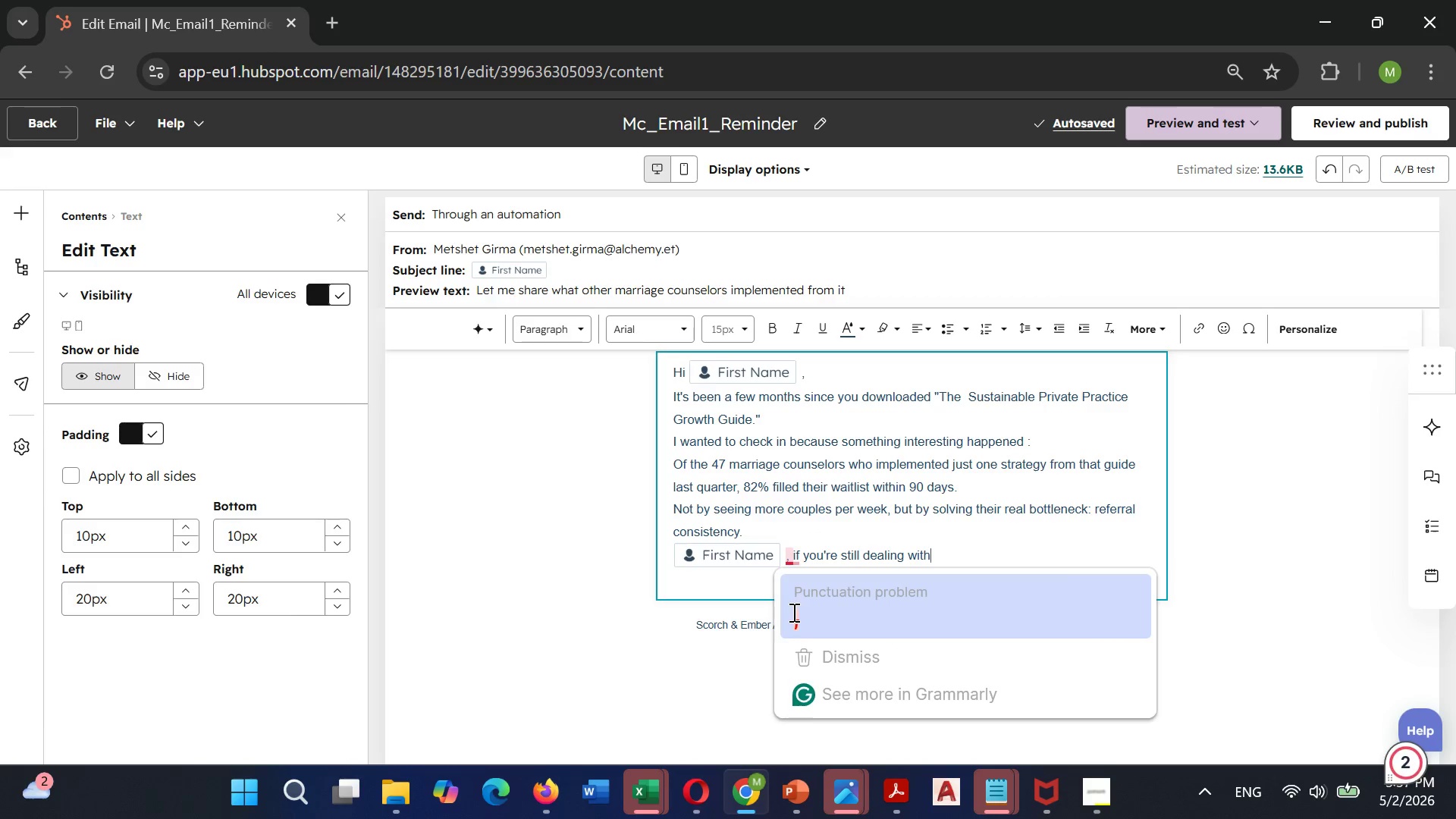 
left_click([810, 617])
 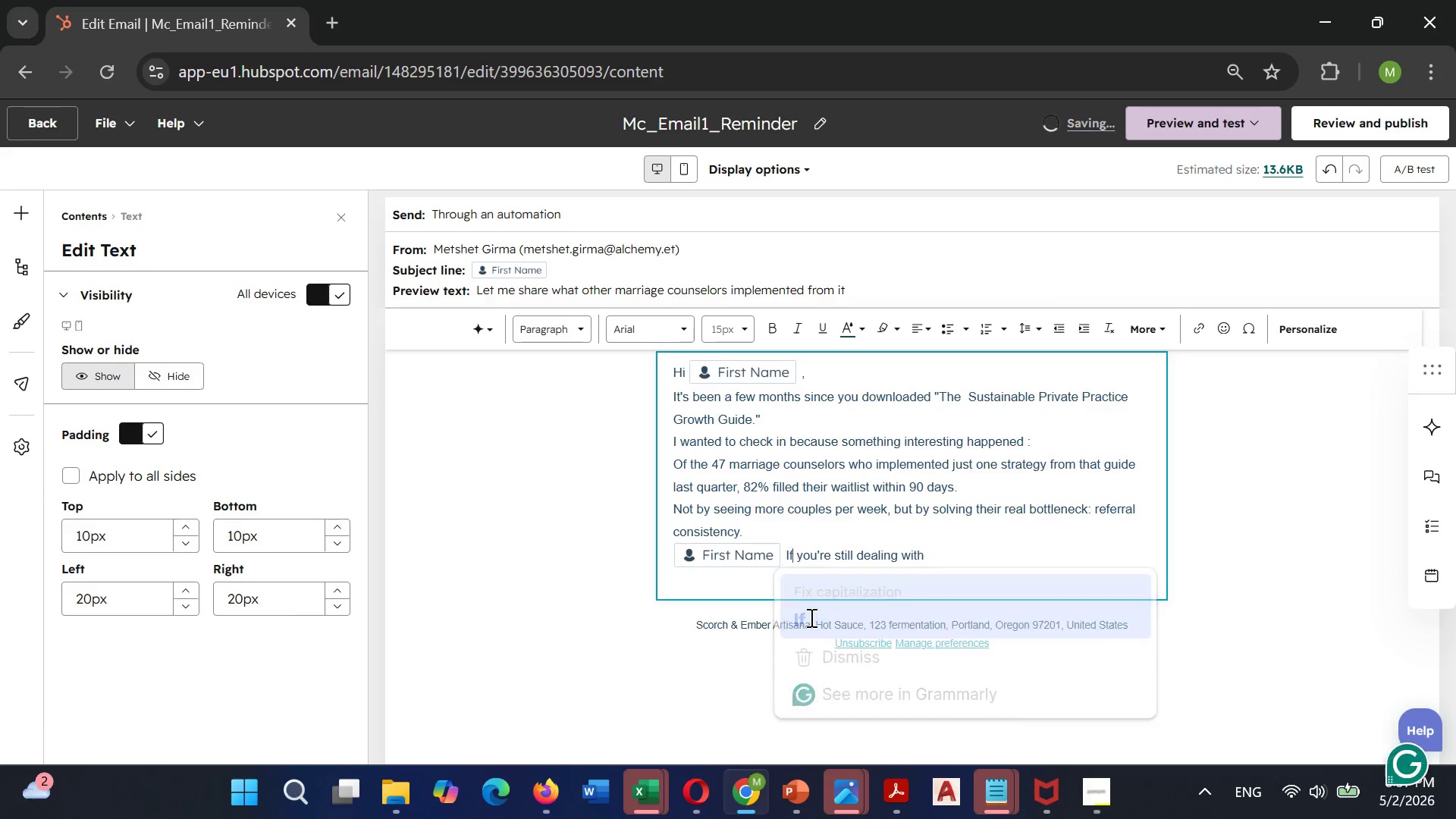 
key(Unknown)
 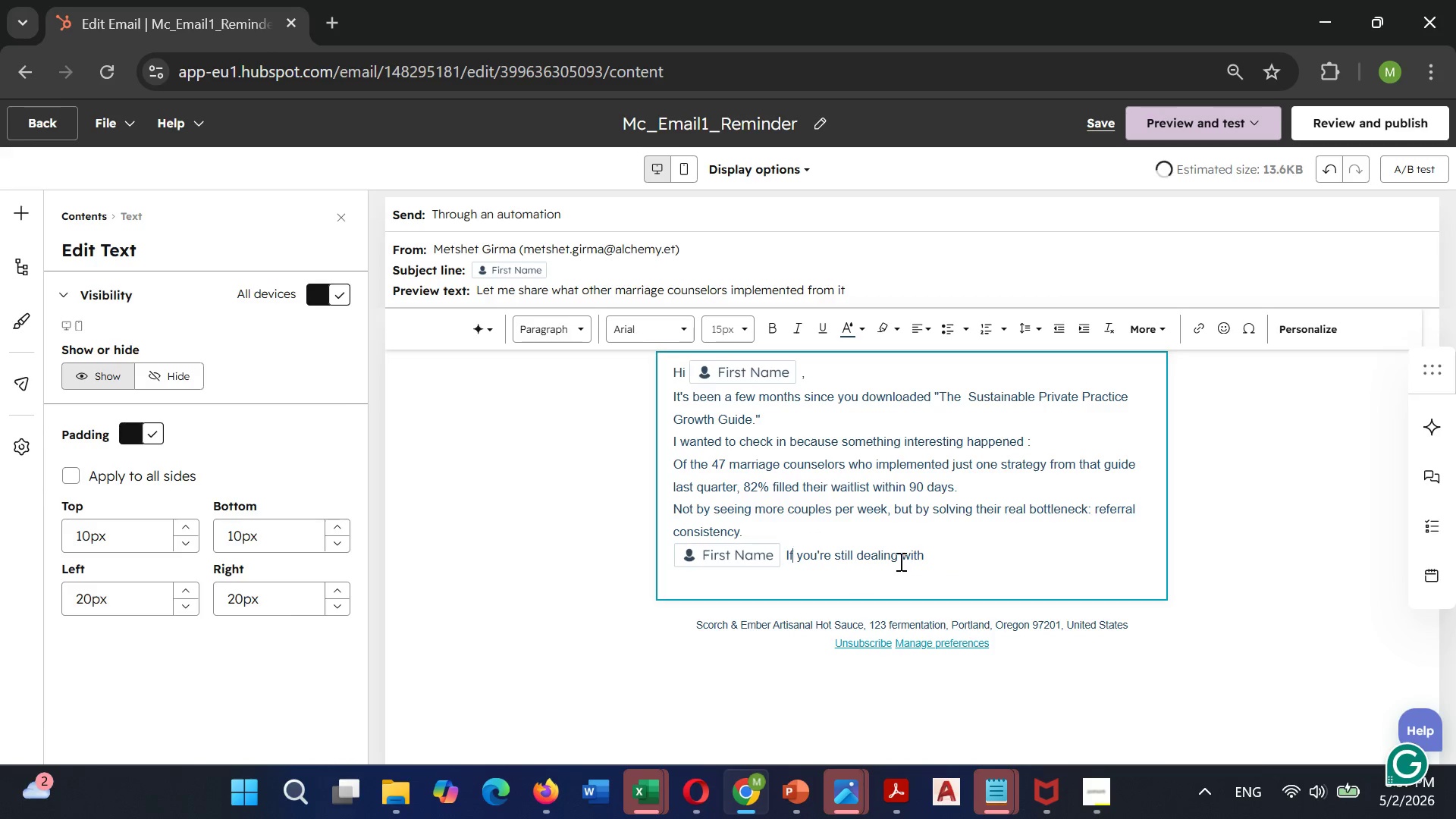 
key(Unknown)
 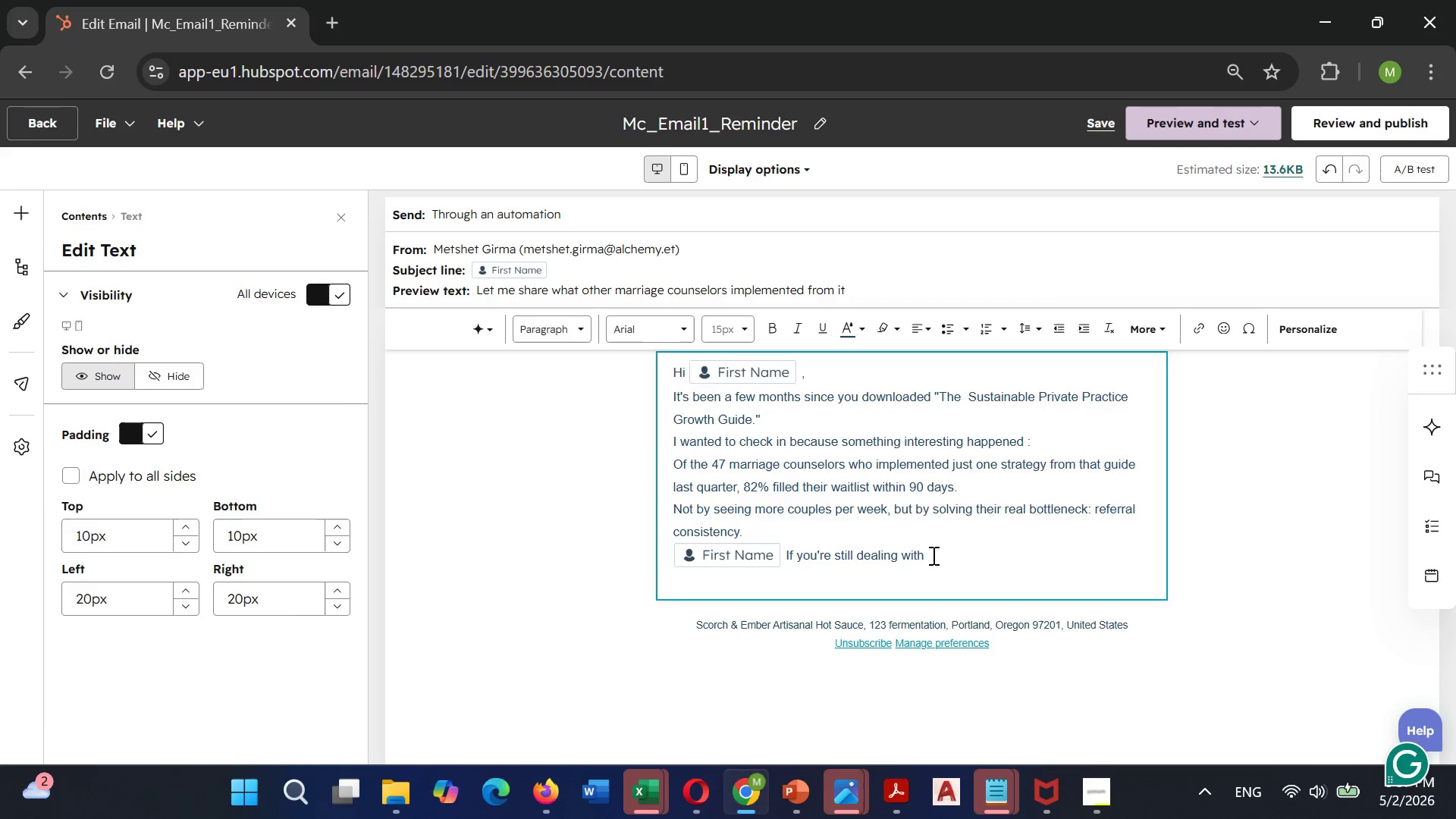 
left_click([932, 555])
 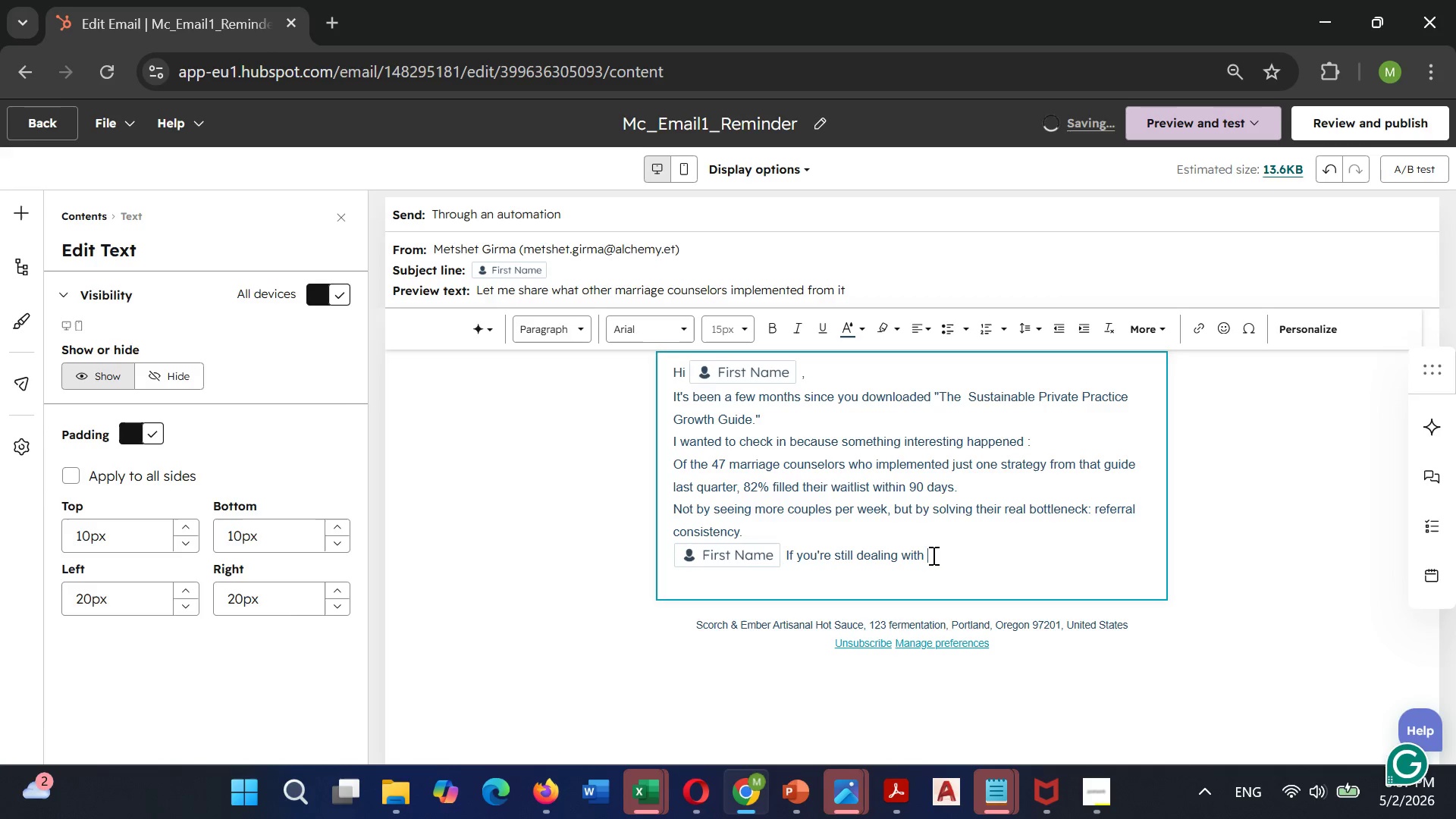 
key(Shift+Semicolon)
 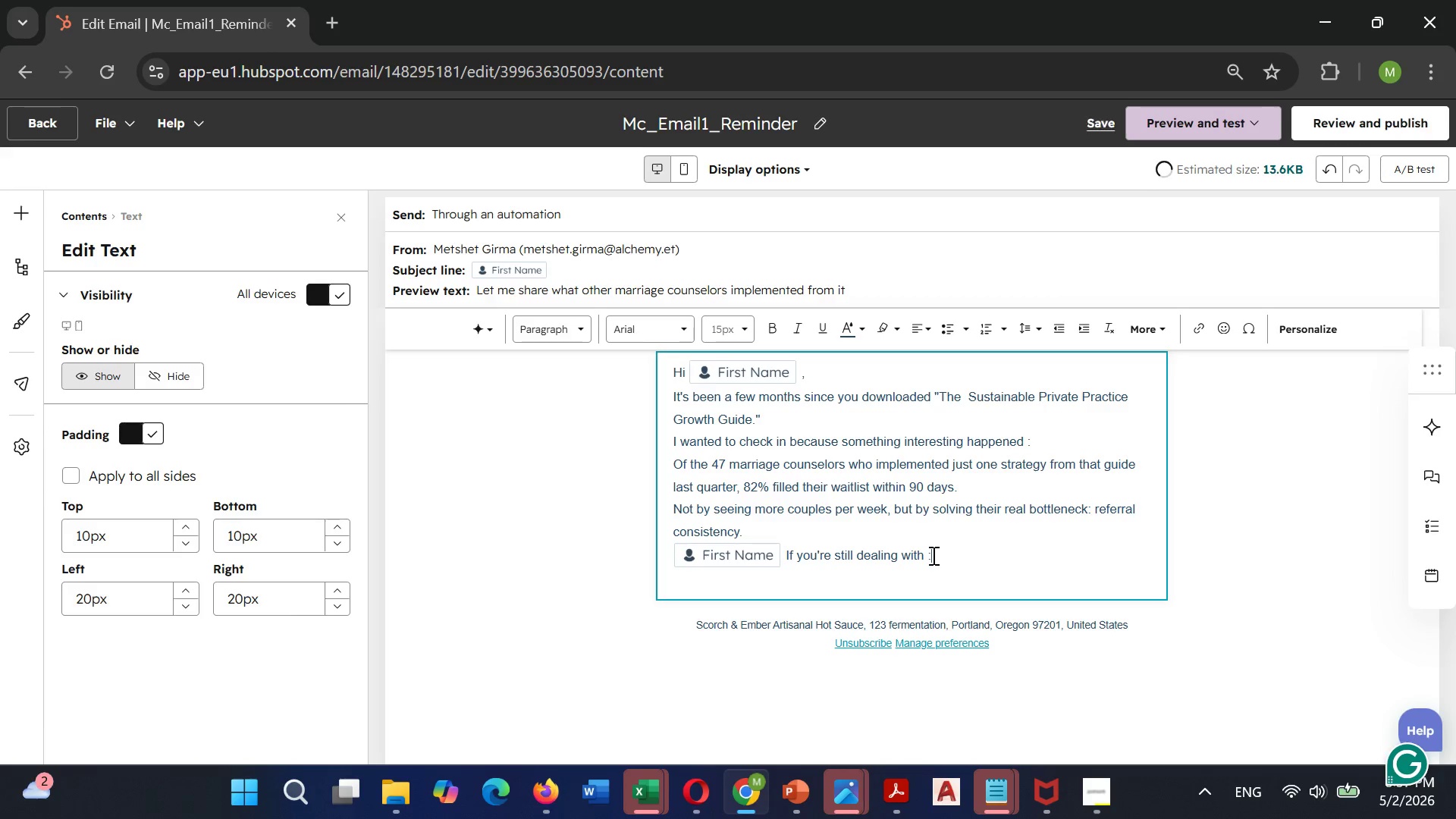 
key(Enter)
 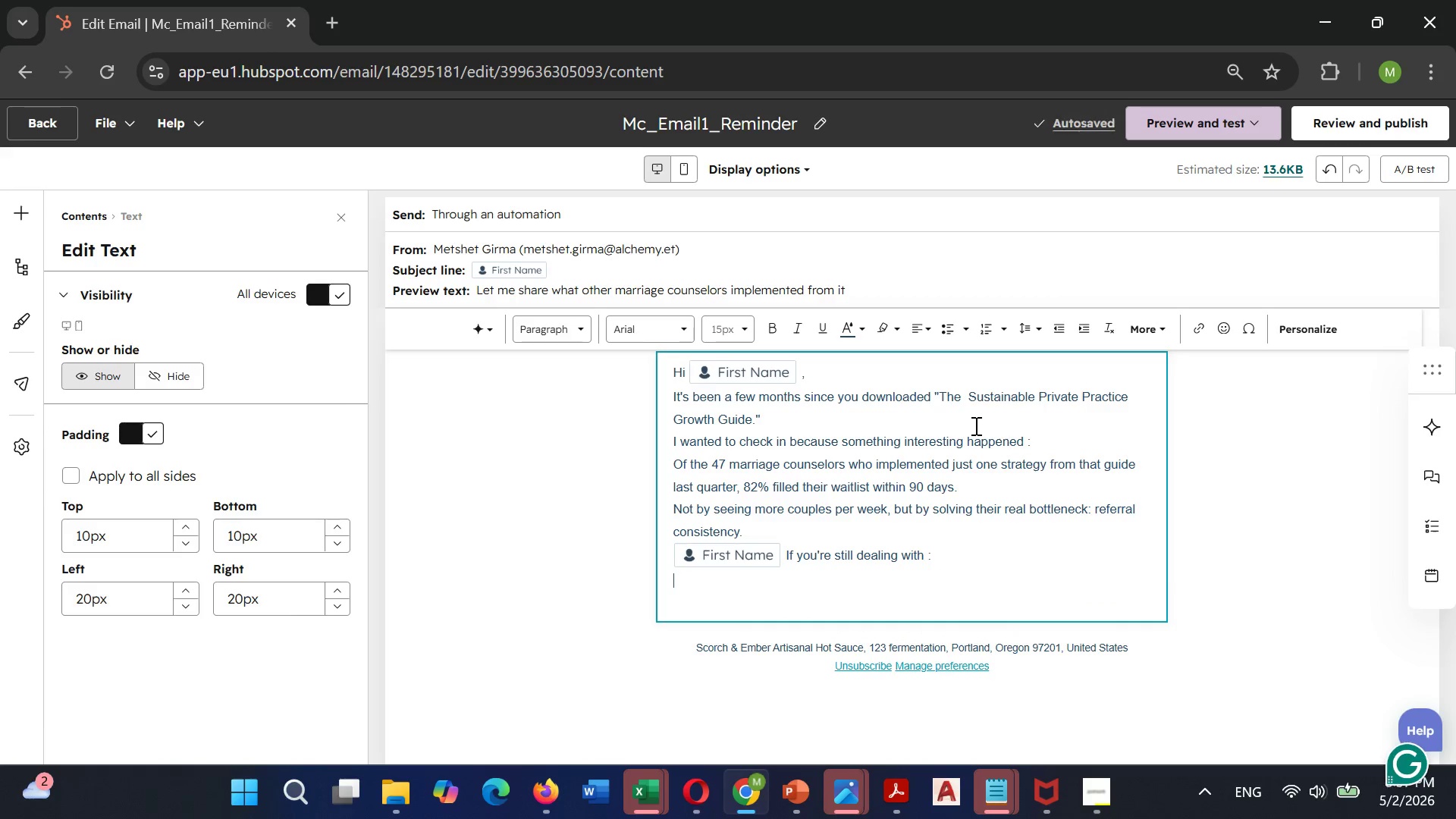 
left_click([949, 325])
 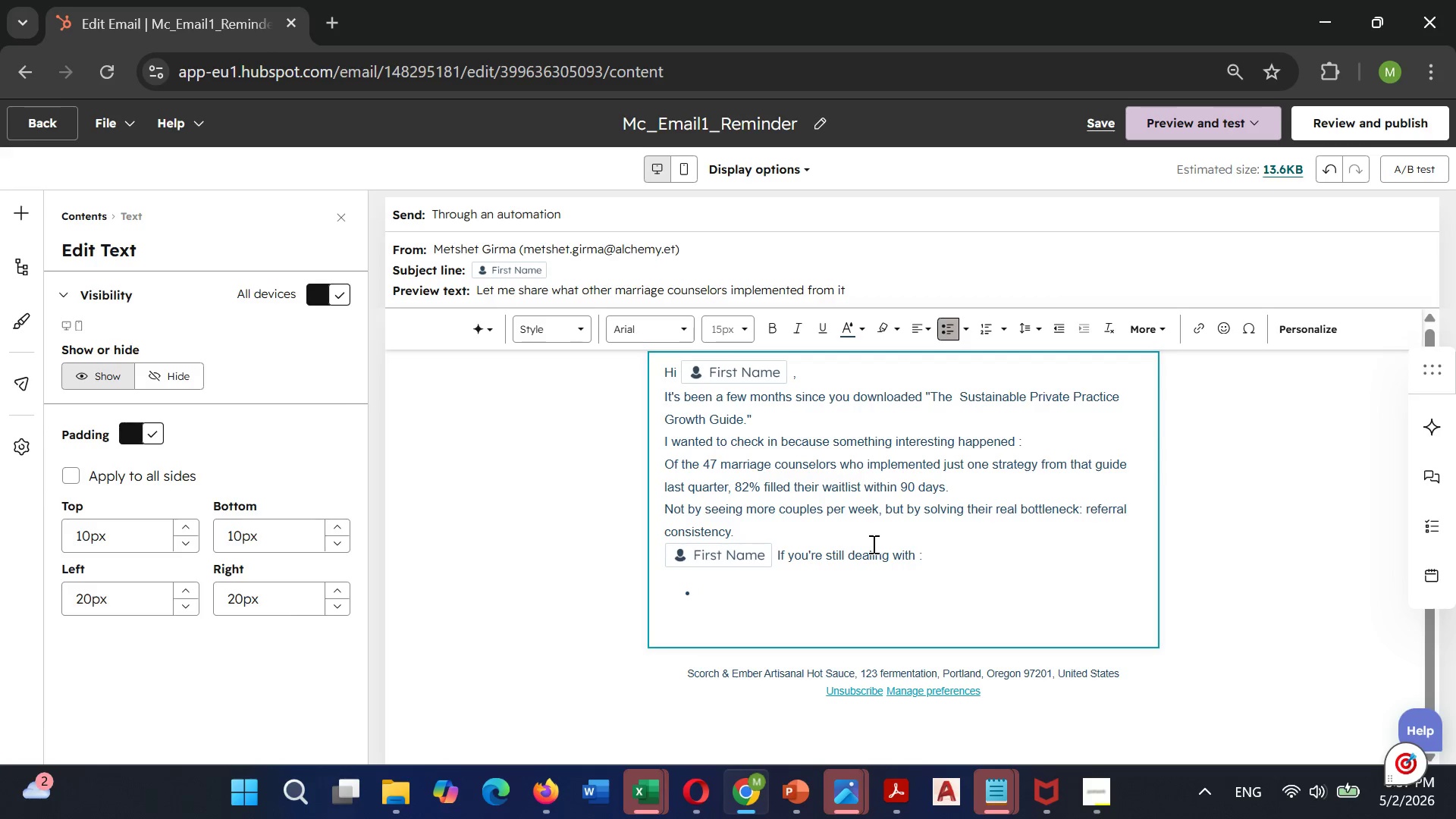 
type(Feast)
 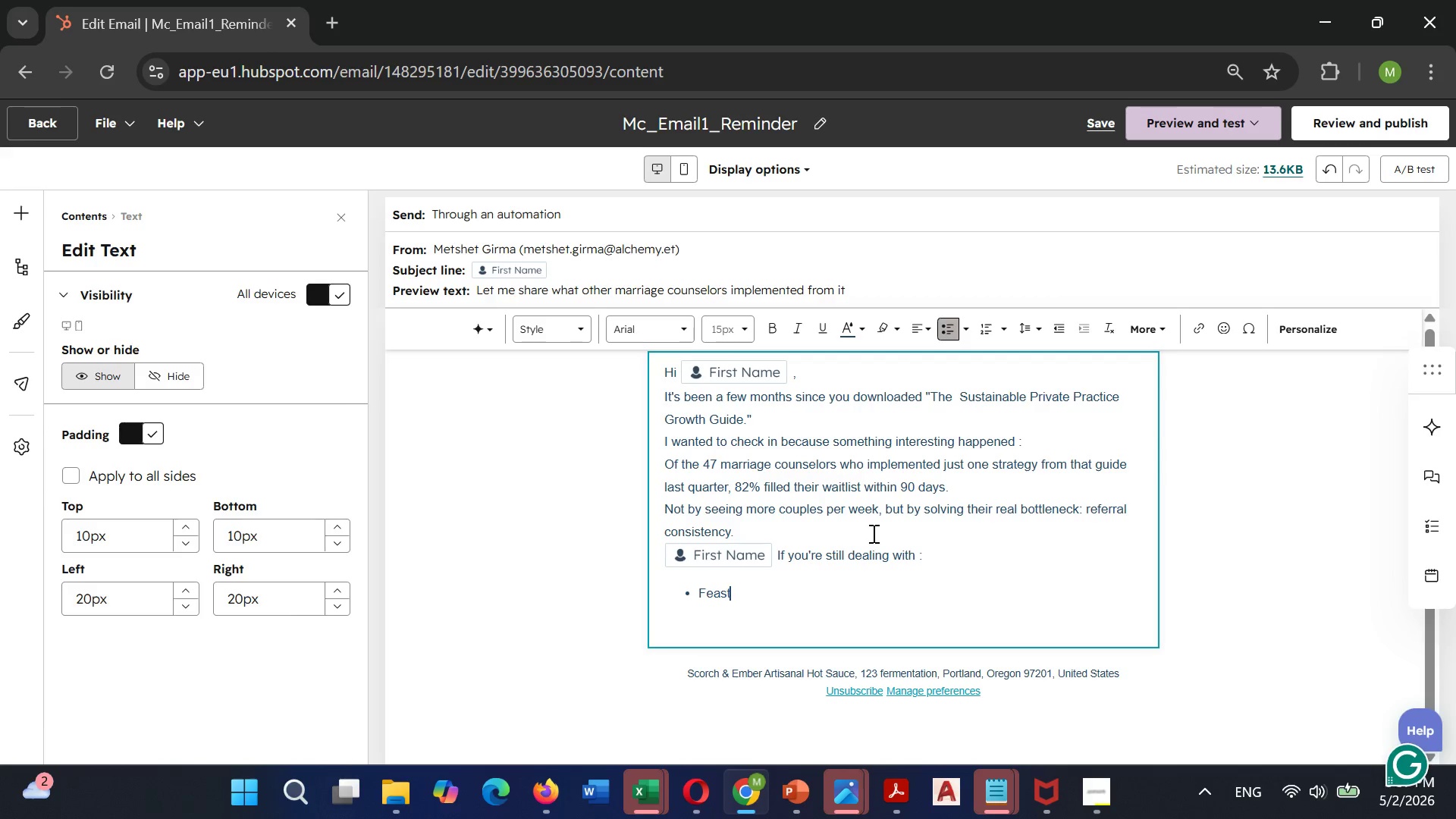 
type(-or-)
 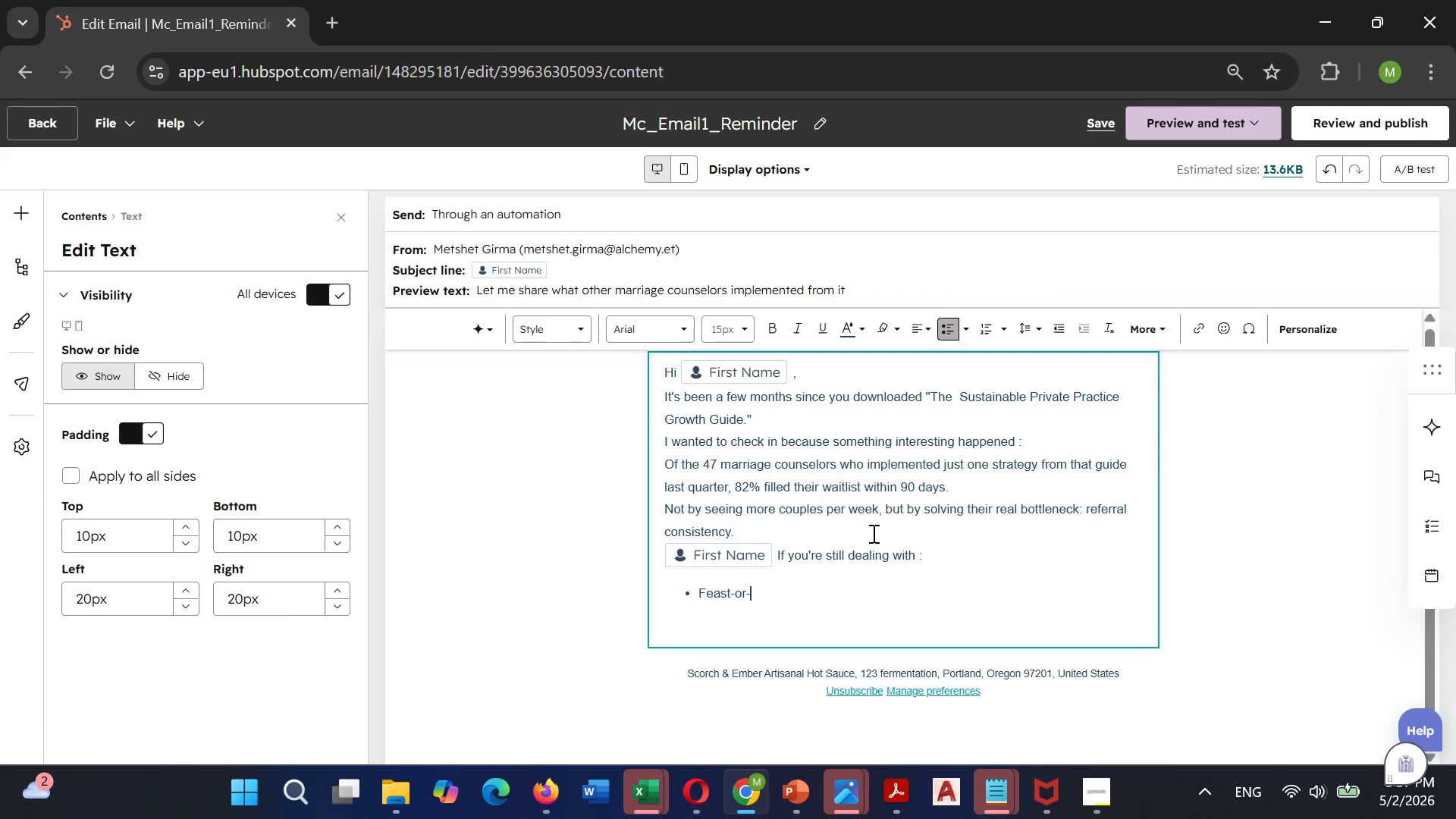 
type(famine referral)
 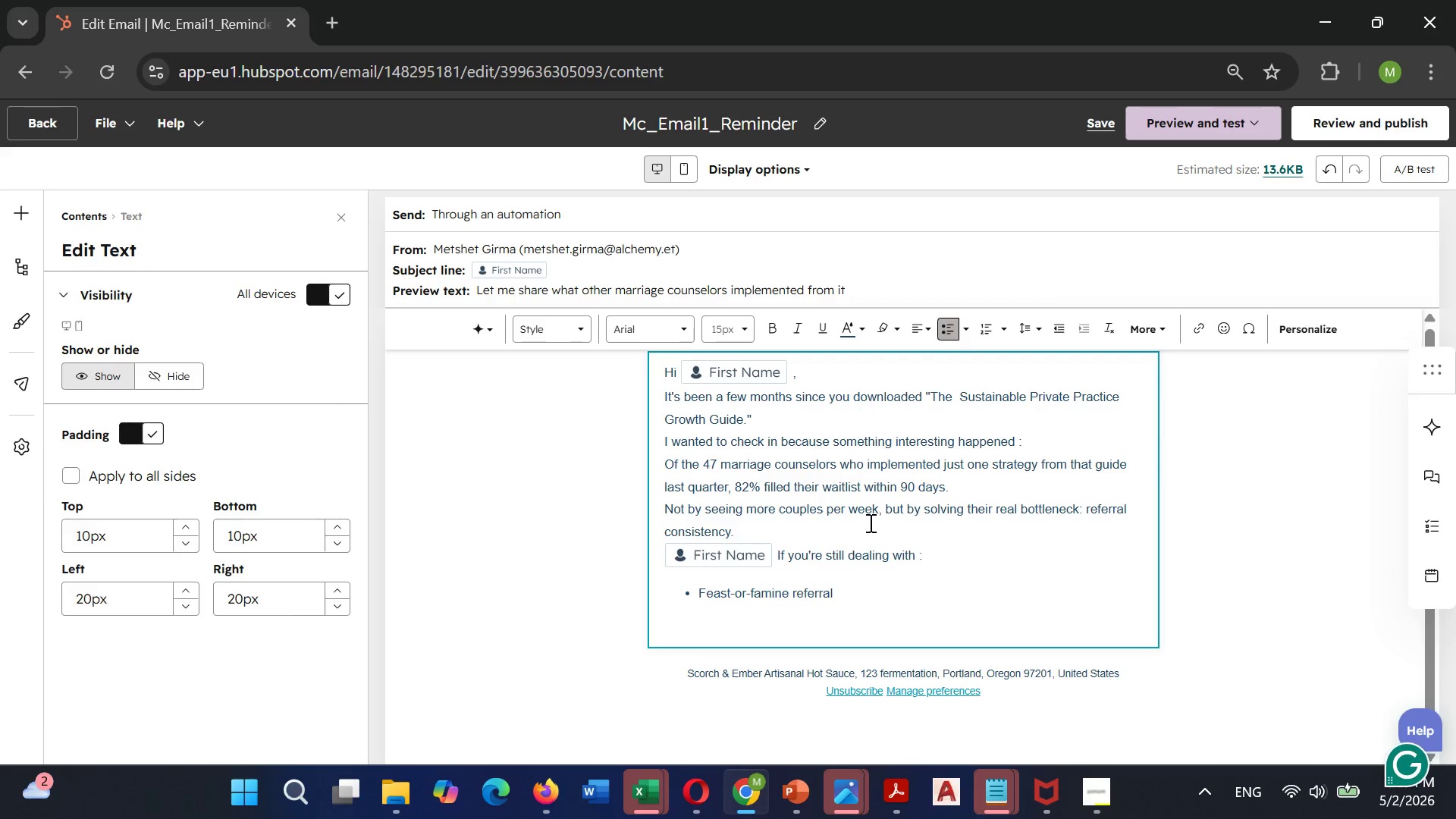 
type( cycles)
 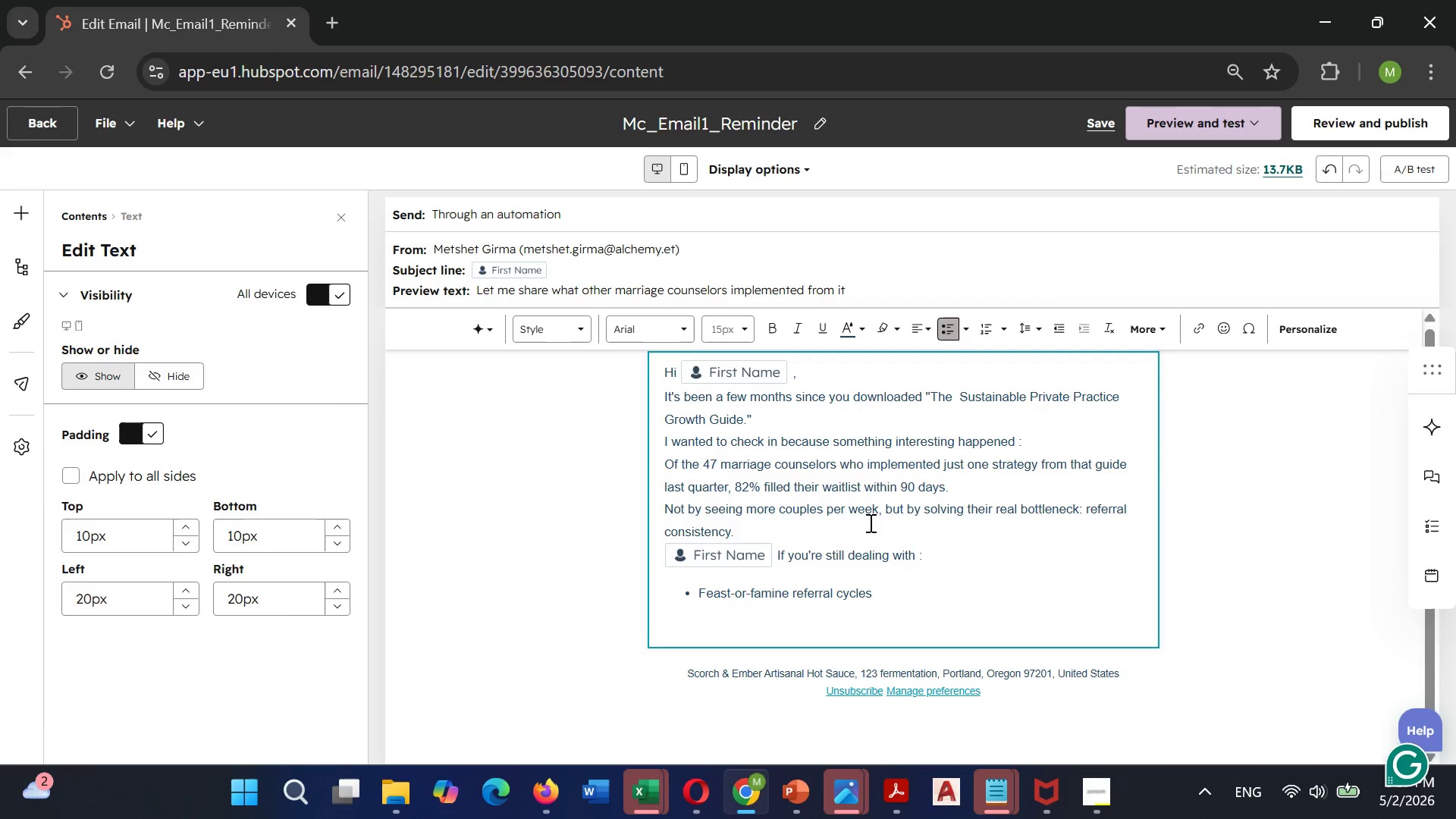 
key(Enter)
 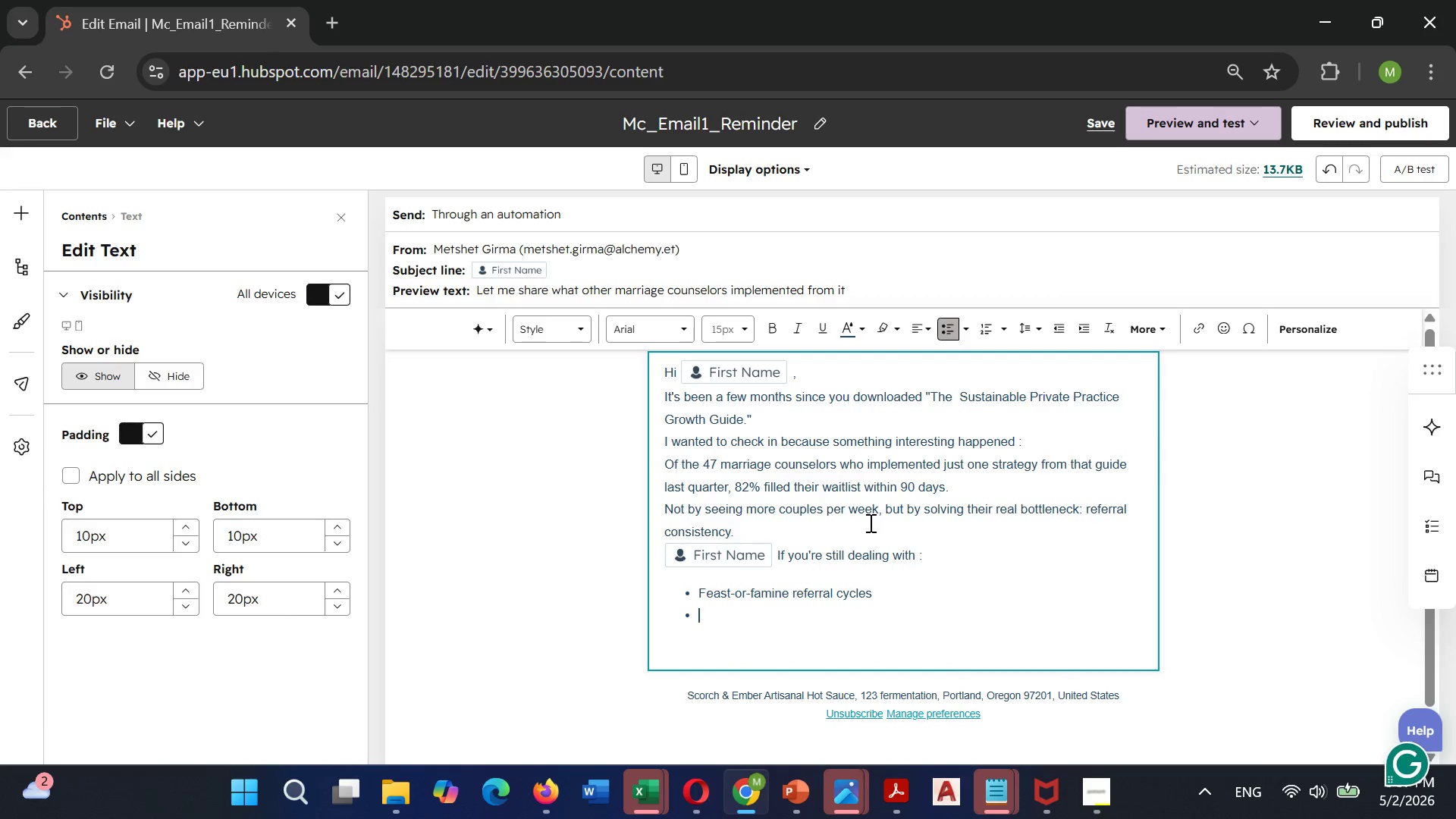 
type(Couples who)
 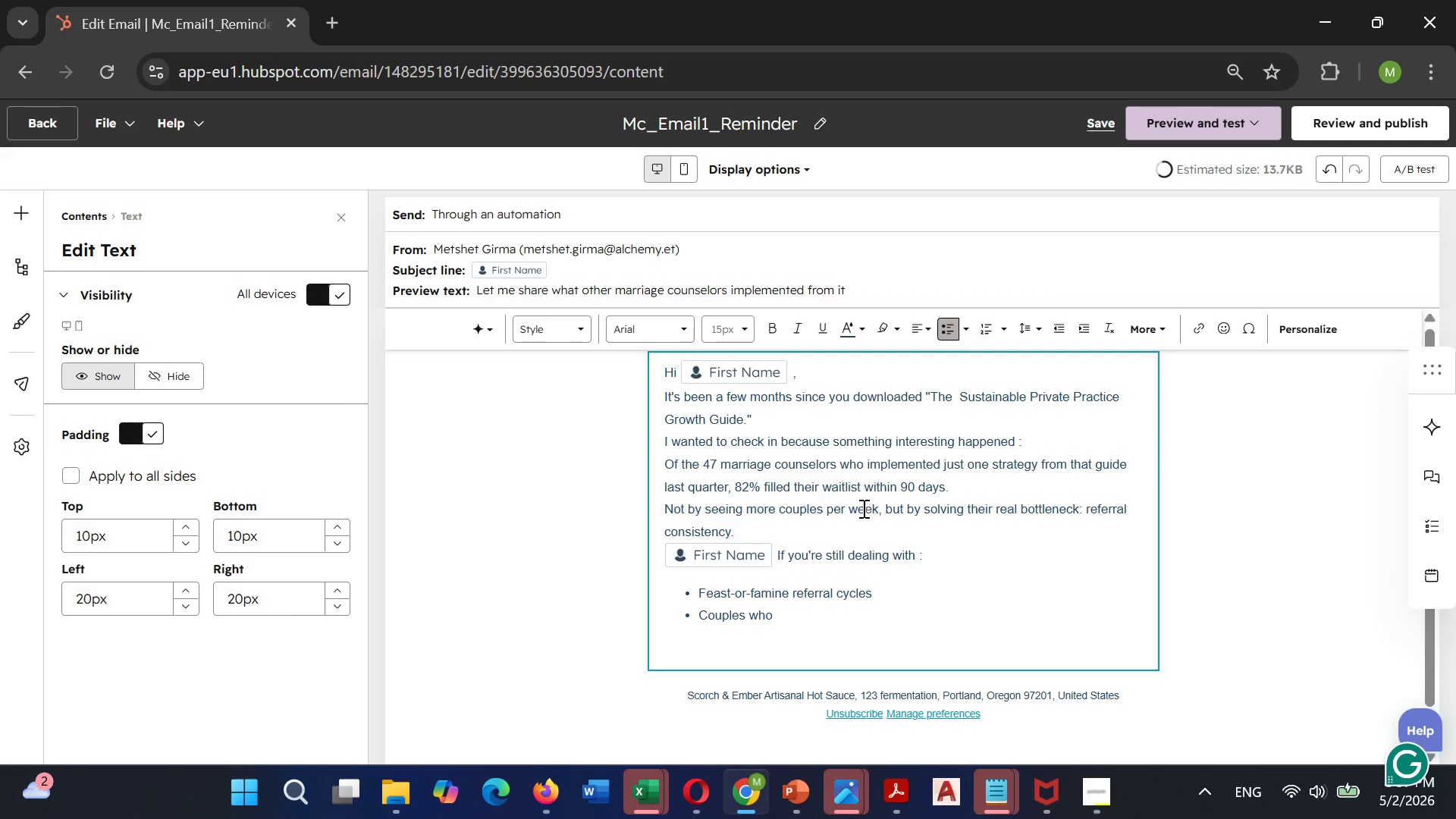 
type( cancel )
 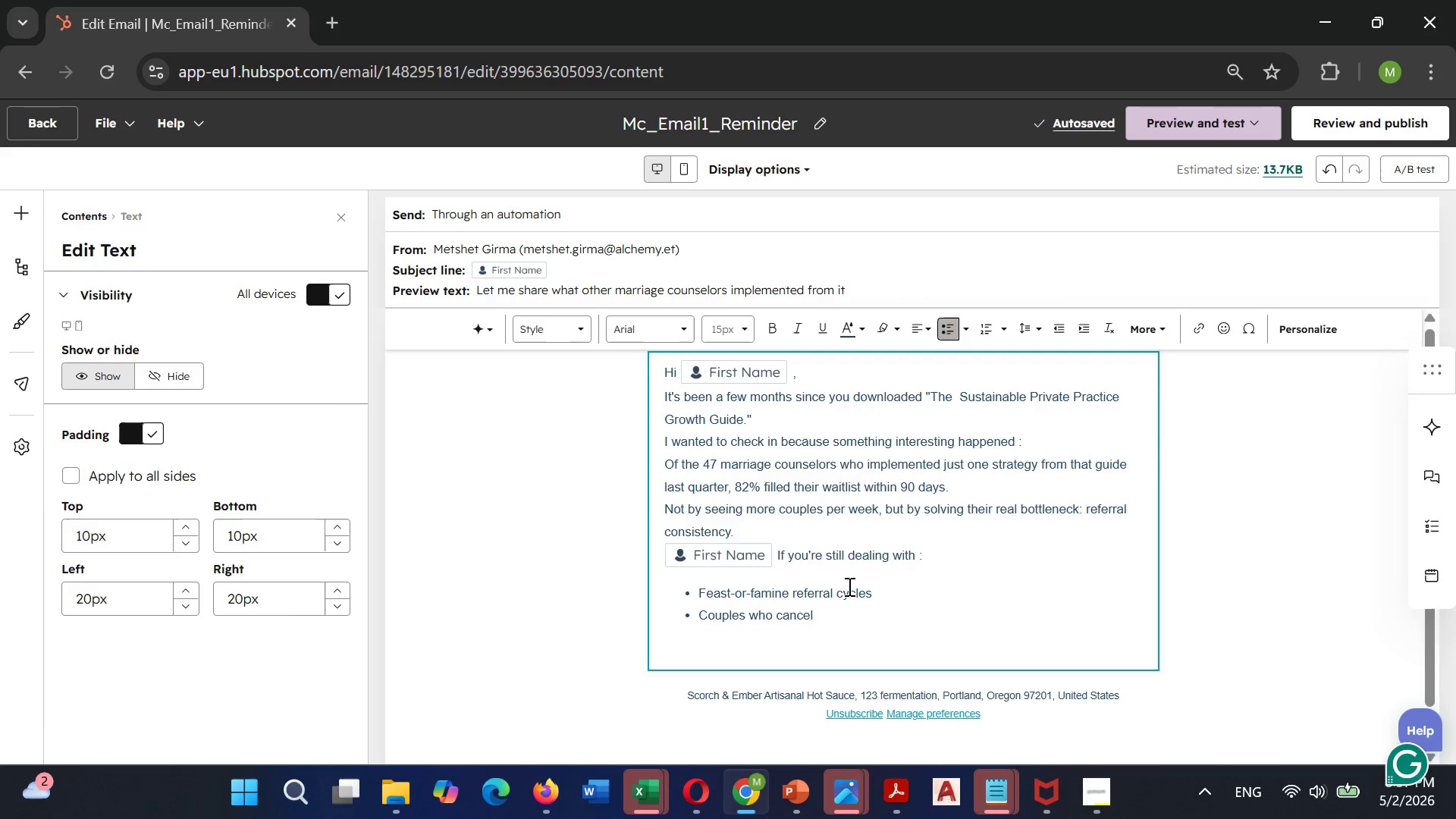 
wait(5.33)
 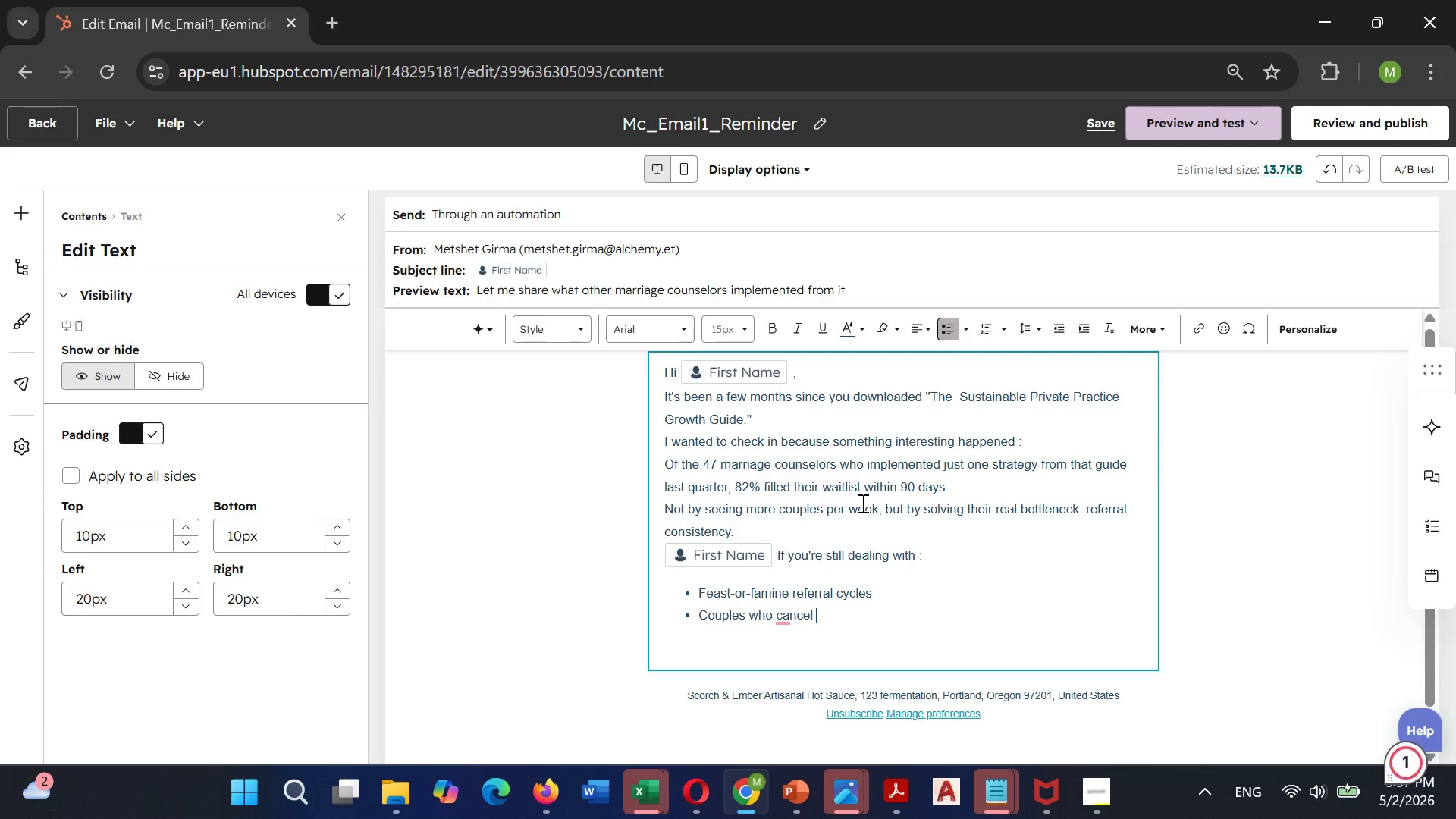 
type(after)
 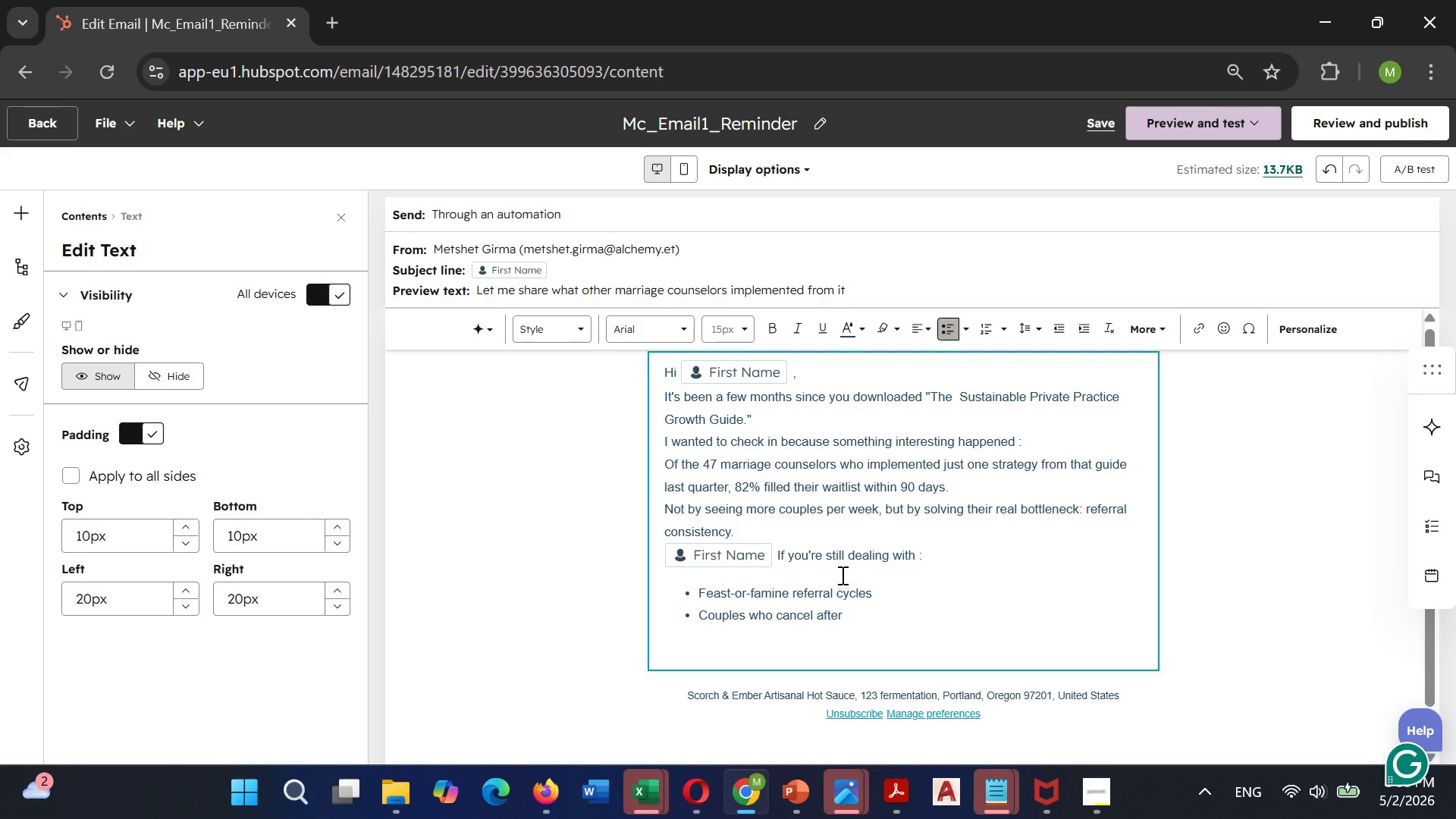 
type( 2 sessions)
 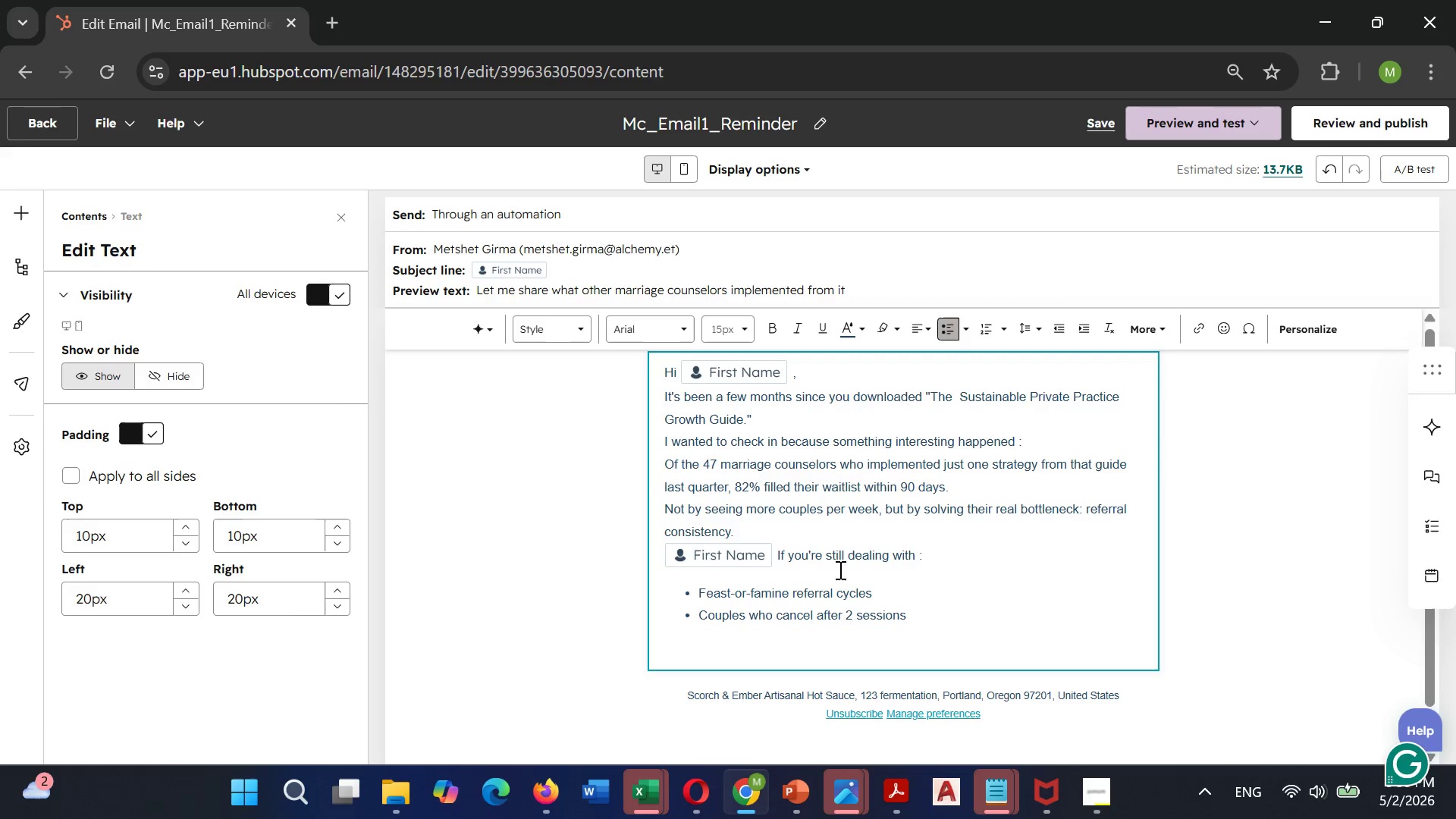 
key(Enter)
 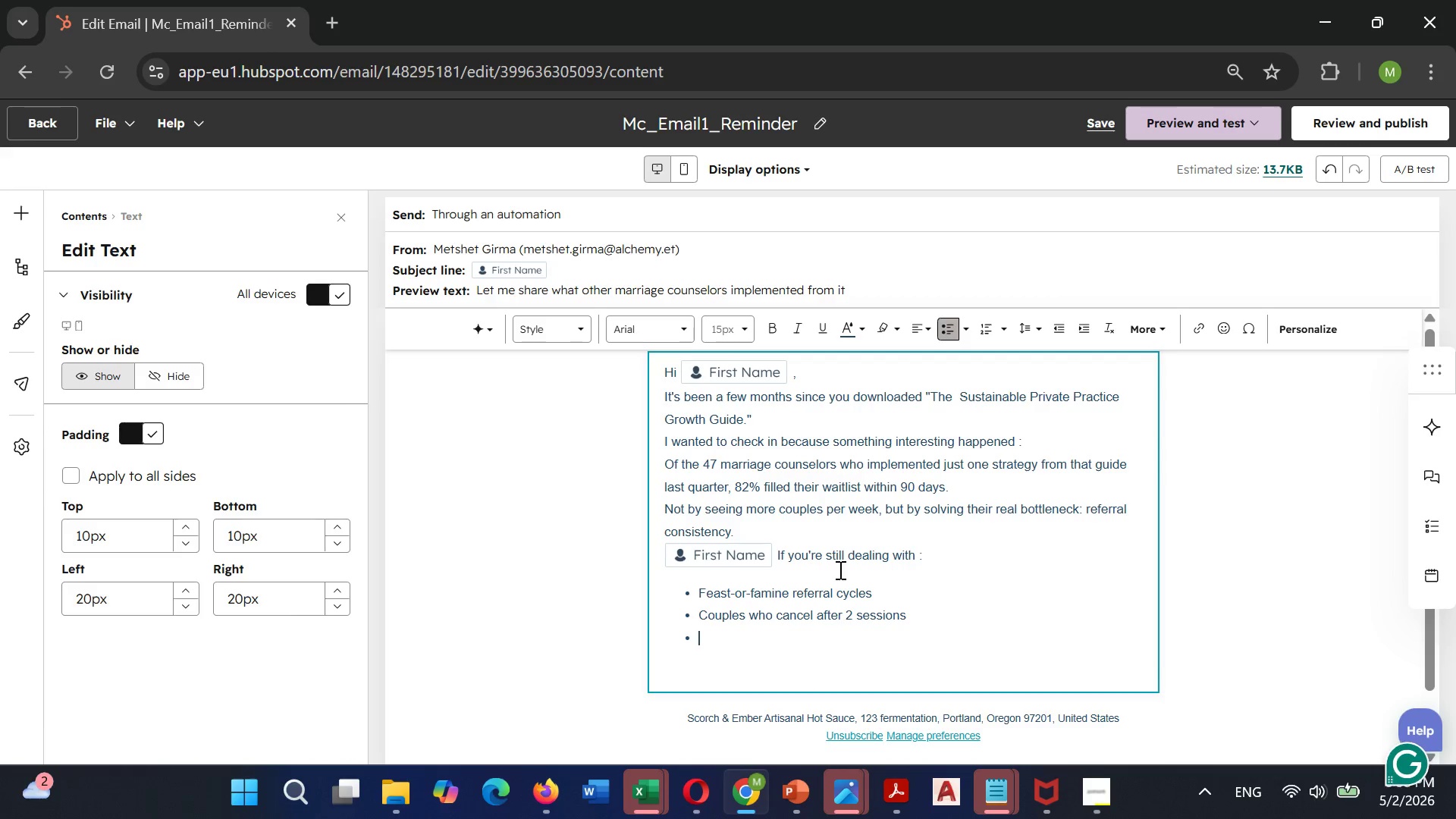 
type(Burnout from)
 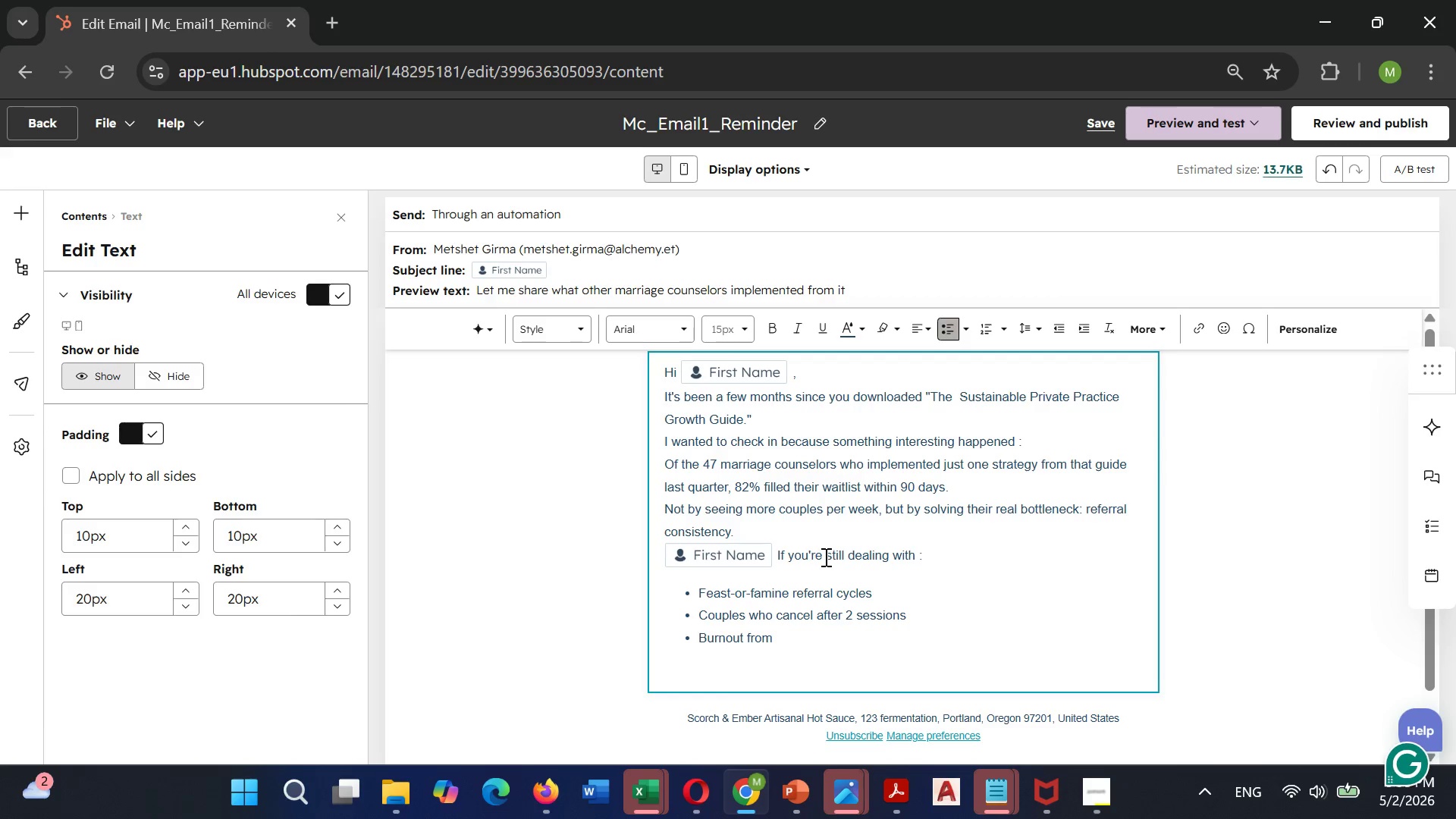 
type( chad)
key(Backspace)
type(sing new clients)
 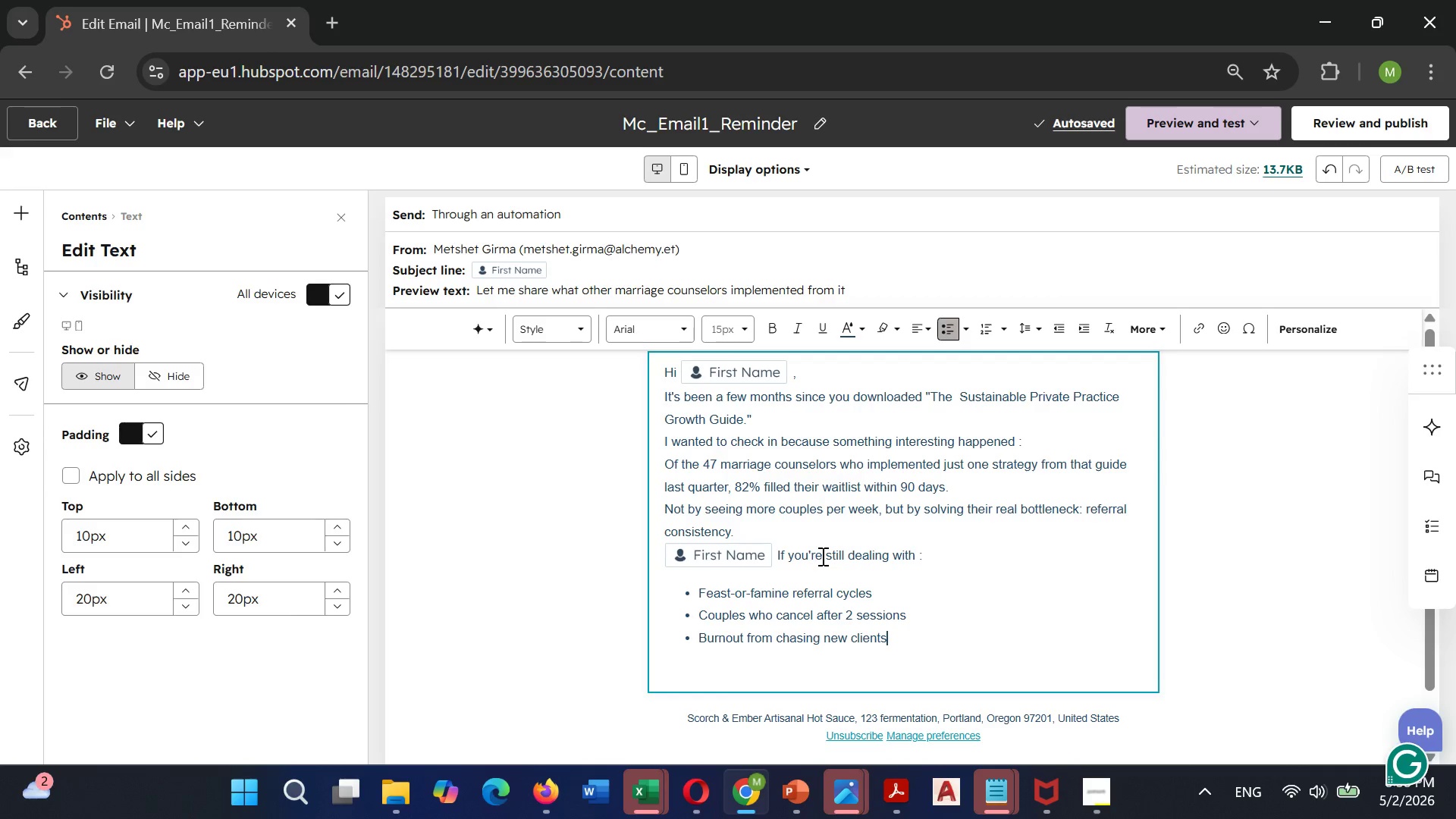 
wait(7.52)
 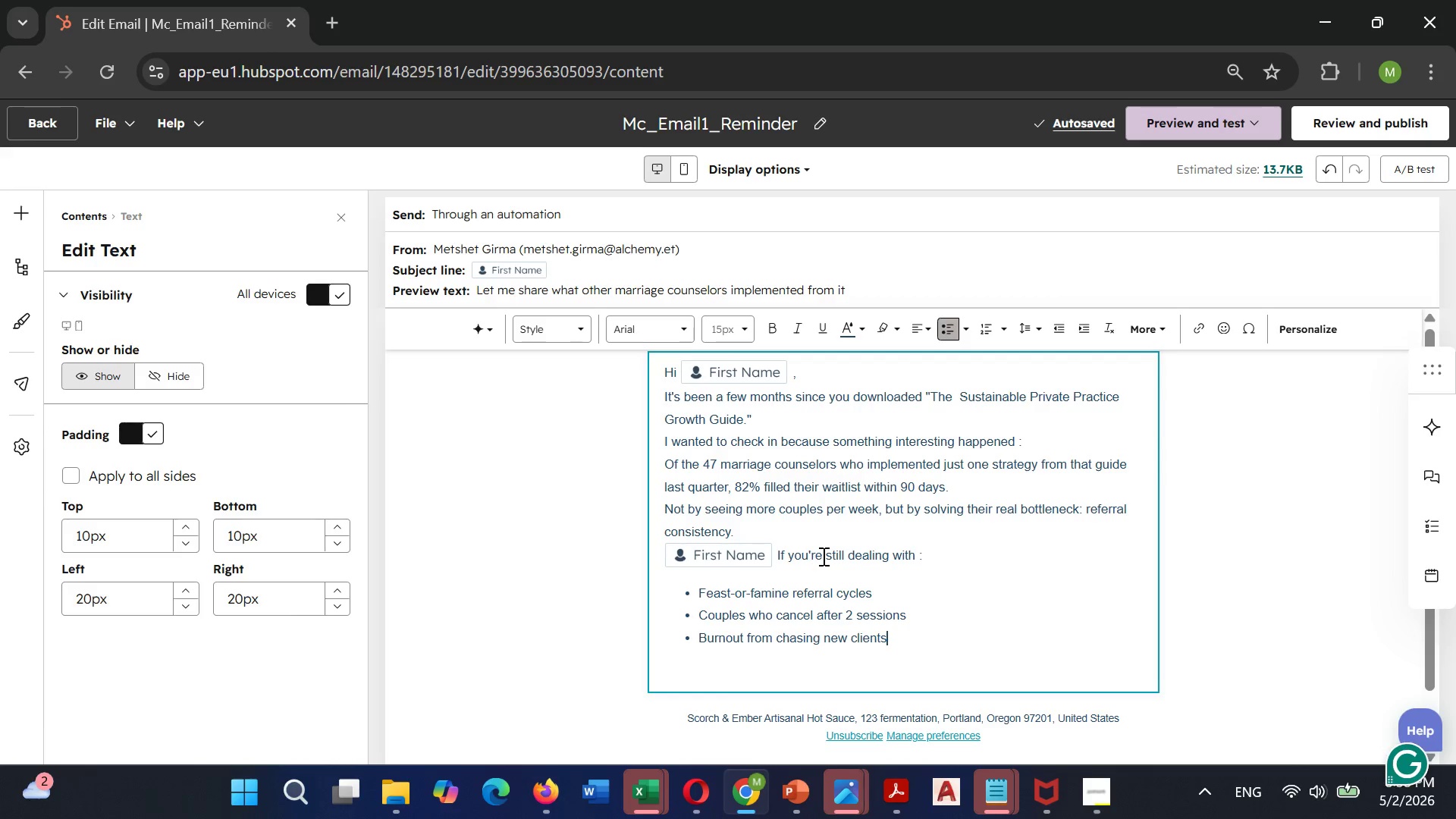 
key(Enter)
 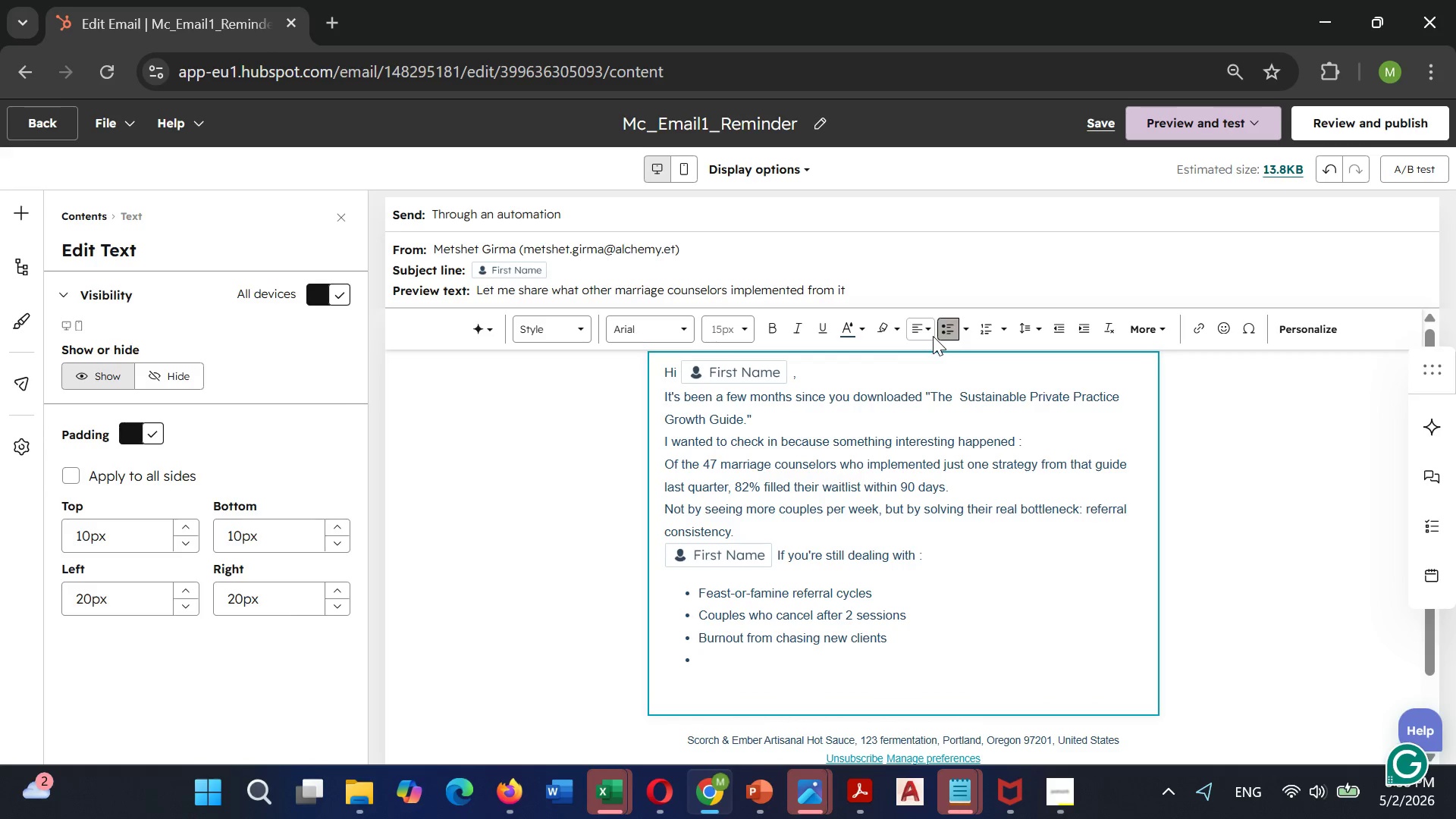 
left_click([940, 335])
 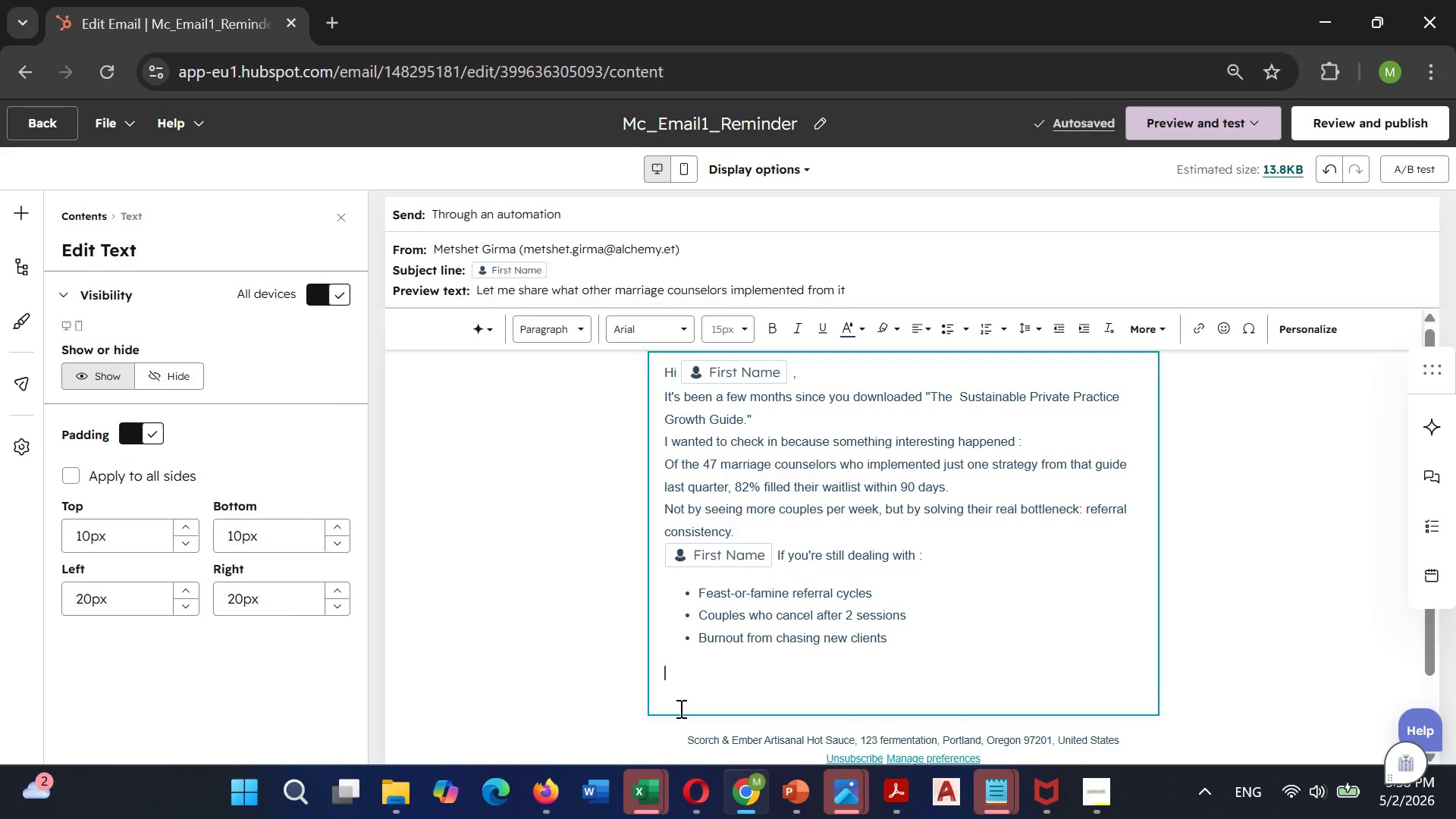 
wait(5.09)
 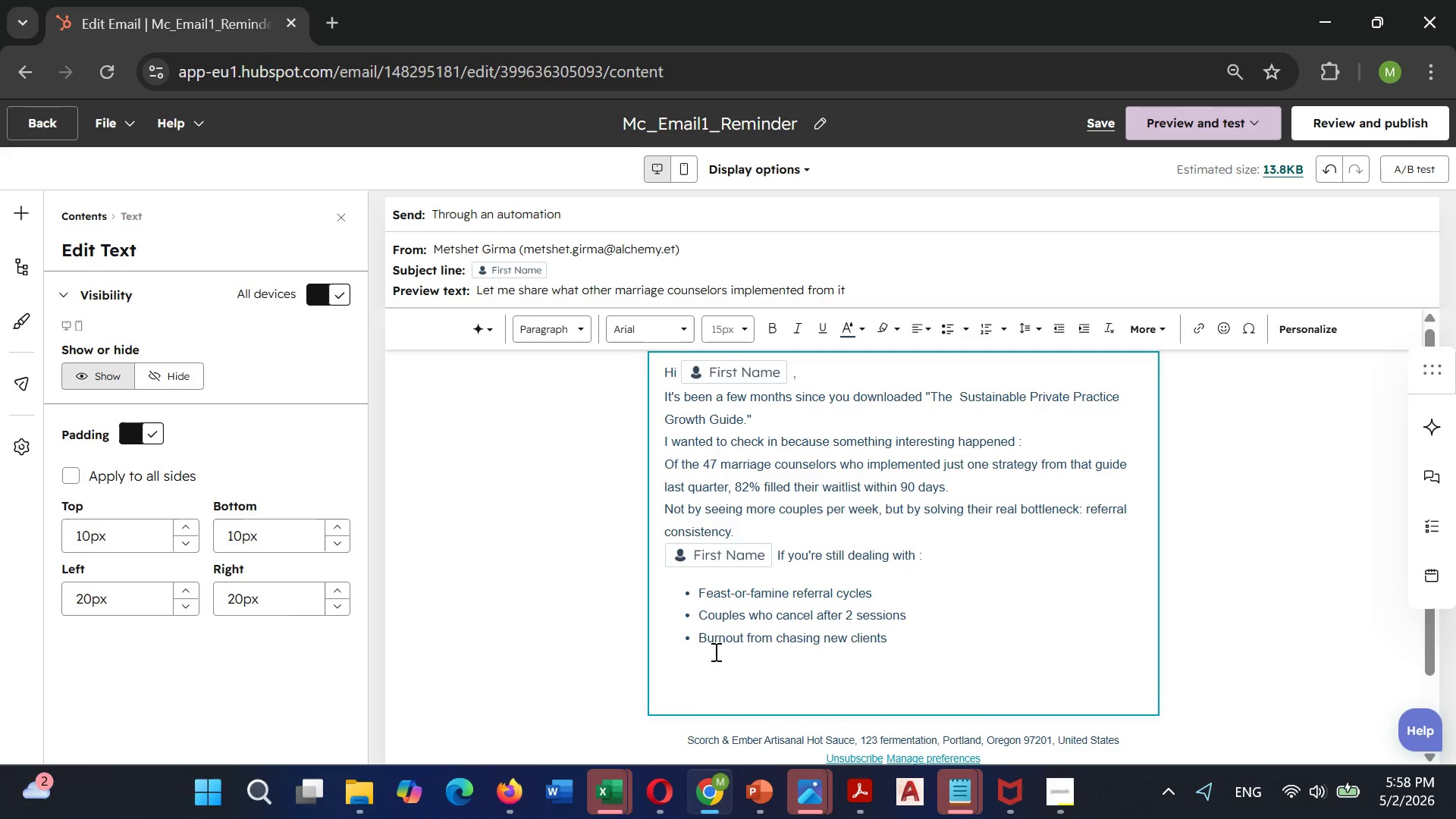 
type(You're not alone.This)
 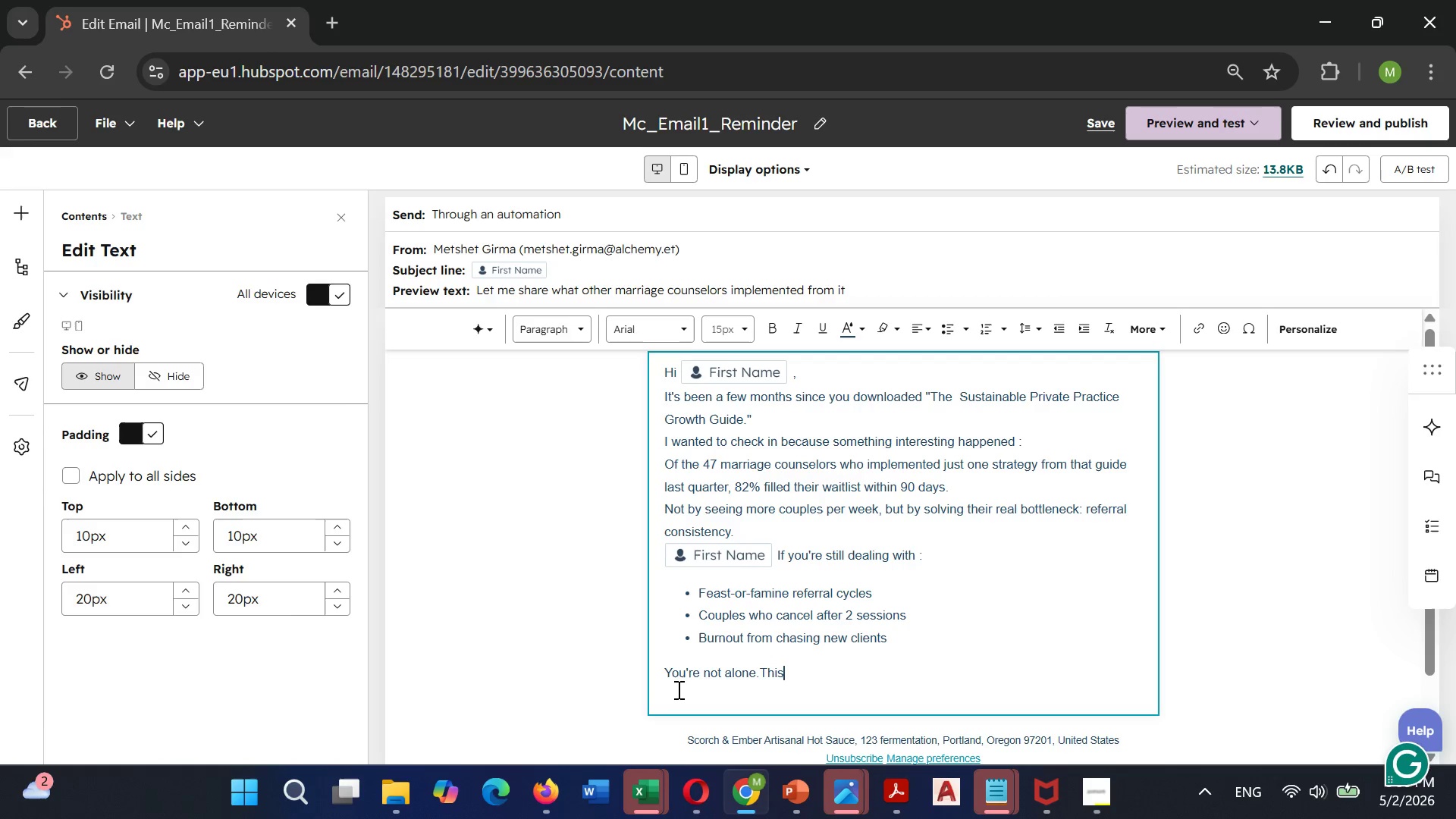 
type( is the)
 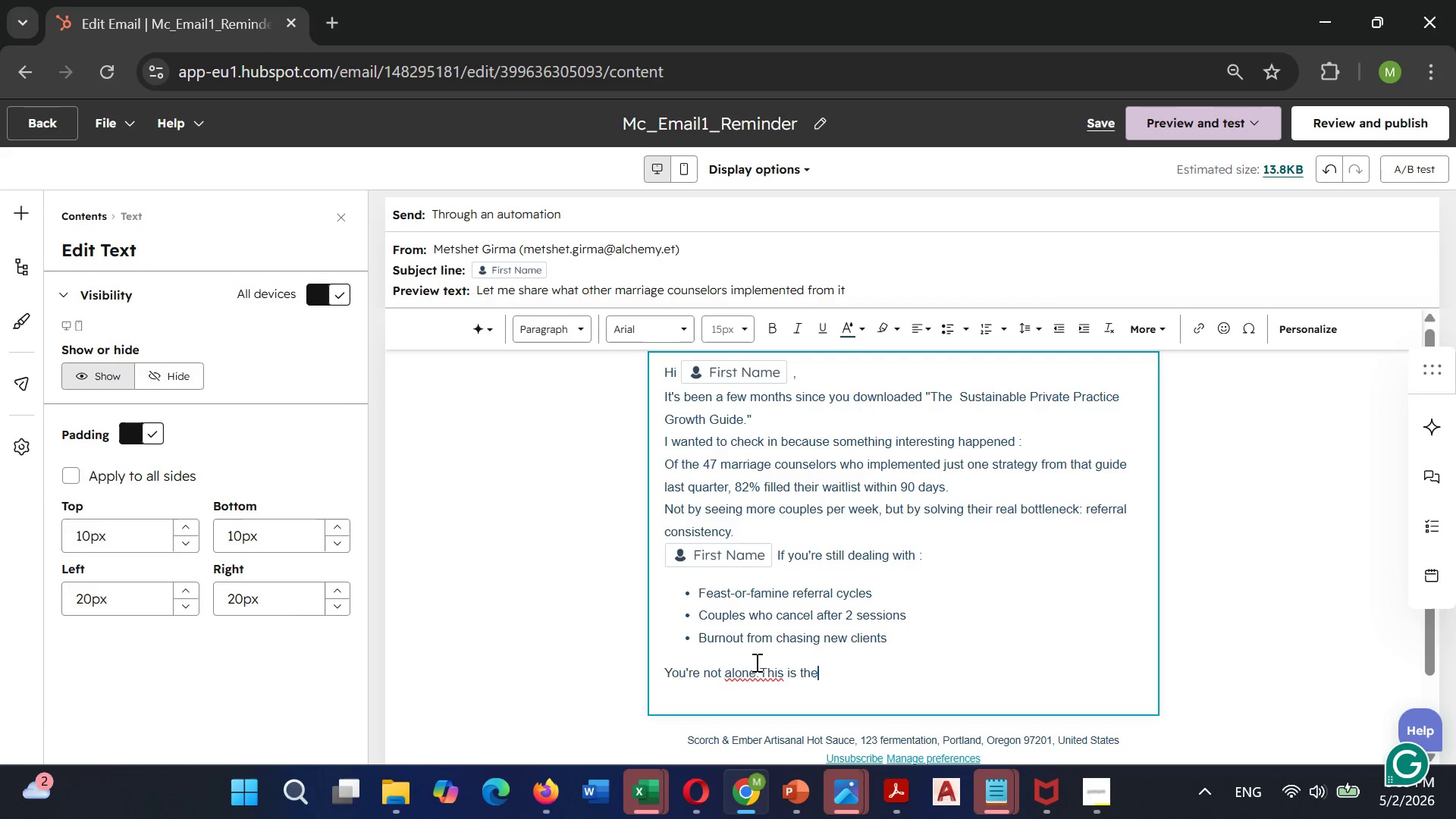 
left_click([748, 669])
 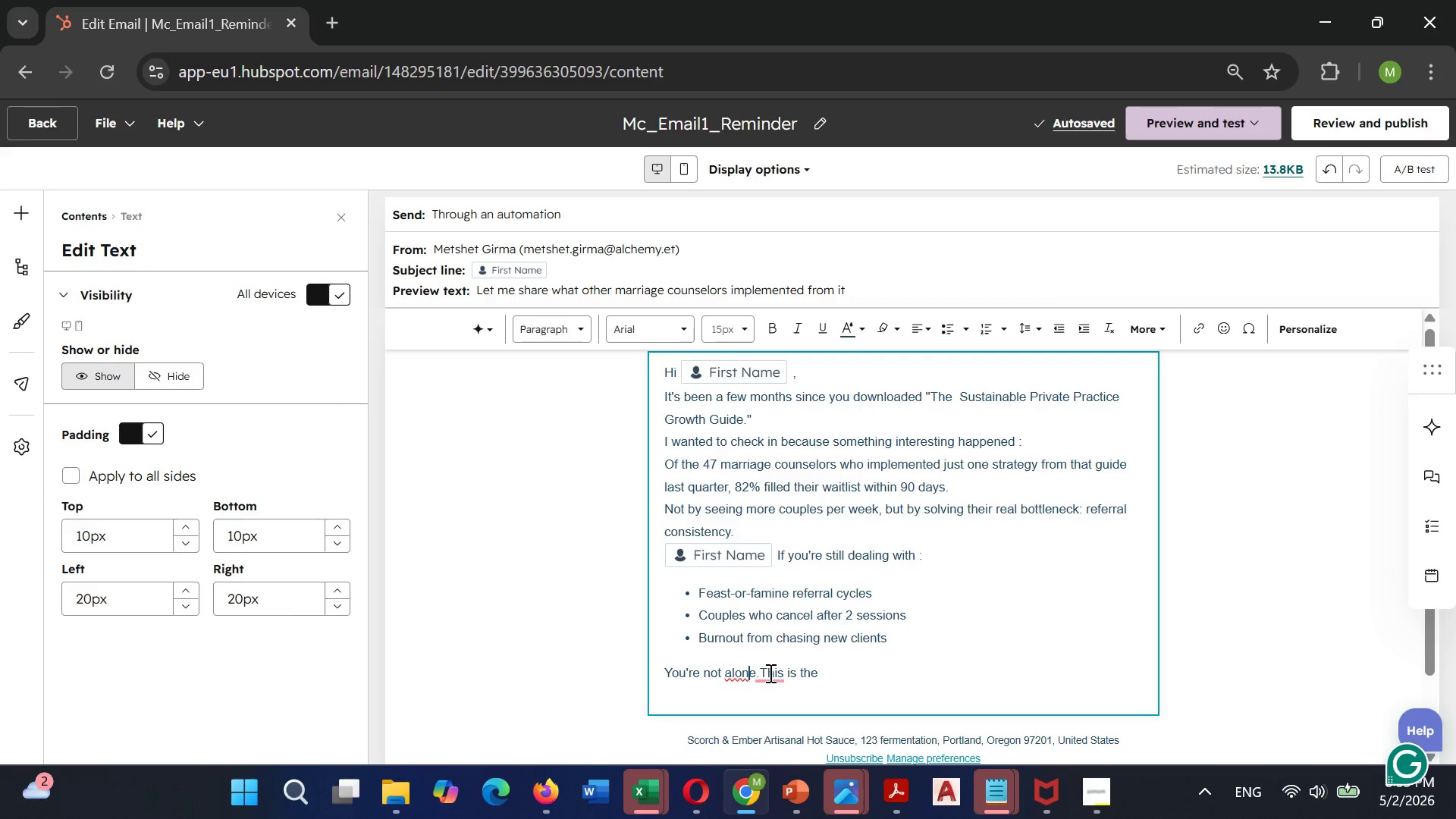 
wait(7.16)
 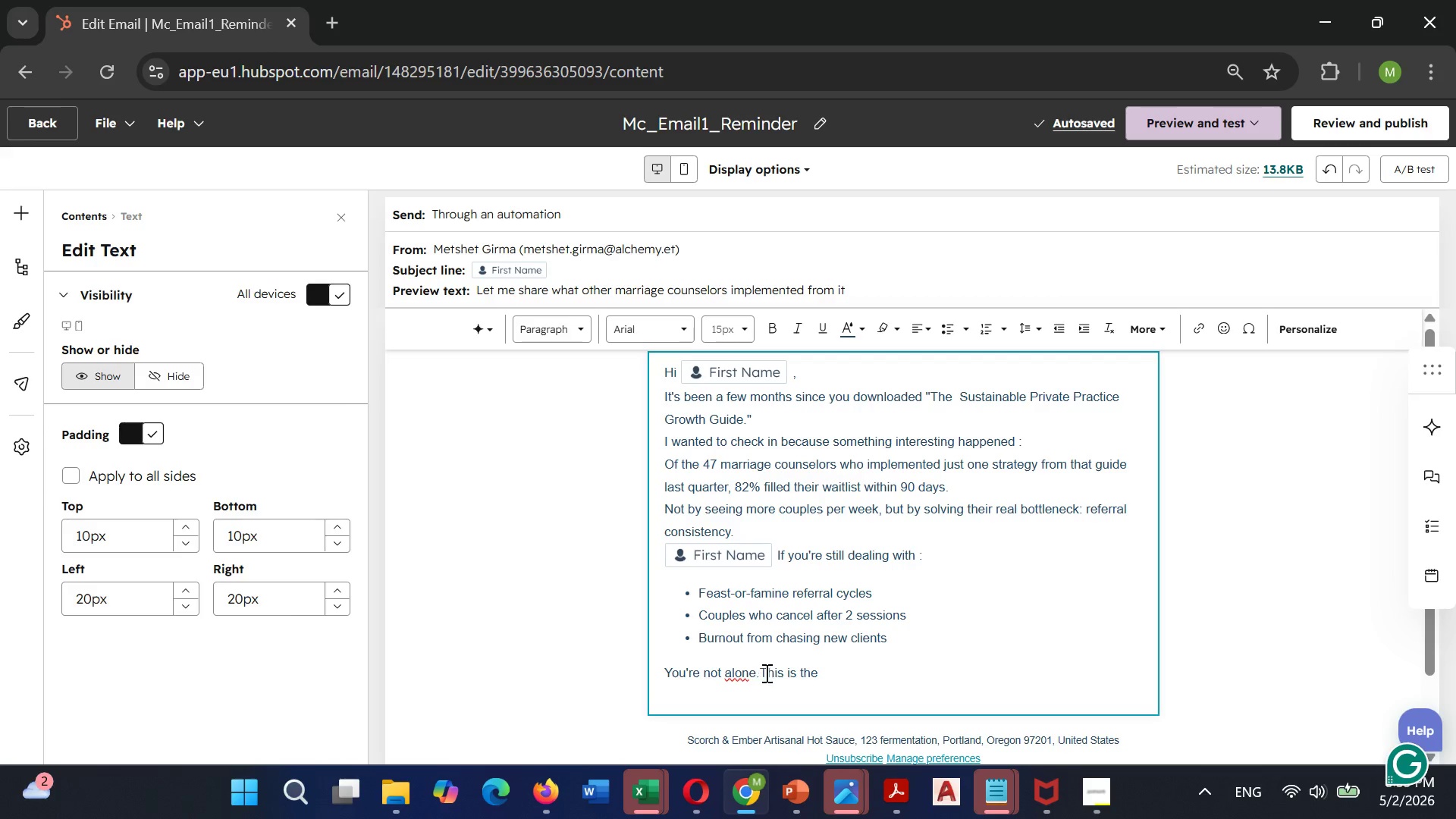 
left_click([808, 555])
 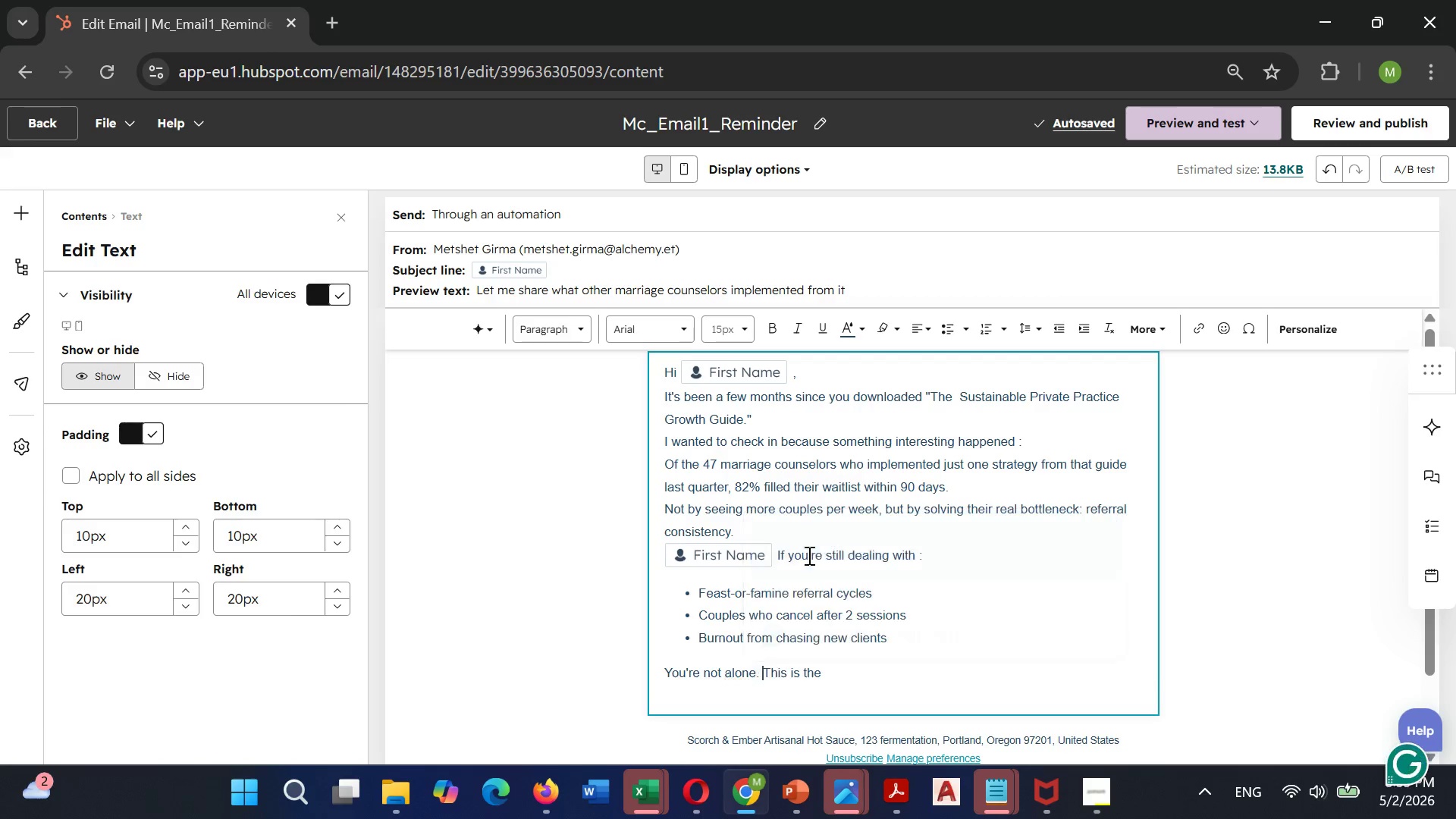 
left_click([824, 665])
 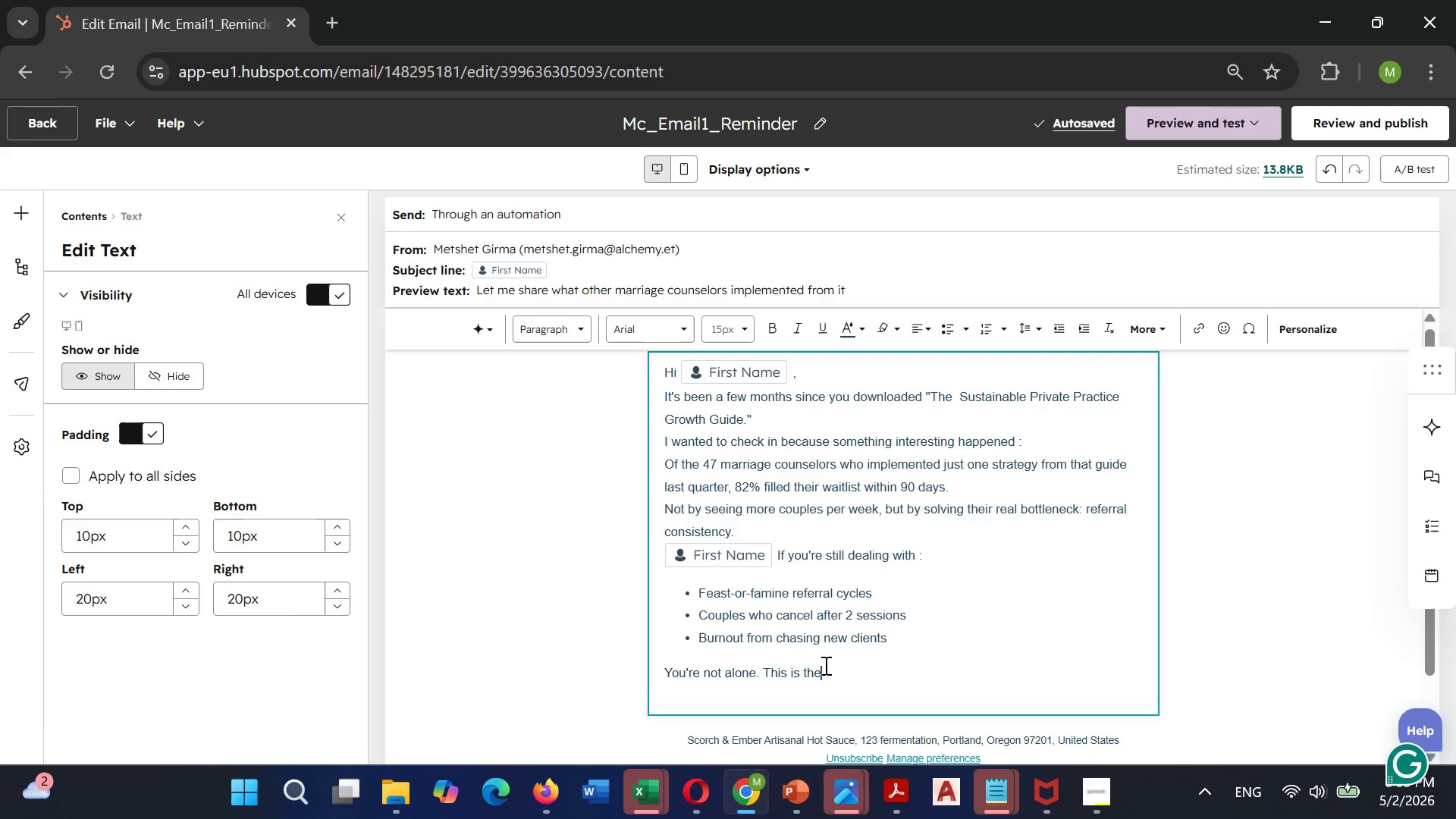 
type( #1)
 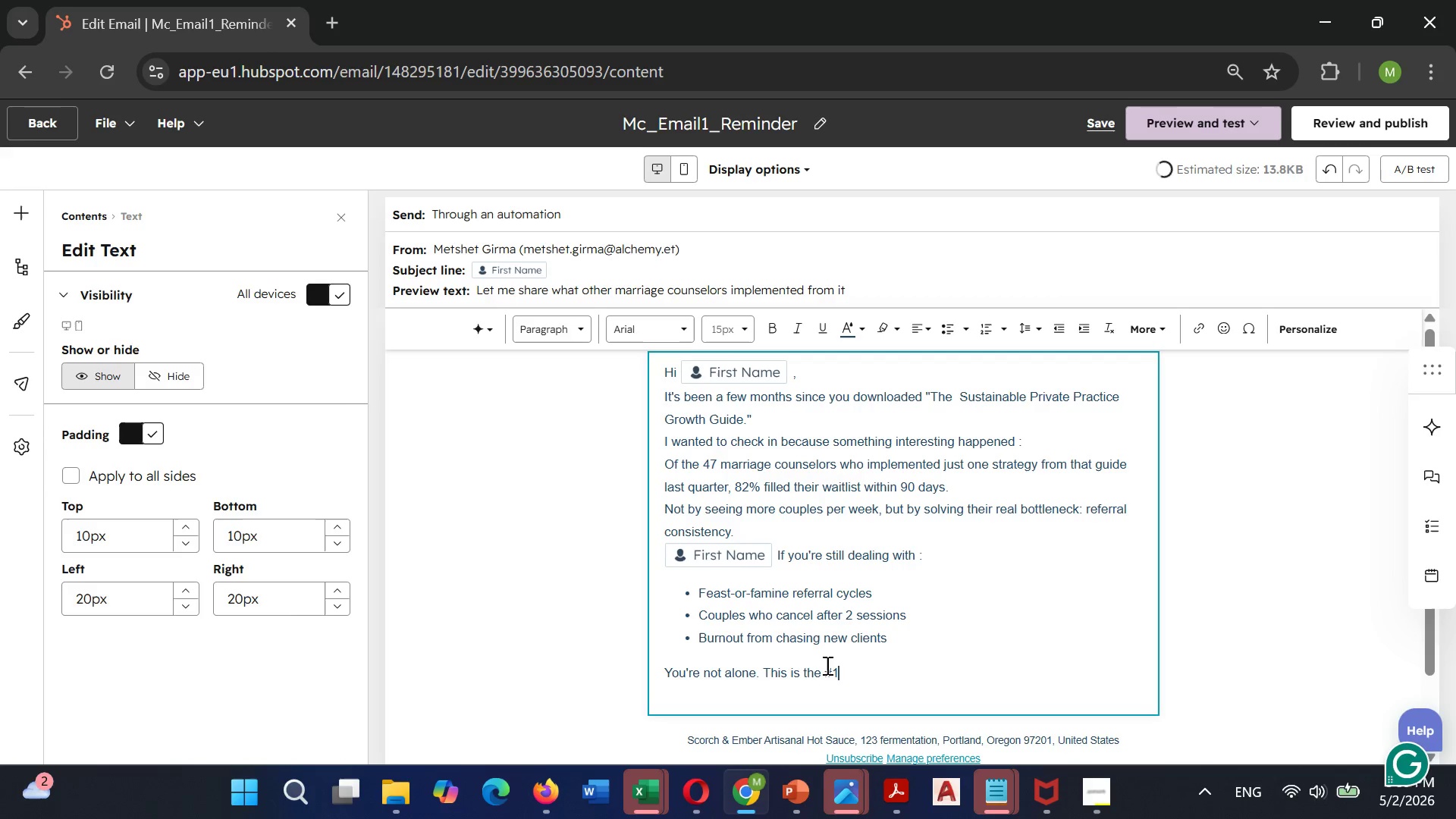 
type( com)
 